 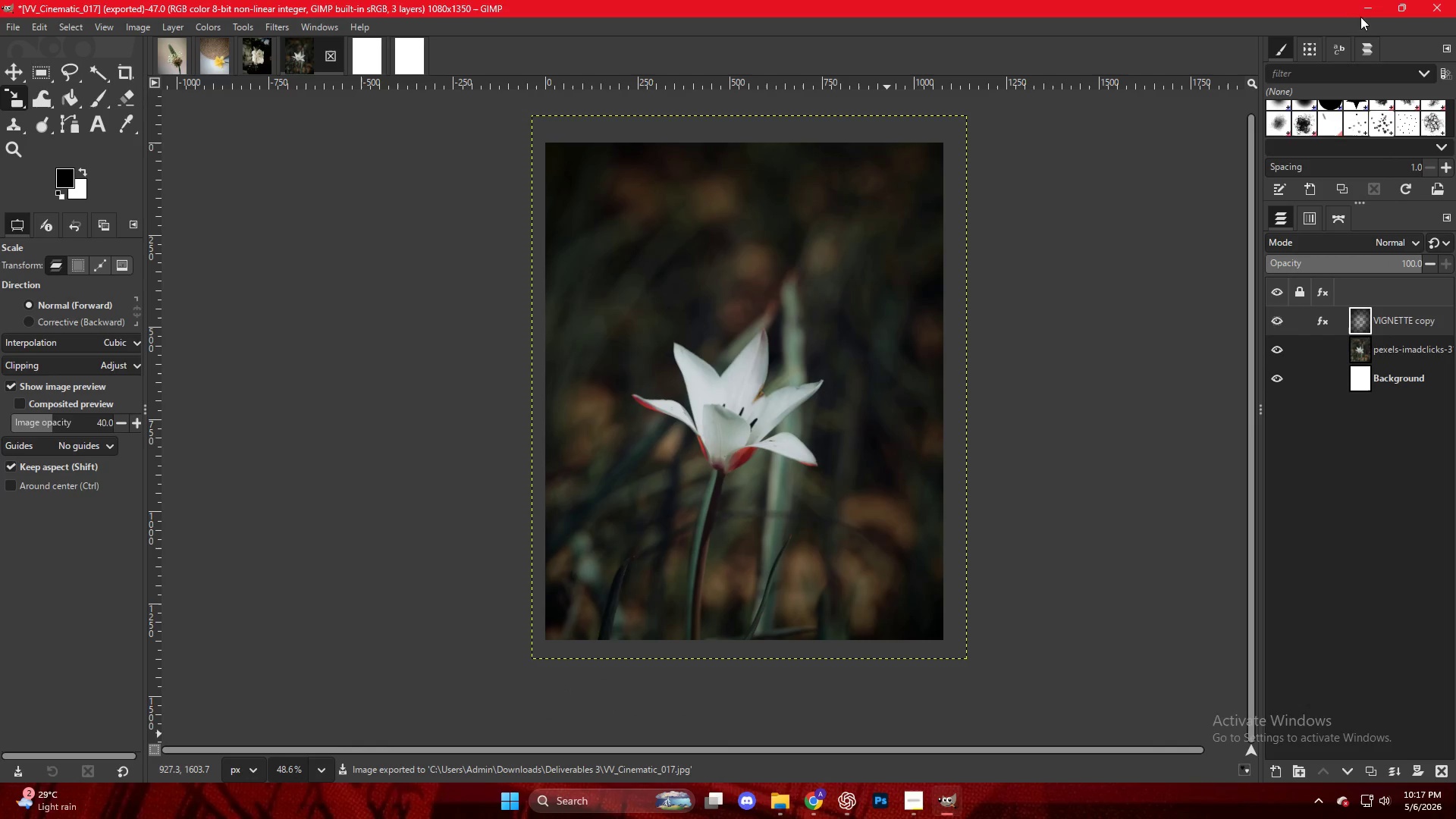 
key(Control+S)
 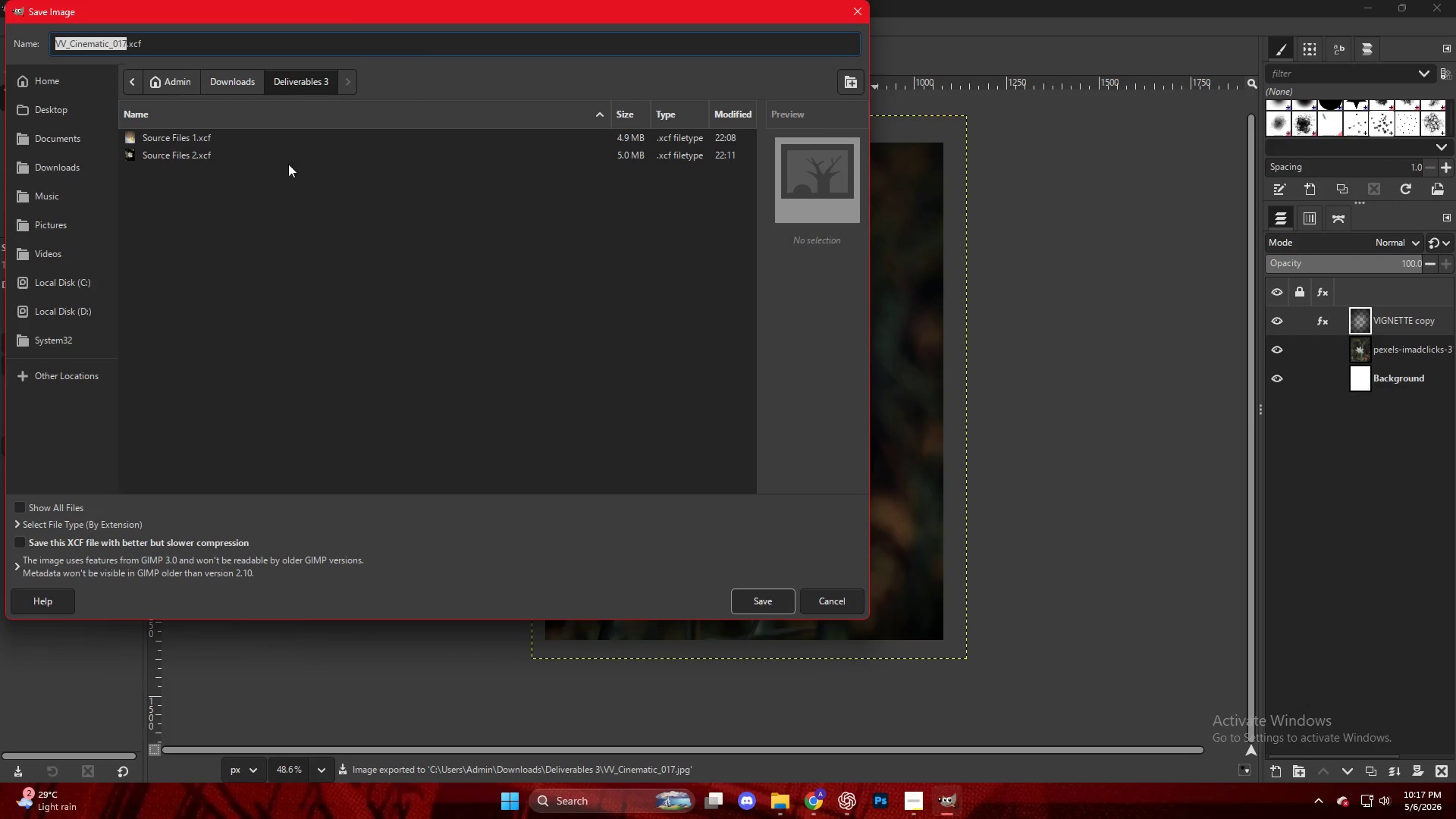 
left_click([275, 156])
 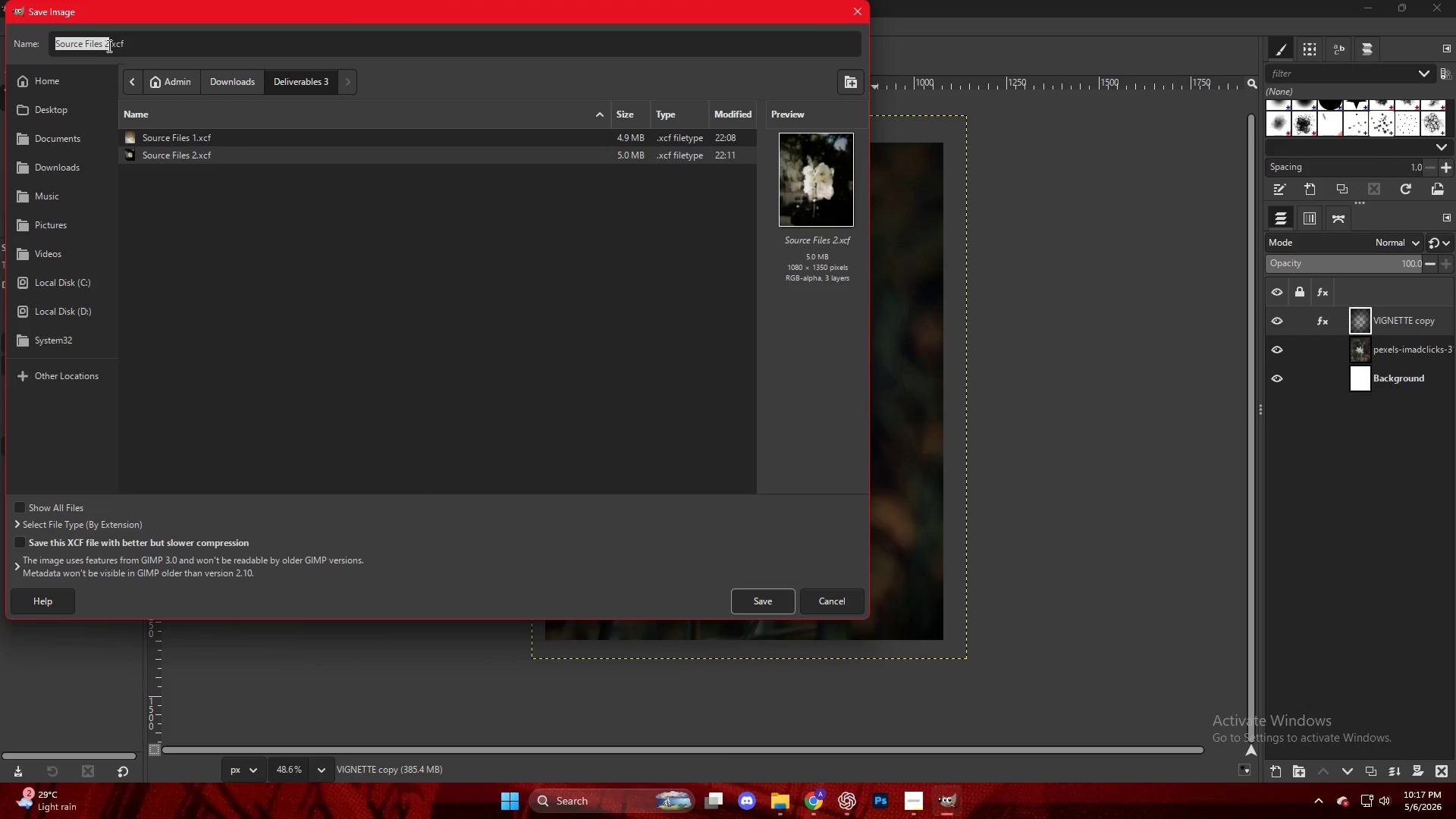 
left_click([108, 46])
 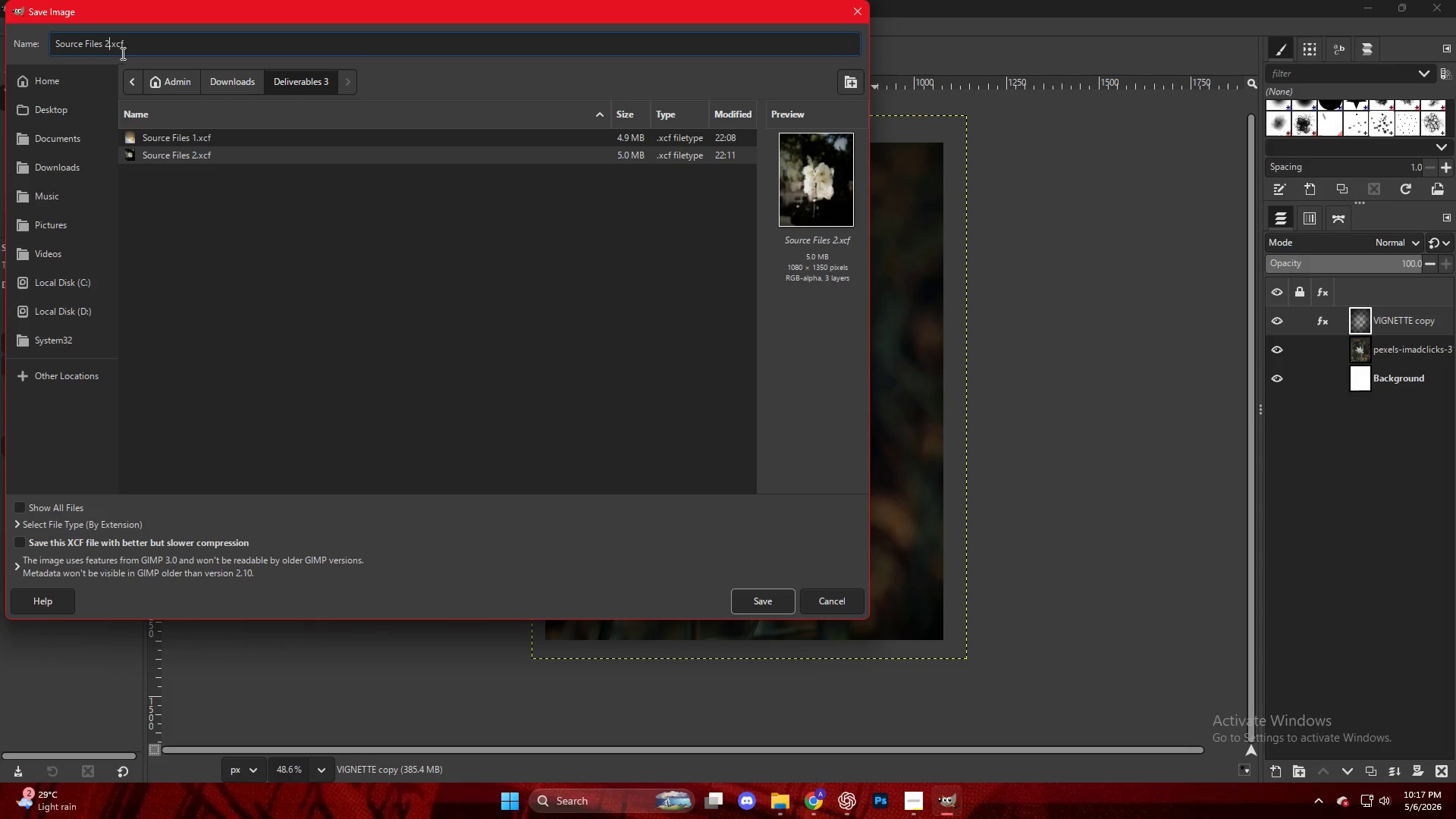 
key(Backspace)
 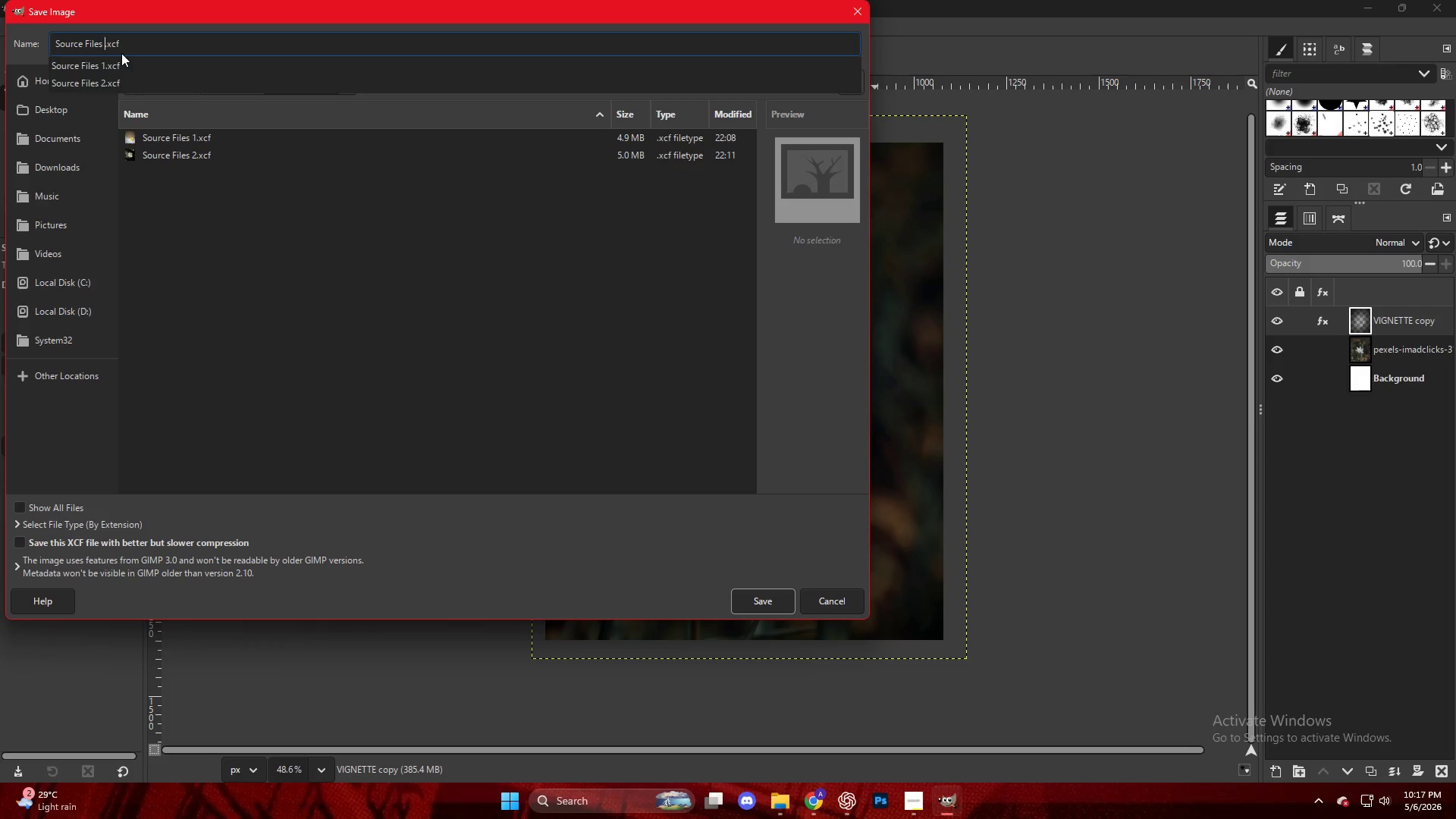 
key(Numpad3)
 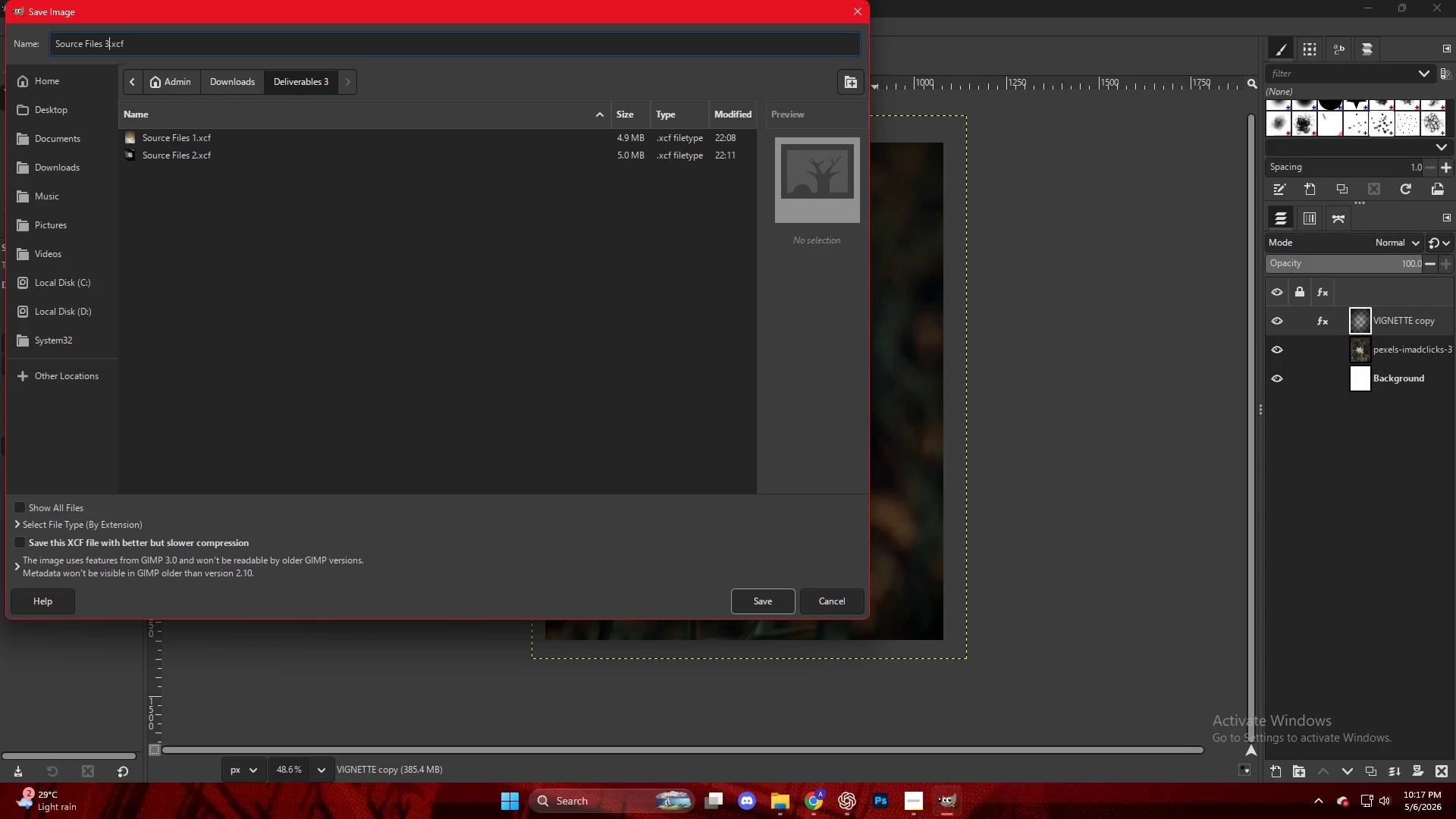 
key(NumpadEnter)
 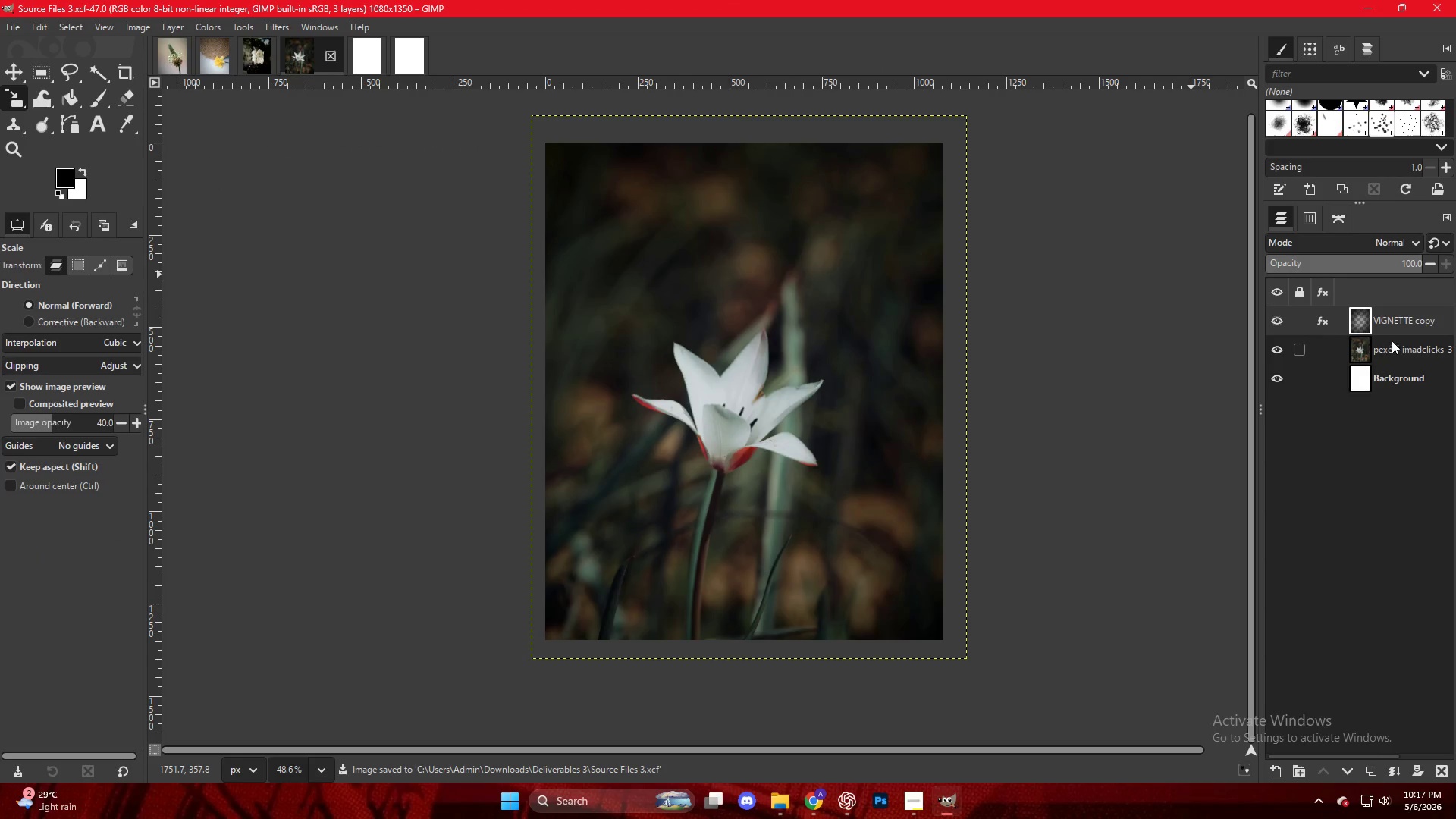 
wait(6.17)
 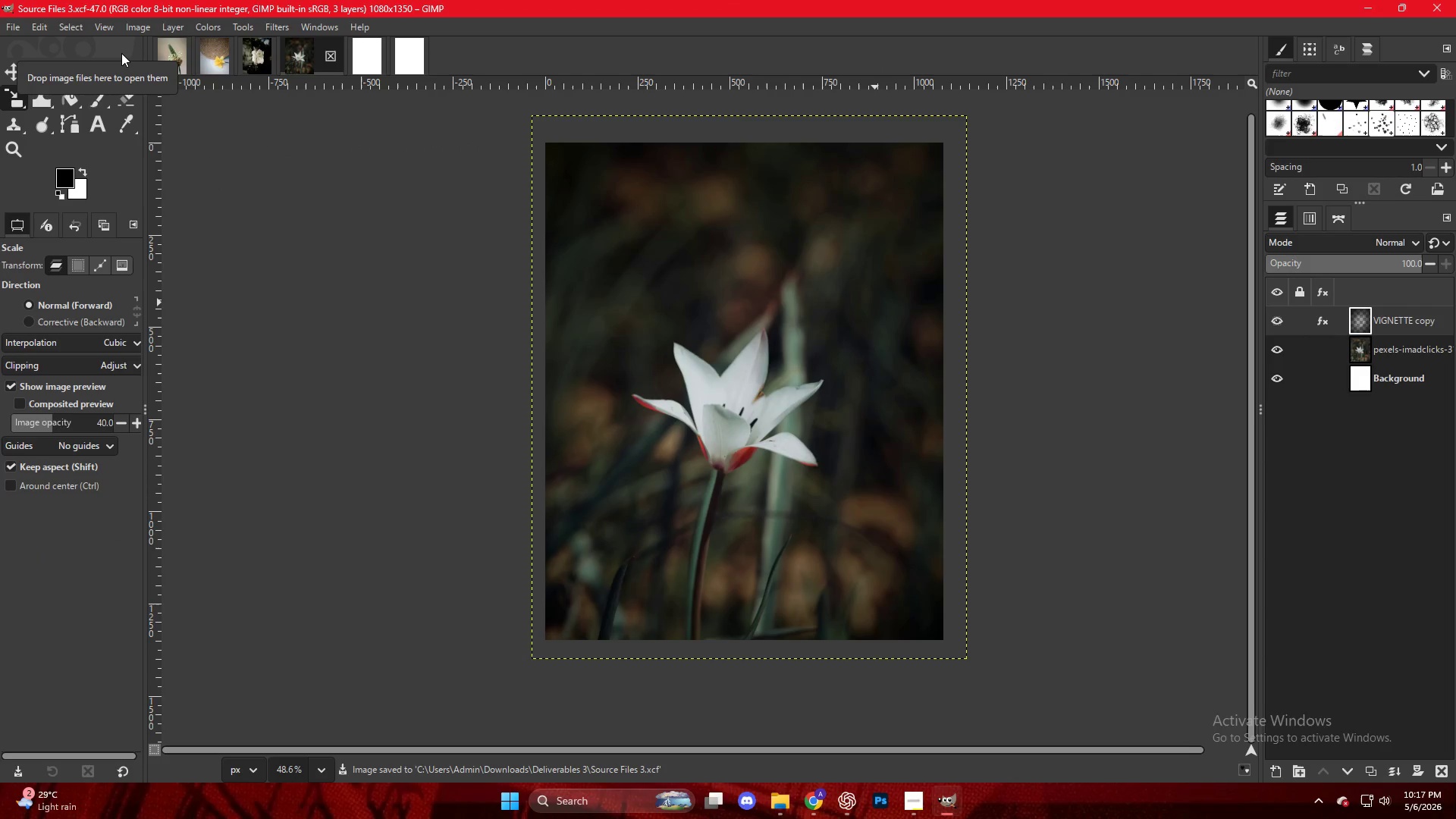 
left_click([812, 783])
 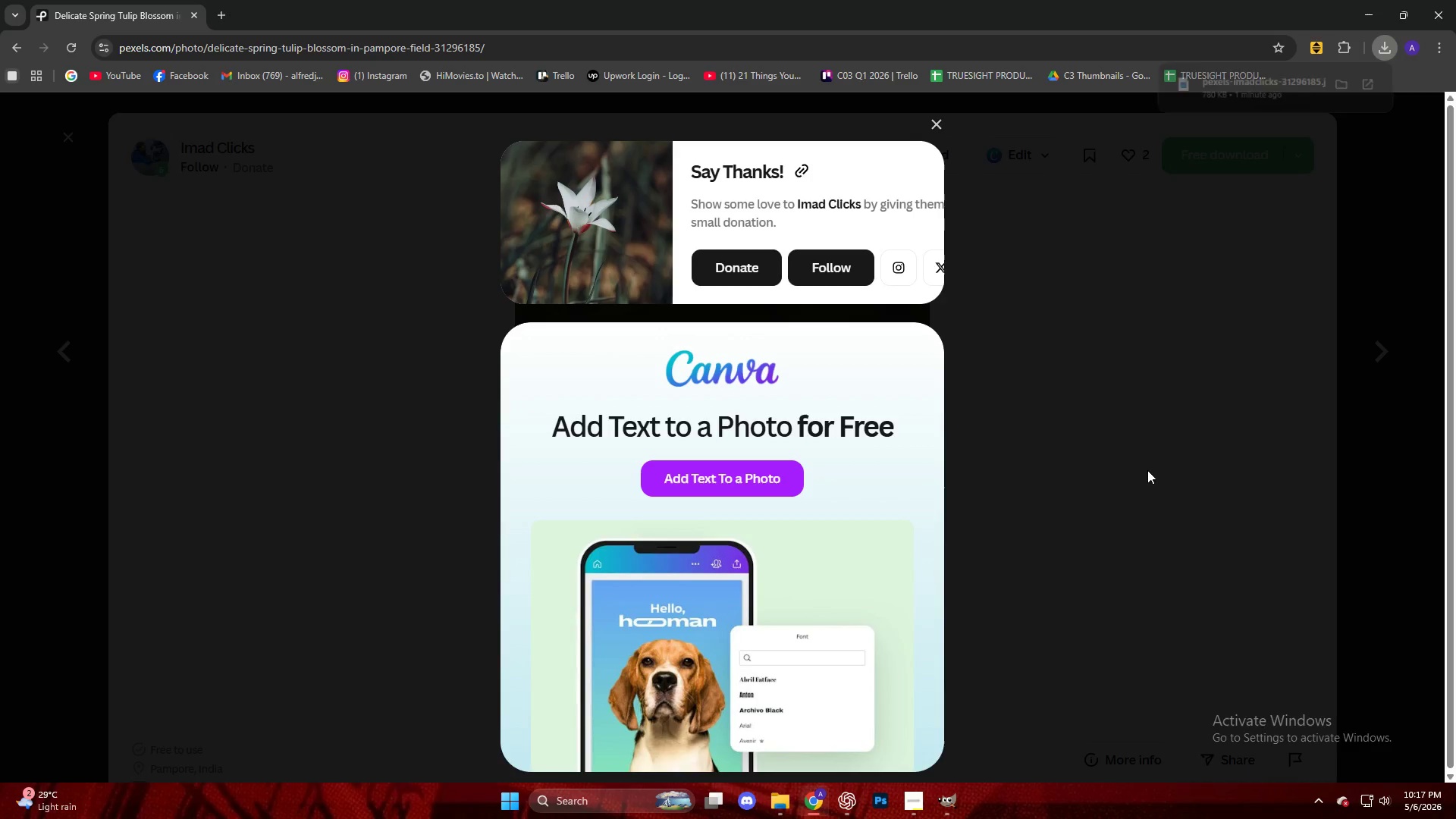 
key(Escape)
 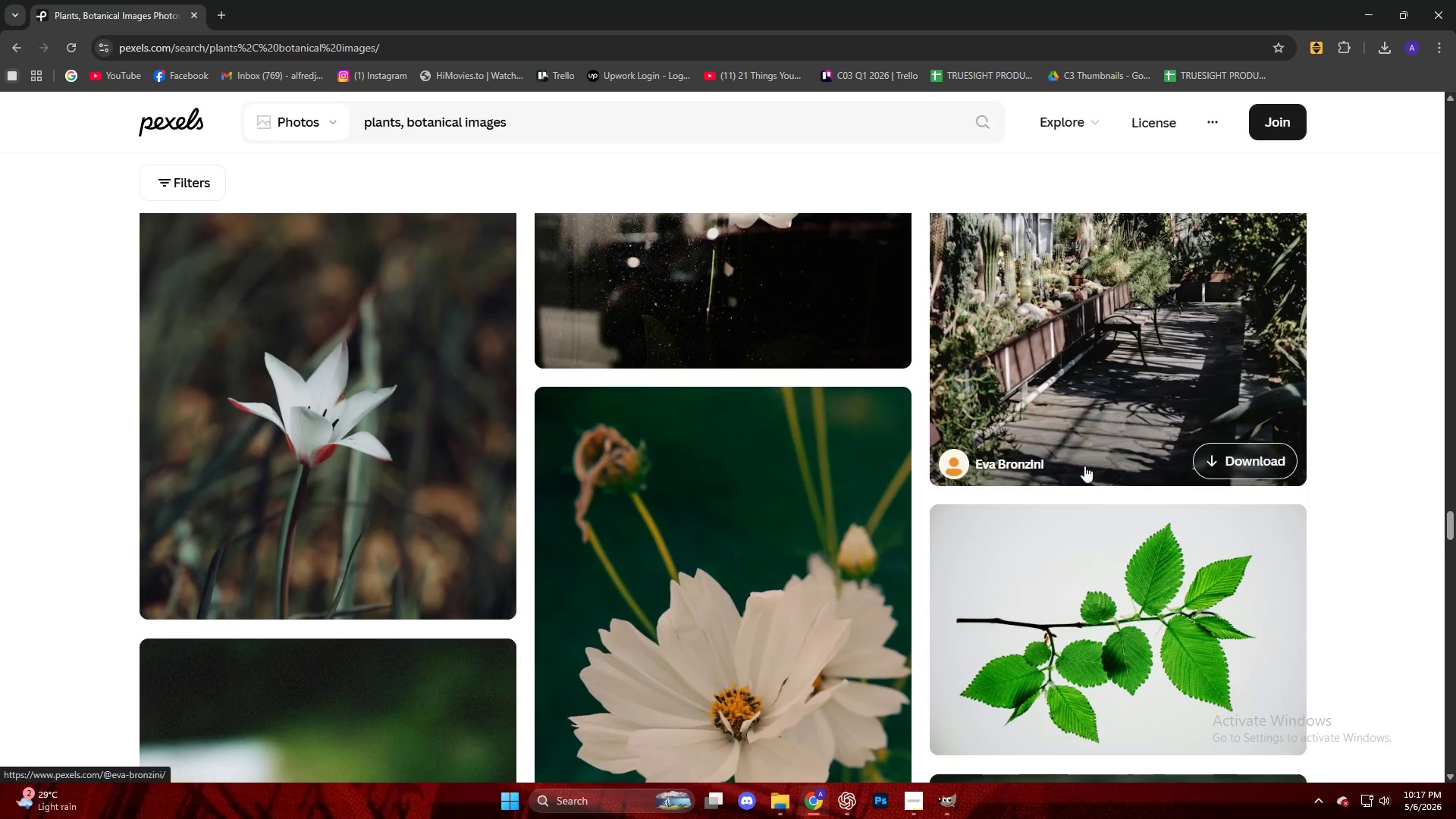 
scroll: coordinate [676, 542], scroll_direction: down, amount: 63.0
 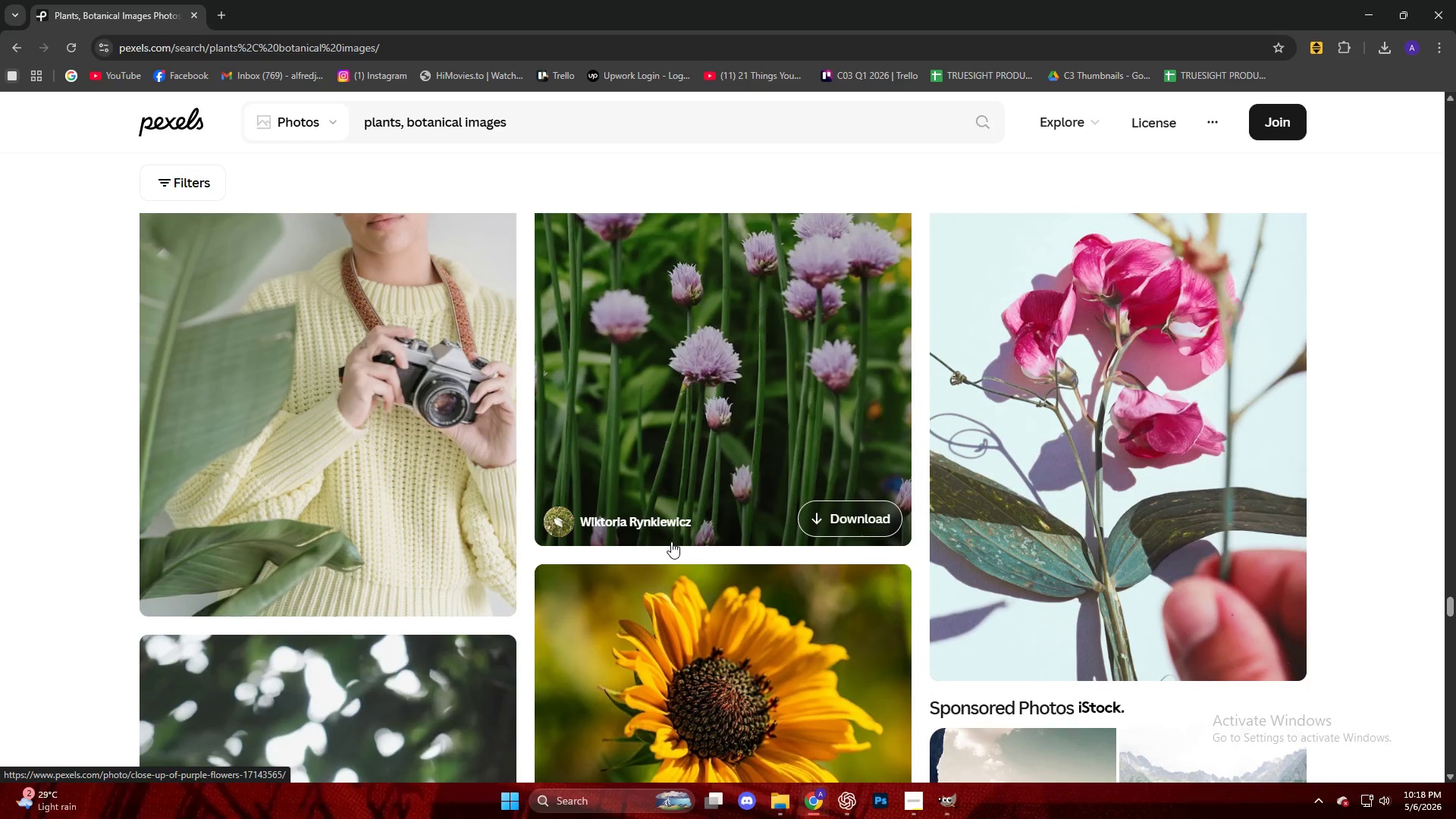 
wait(45.86)
 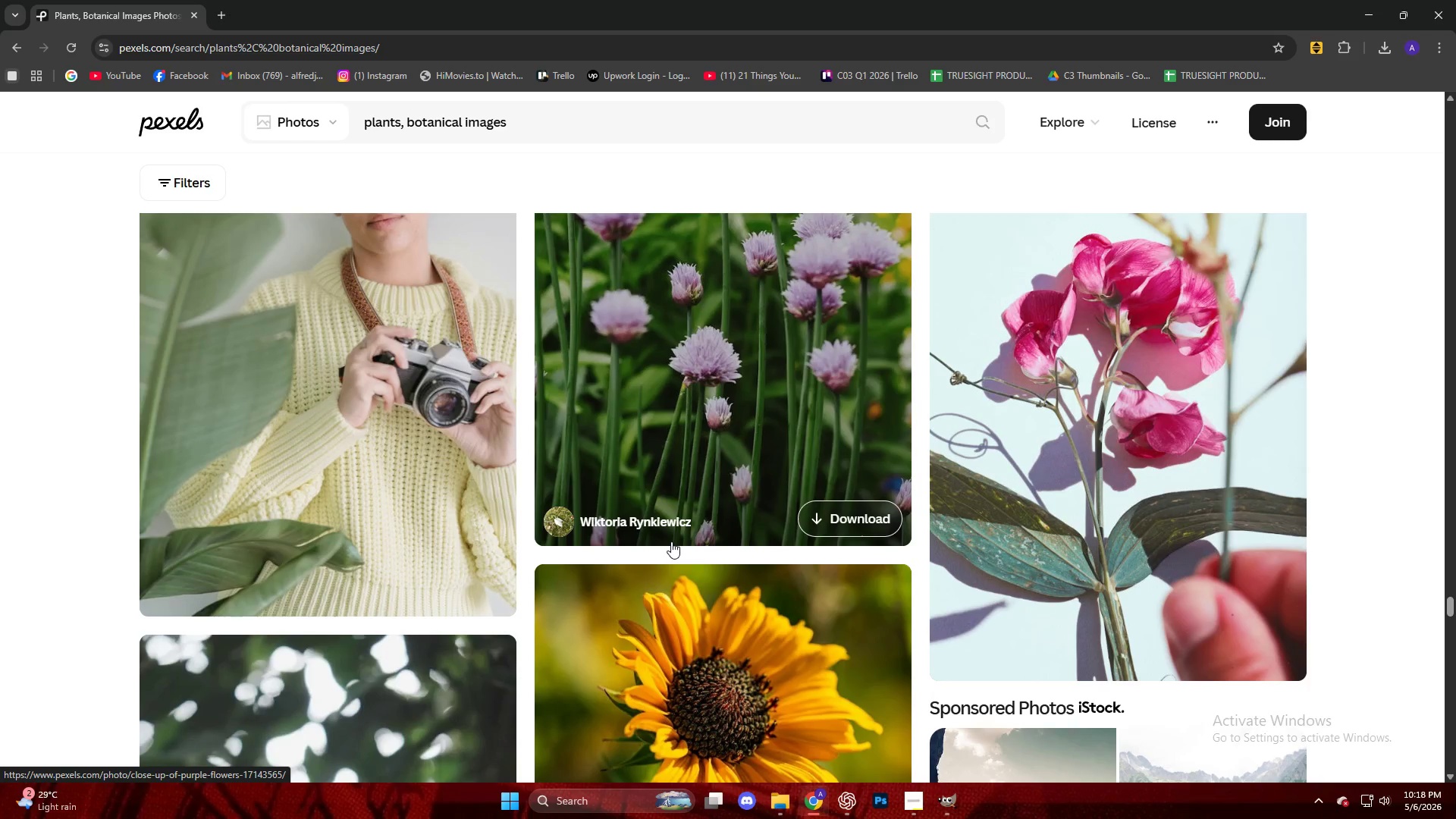 
mouse_move([642, 532])
 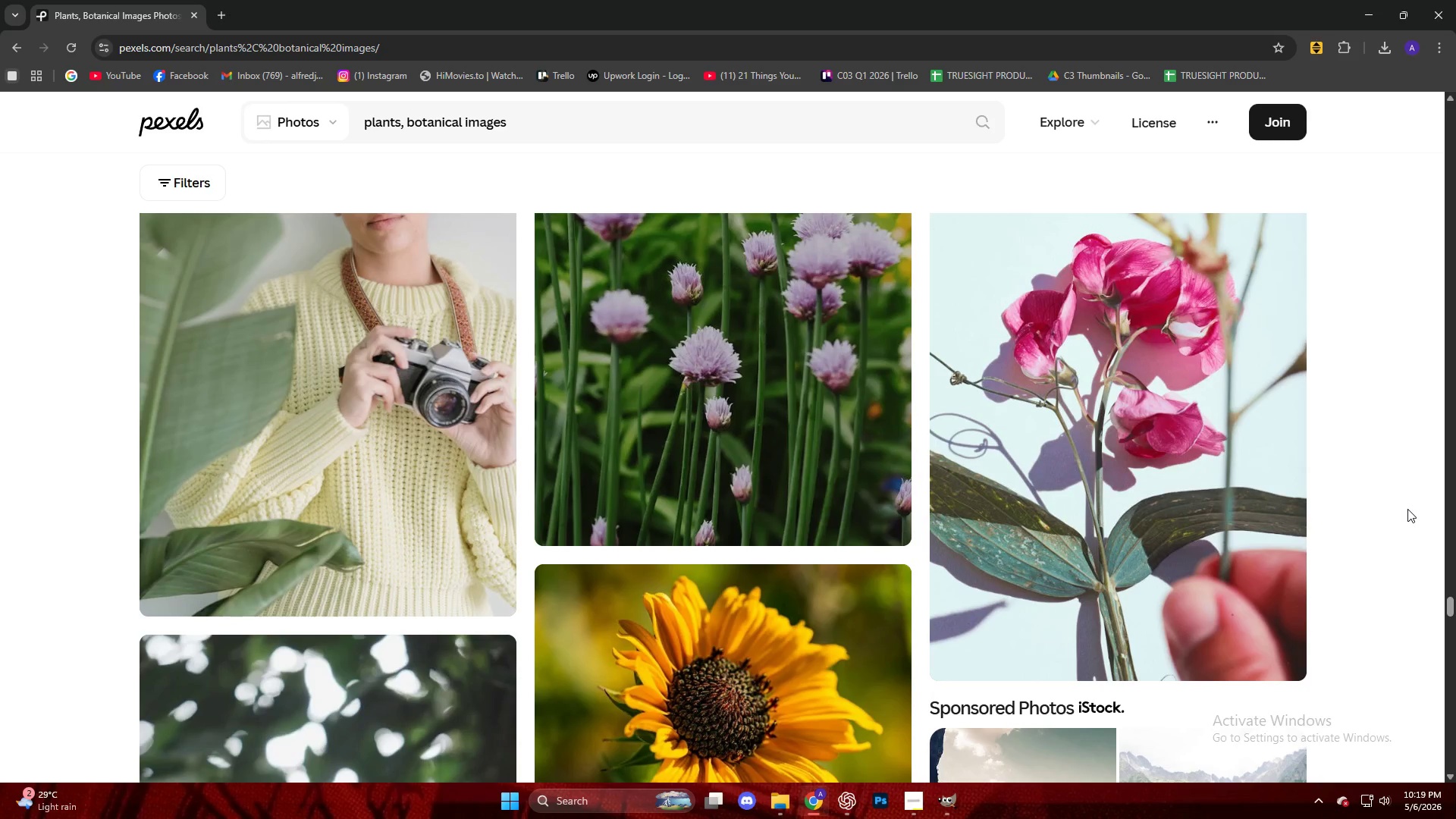 
wait(64.67)
 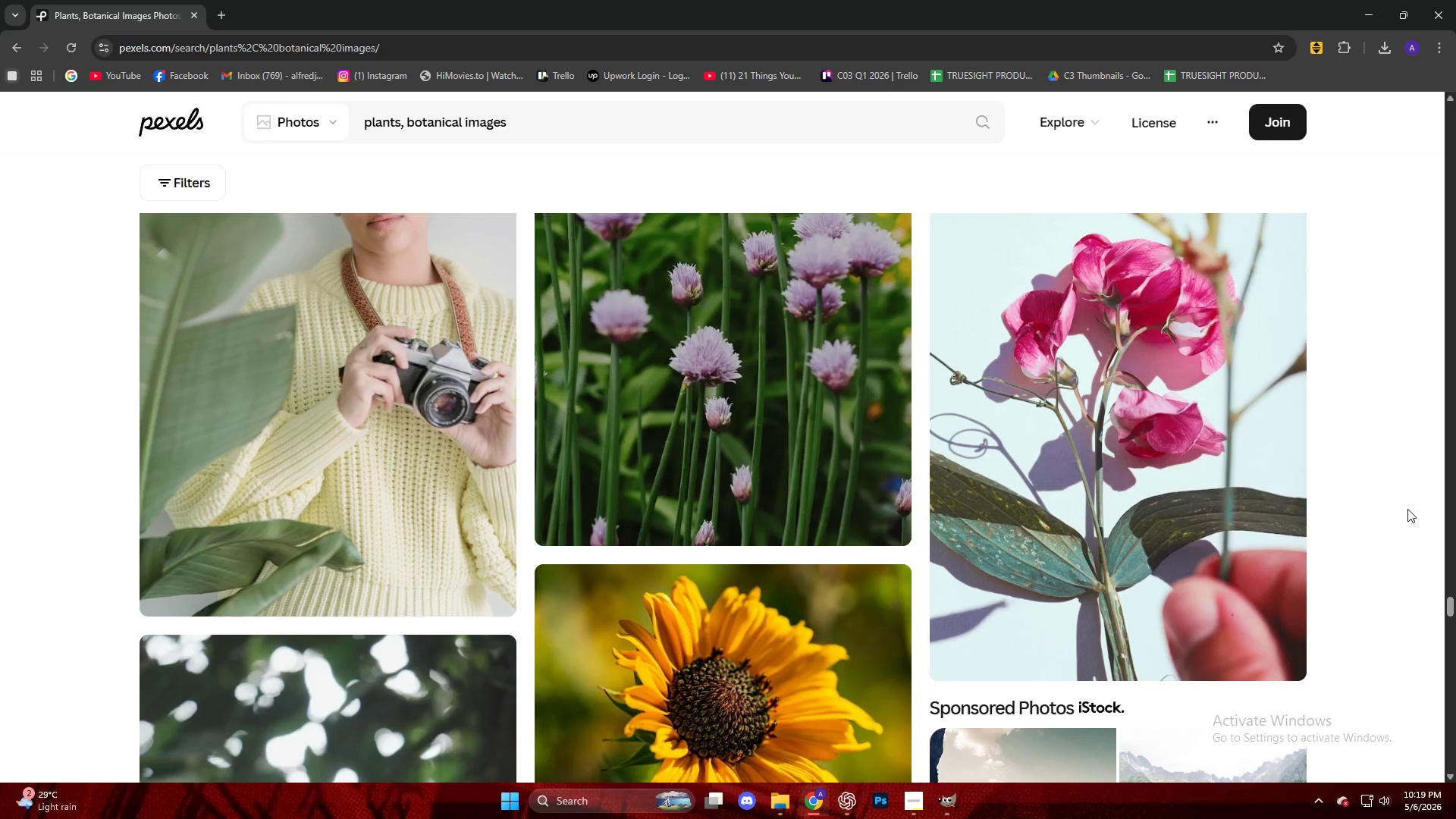 
scroll: coordinate [1386, 504], scroll_direction: down, amount: 10.0
 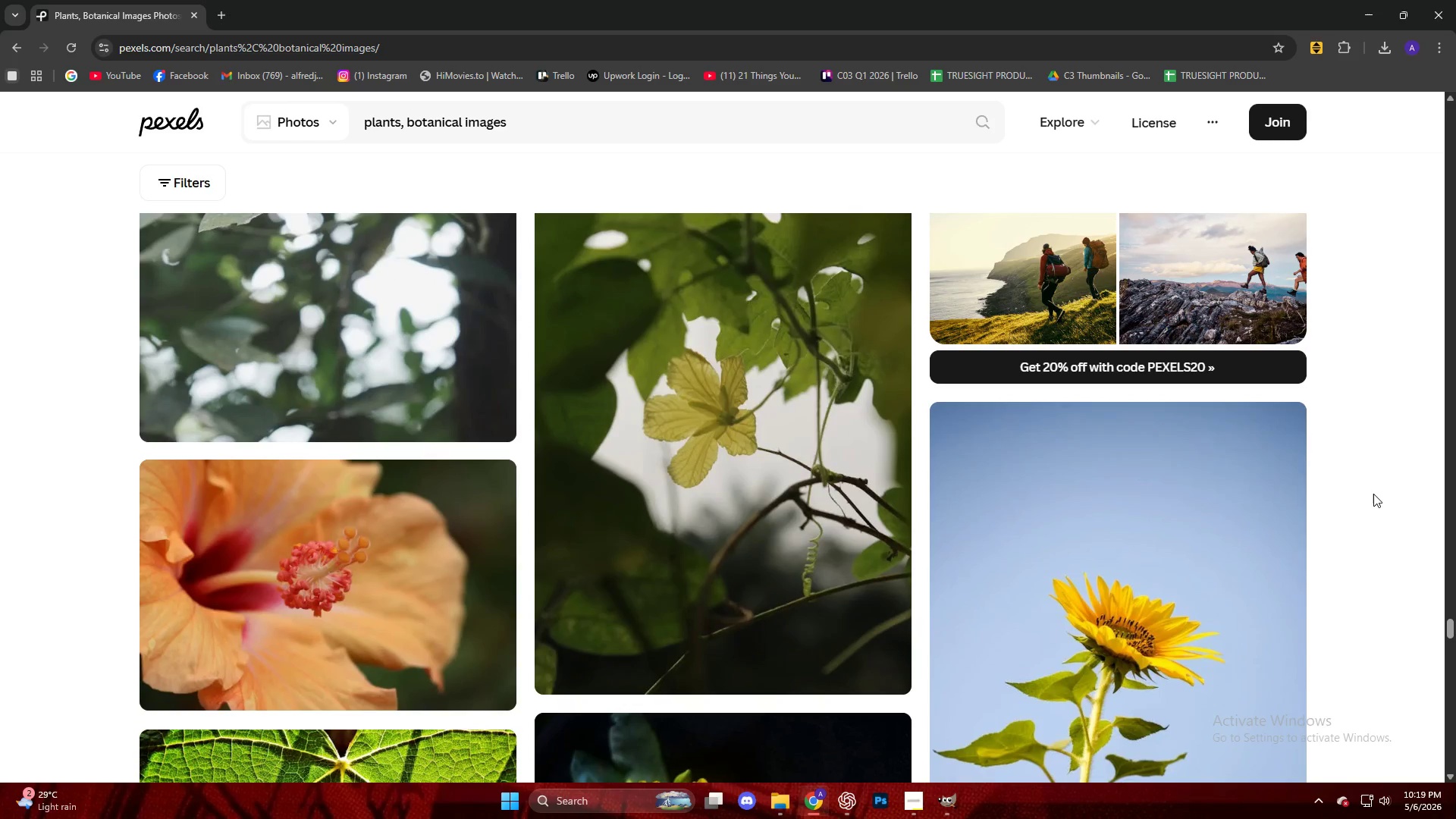 
wait(11.15)
 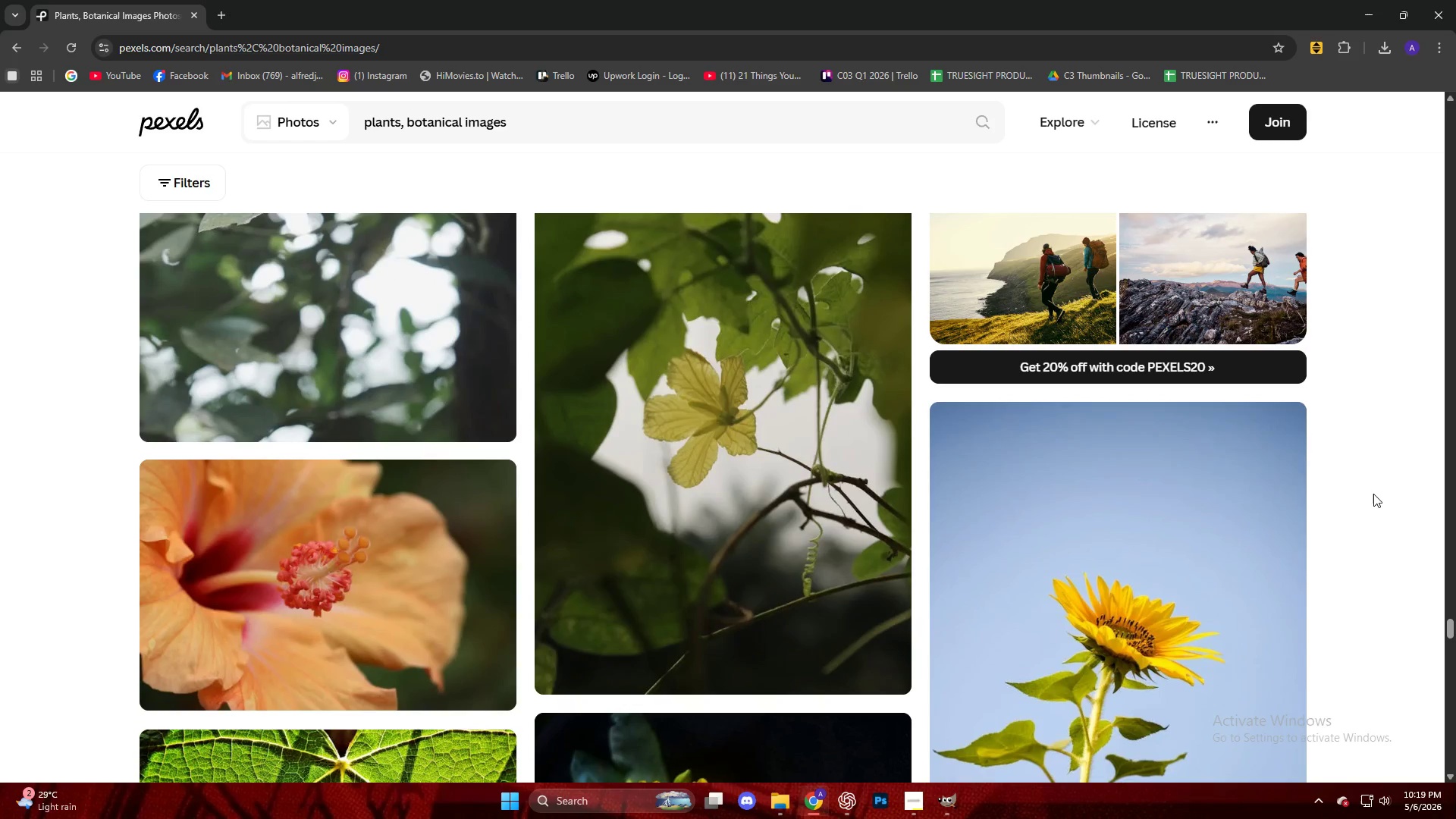 
scroll: coordinate [146, 400], scroll_direction: down, amount: 18.0
 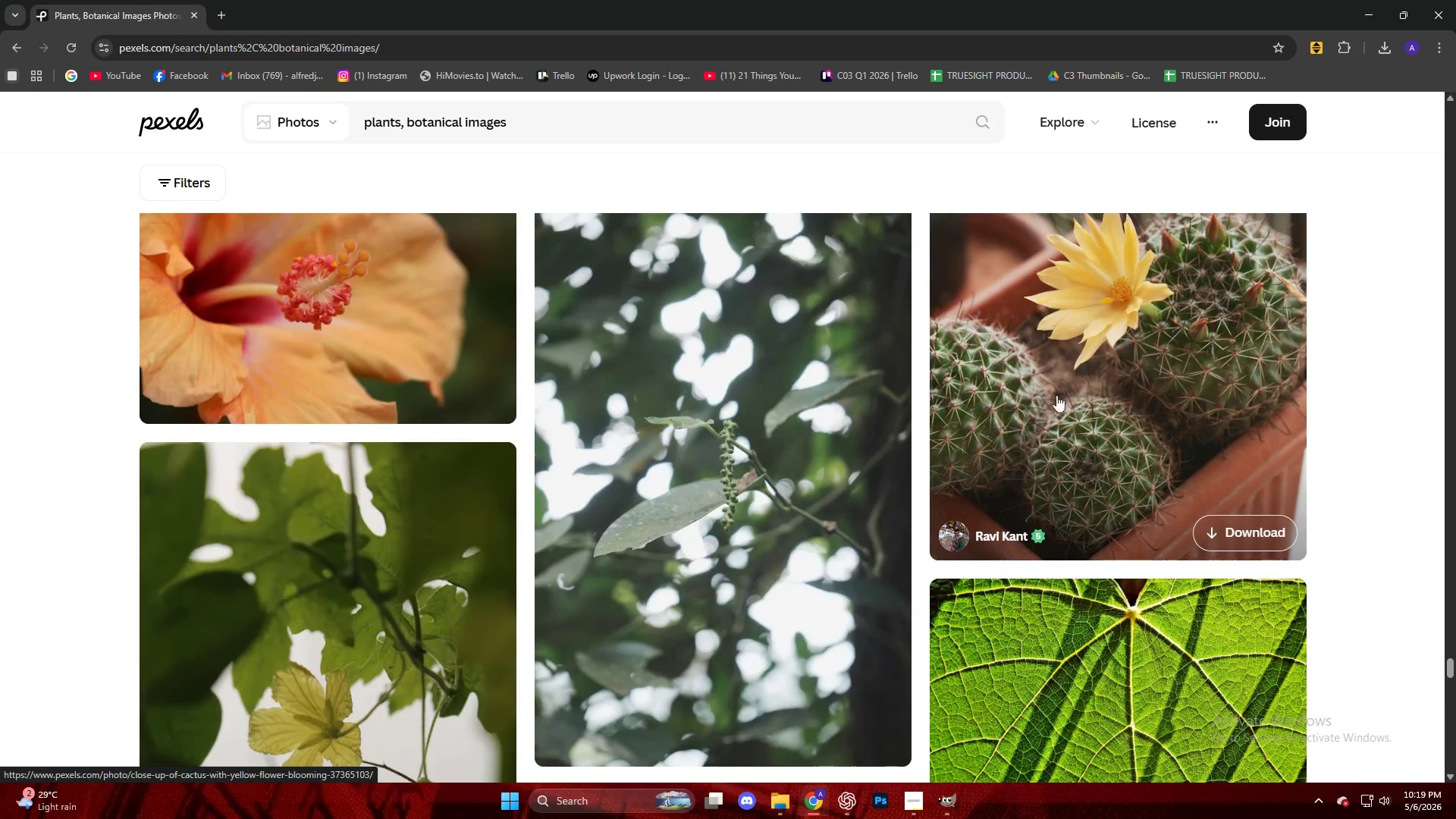 
left_click([1040, 356])
 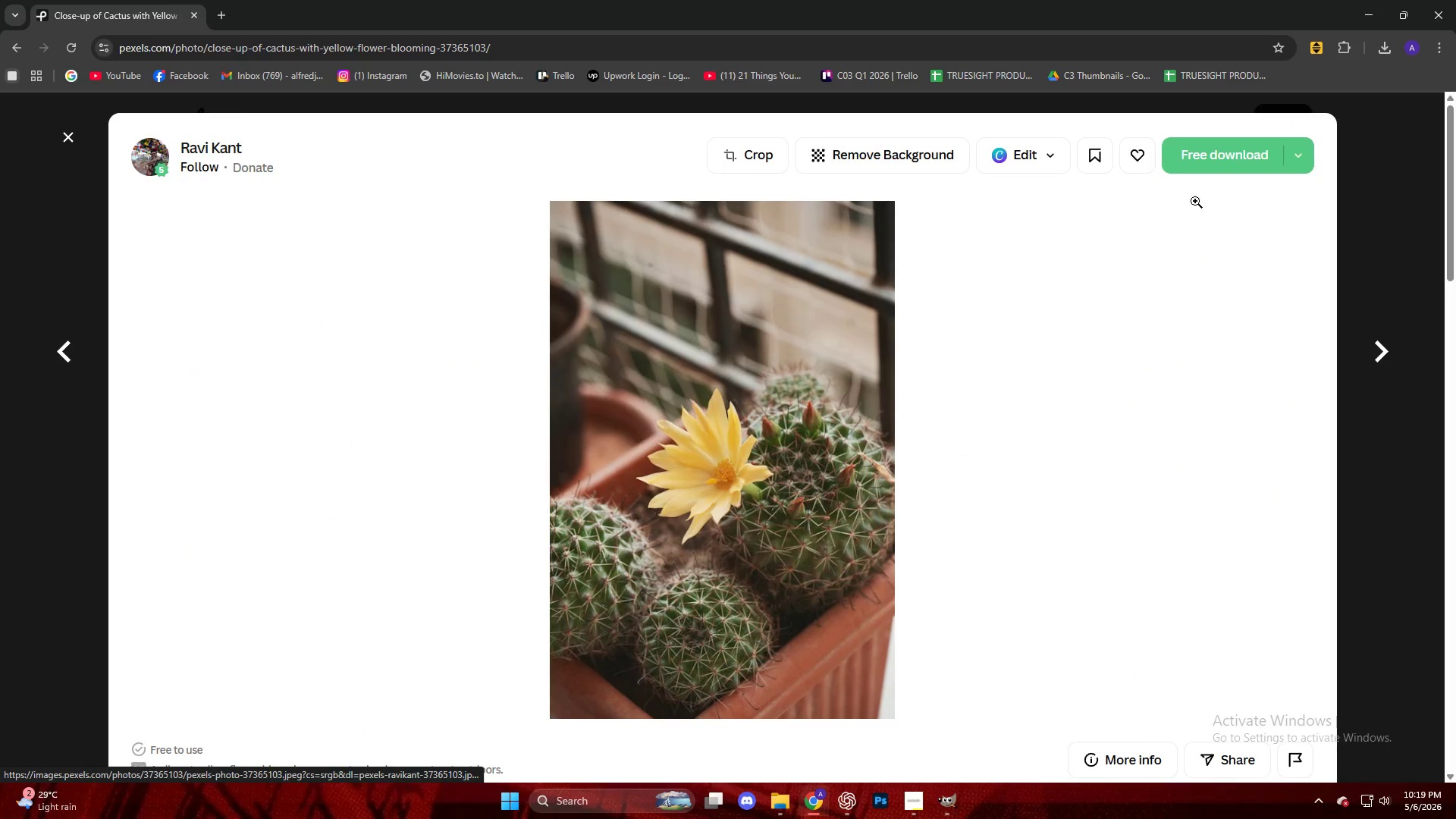 
left_click([1204, 160])
 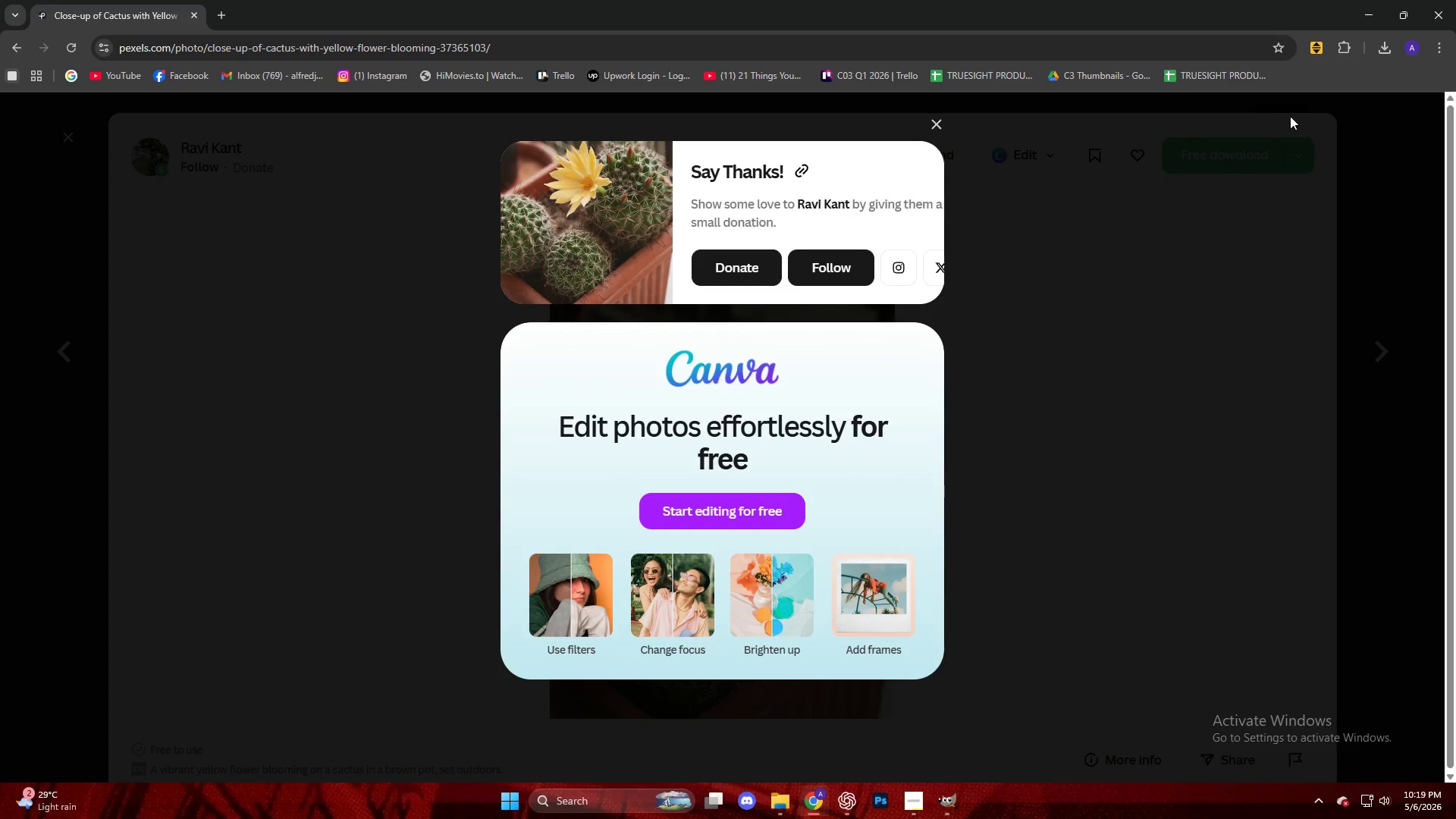 
left_click_drag(start_coordinate=[1286, 93], to_coordinate=[361, 51])
 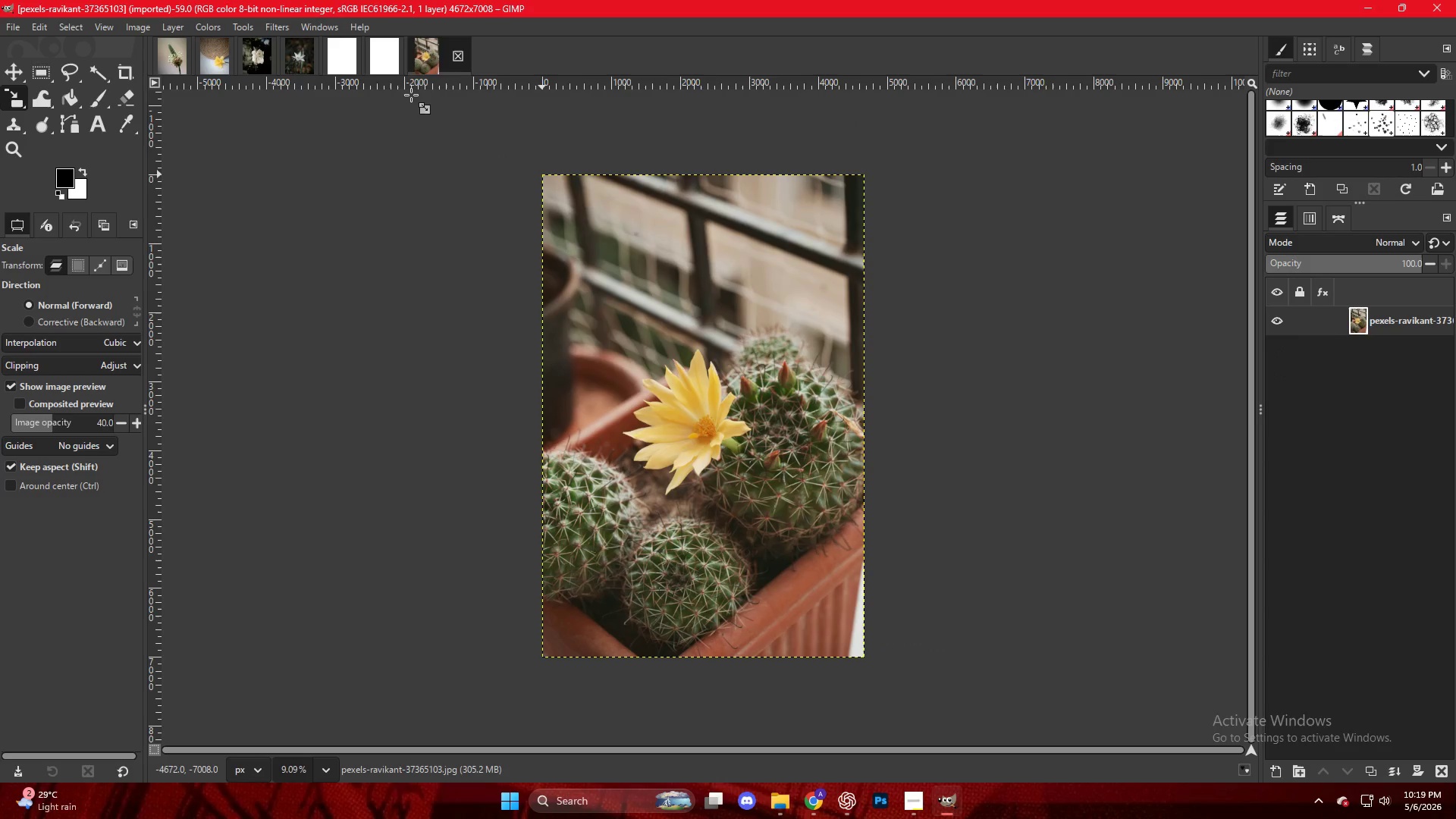 
left_click_drag(start_coordinate=[430, 47], to_coordinate=[329, 51])
 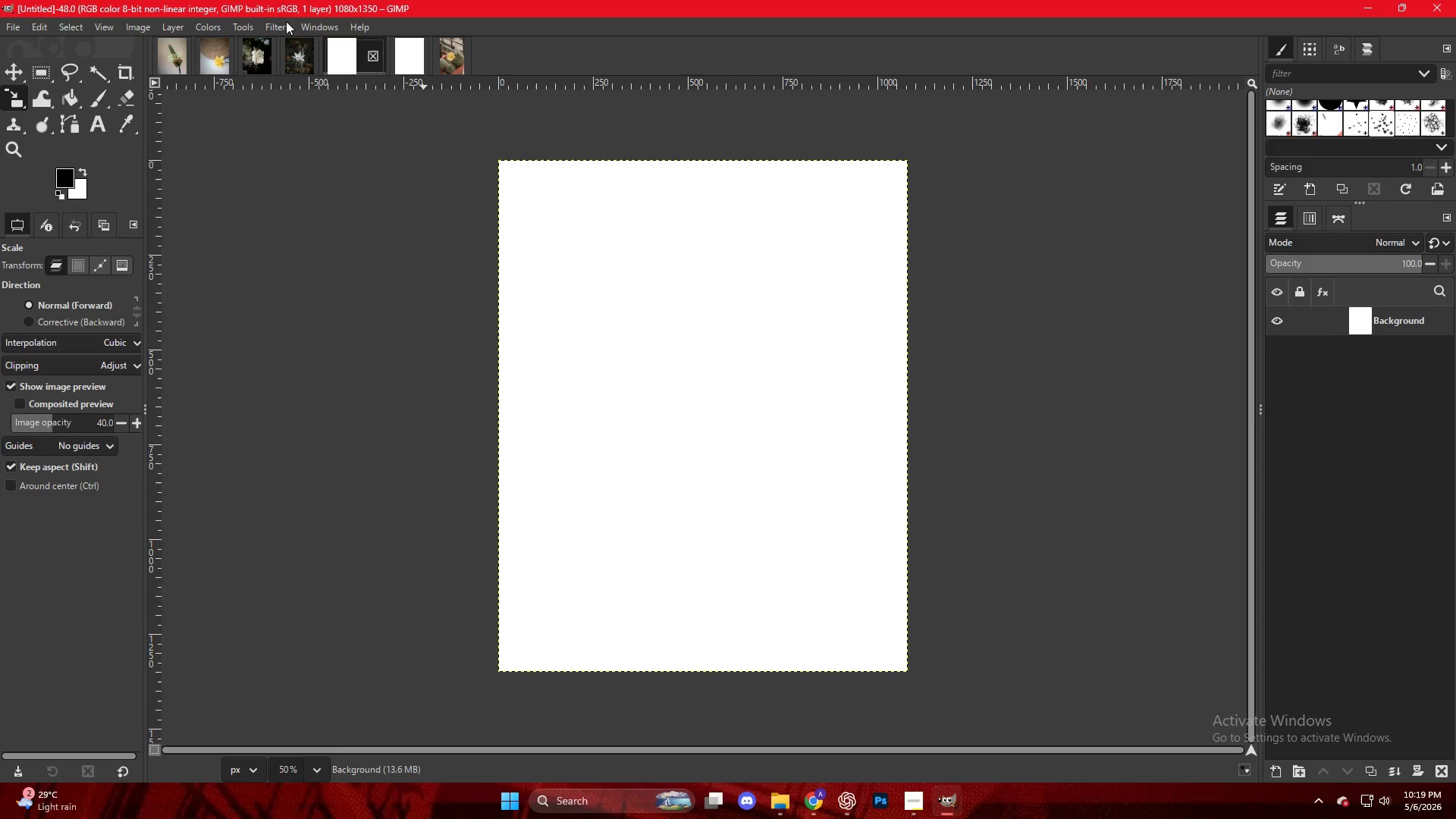 
left_click([344, 55])
 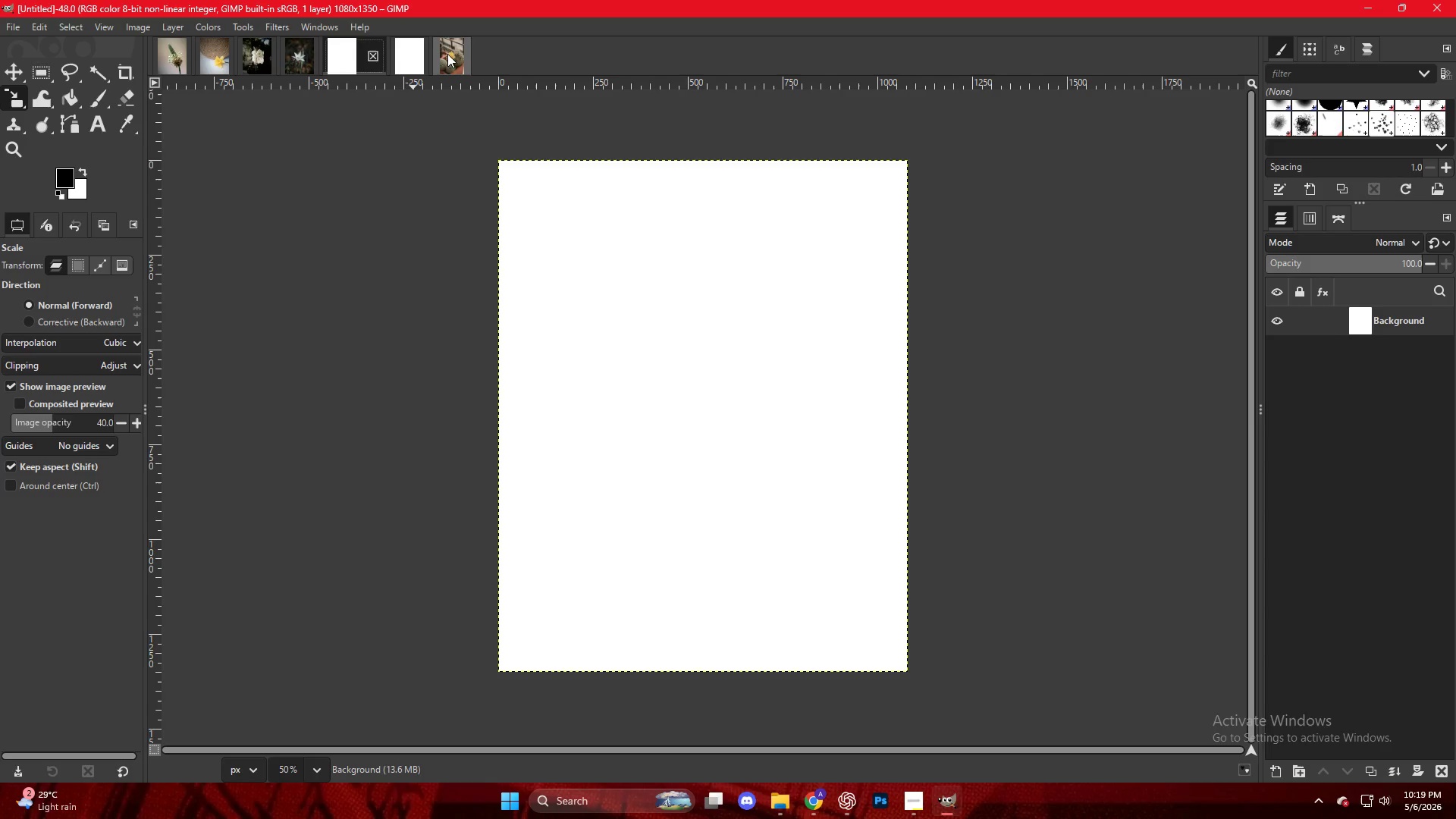 
left_click([468, 53])
 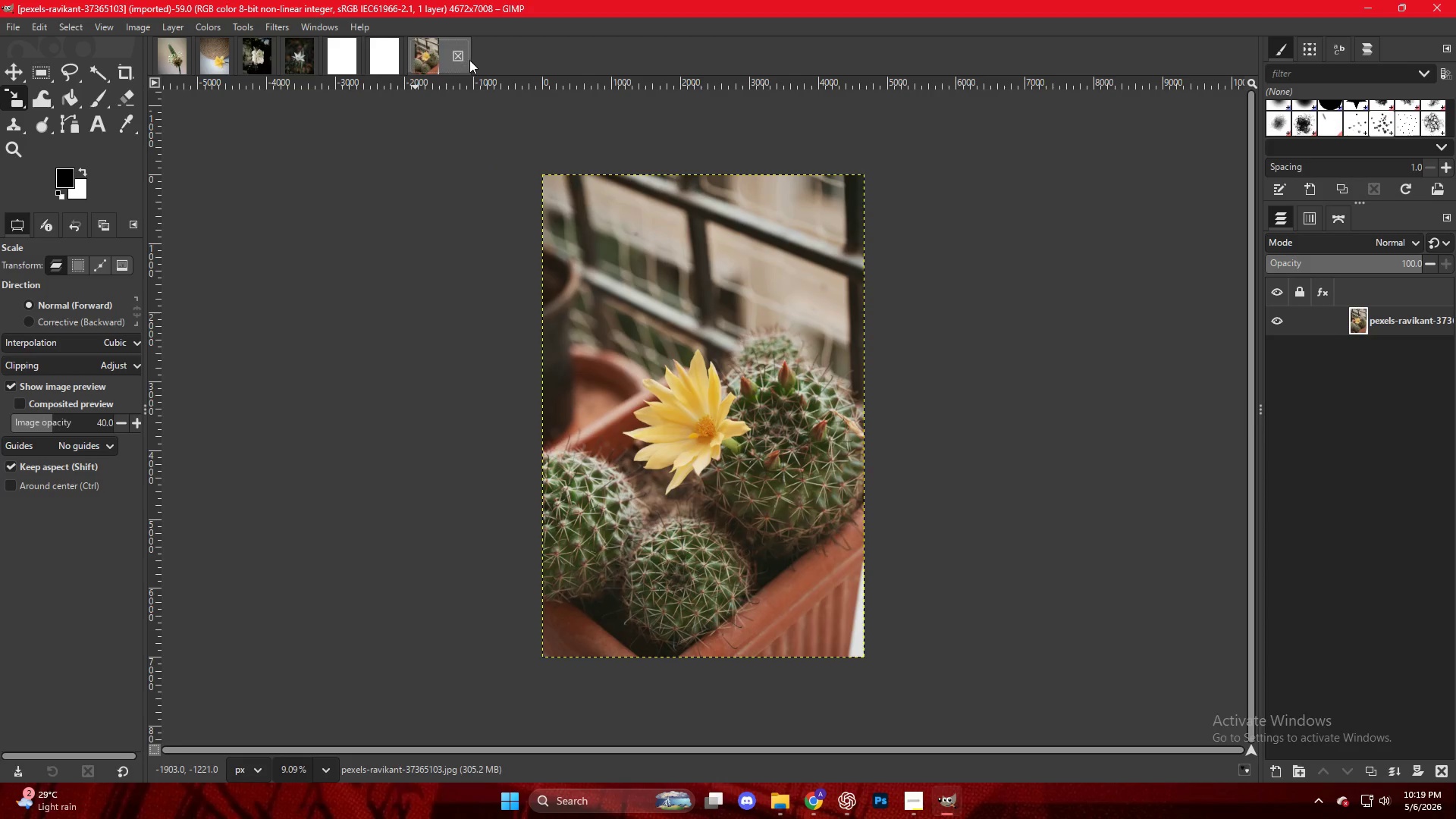 
left_click([463, 55])
 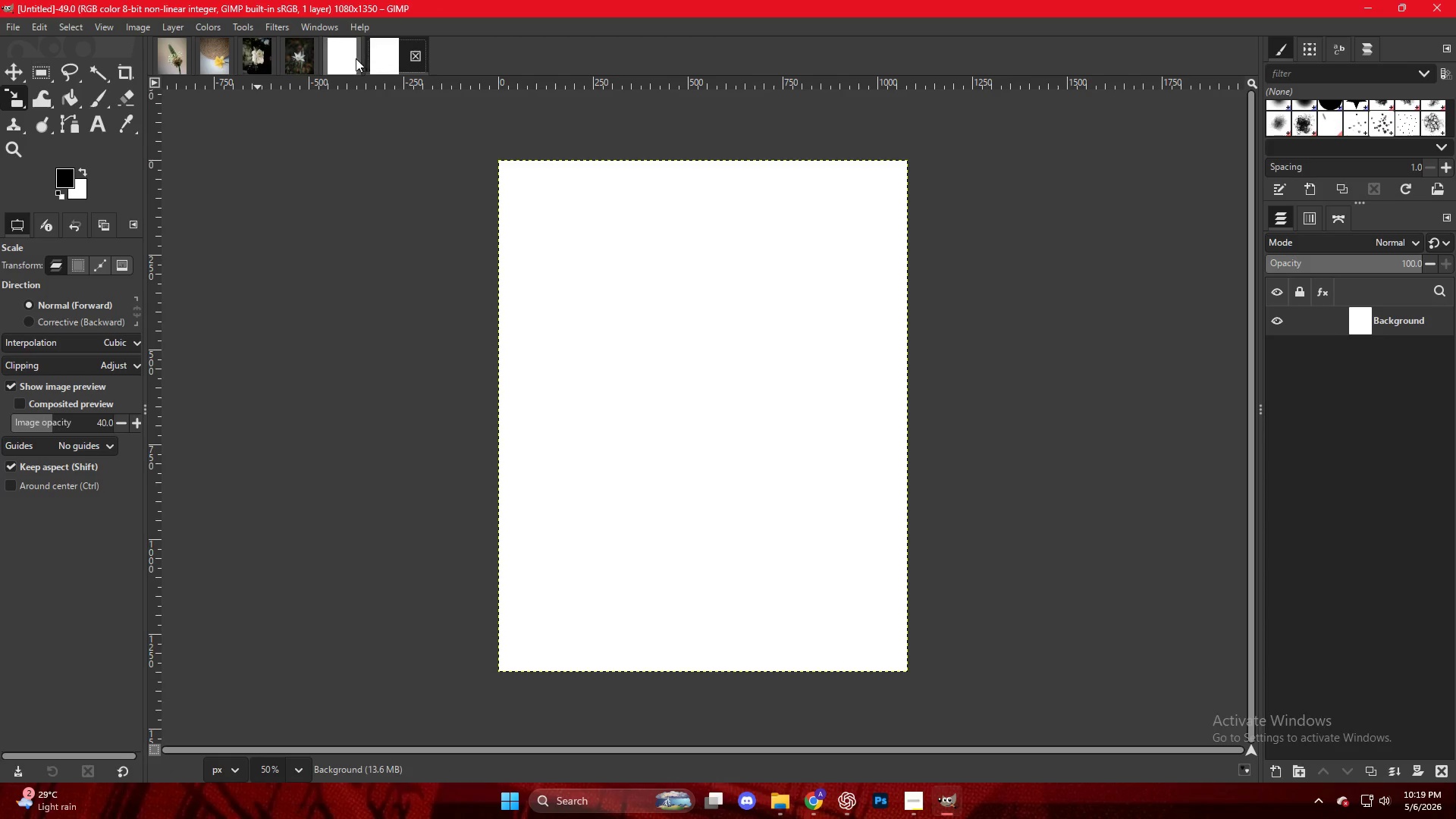 
left_click([326, 58])
 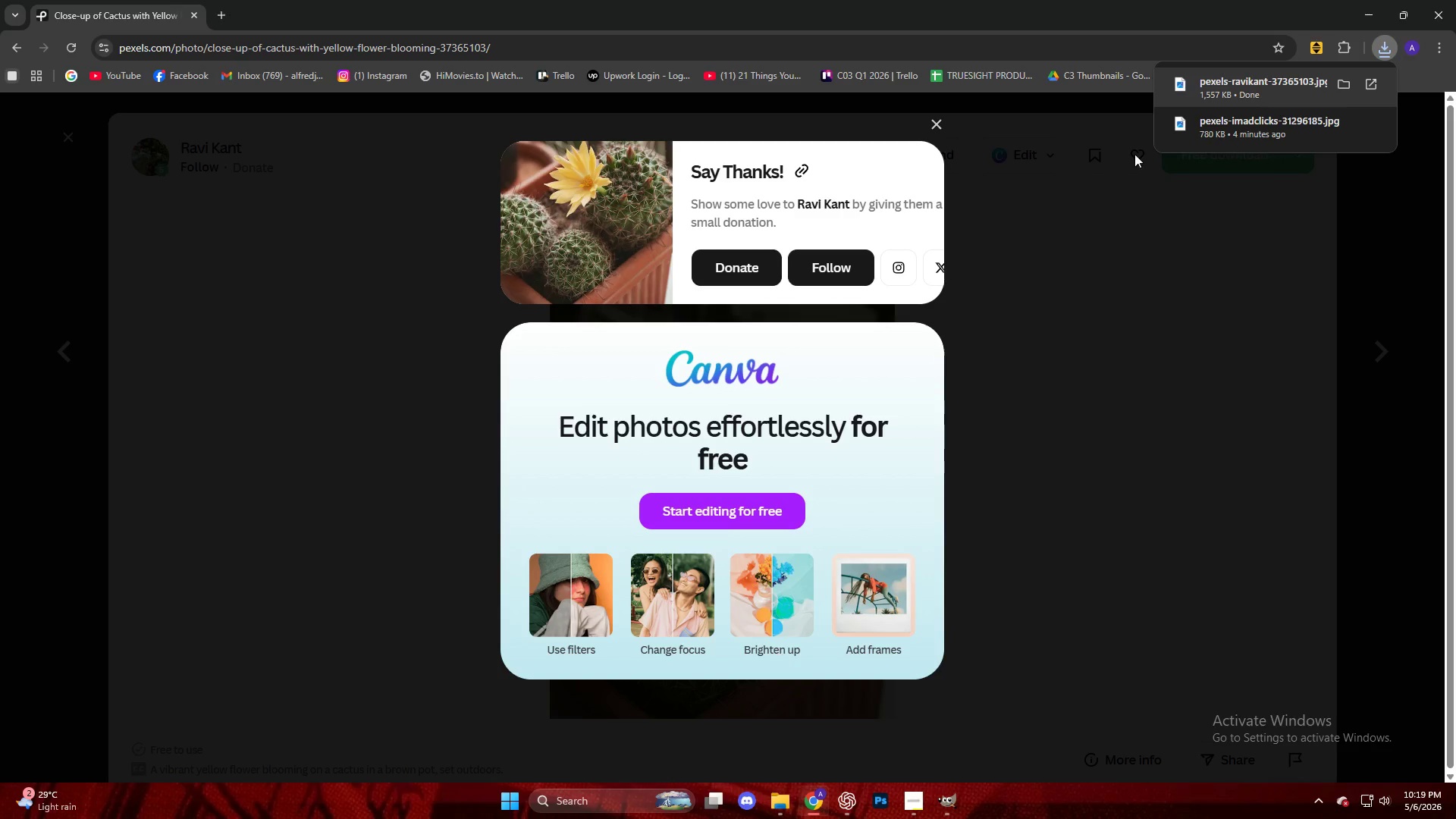 
left_click_drag(start_coordinate=[1213, 87], to_coordinate=[825, 437])
 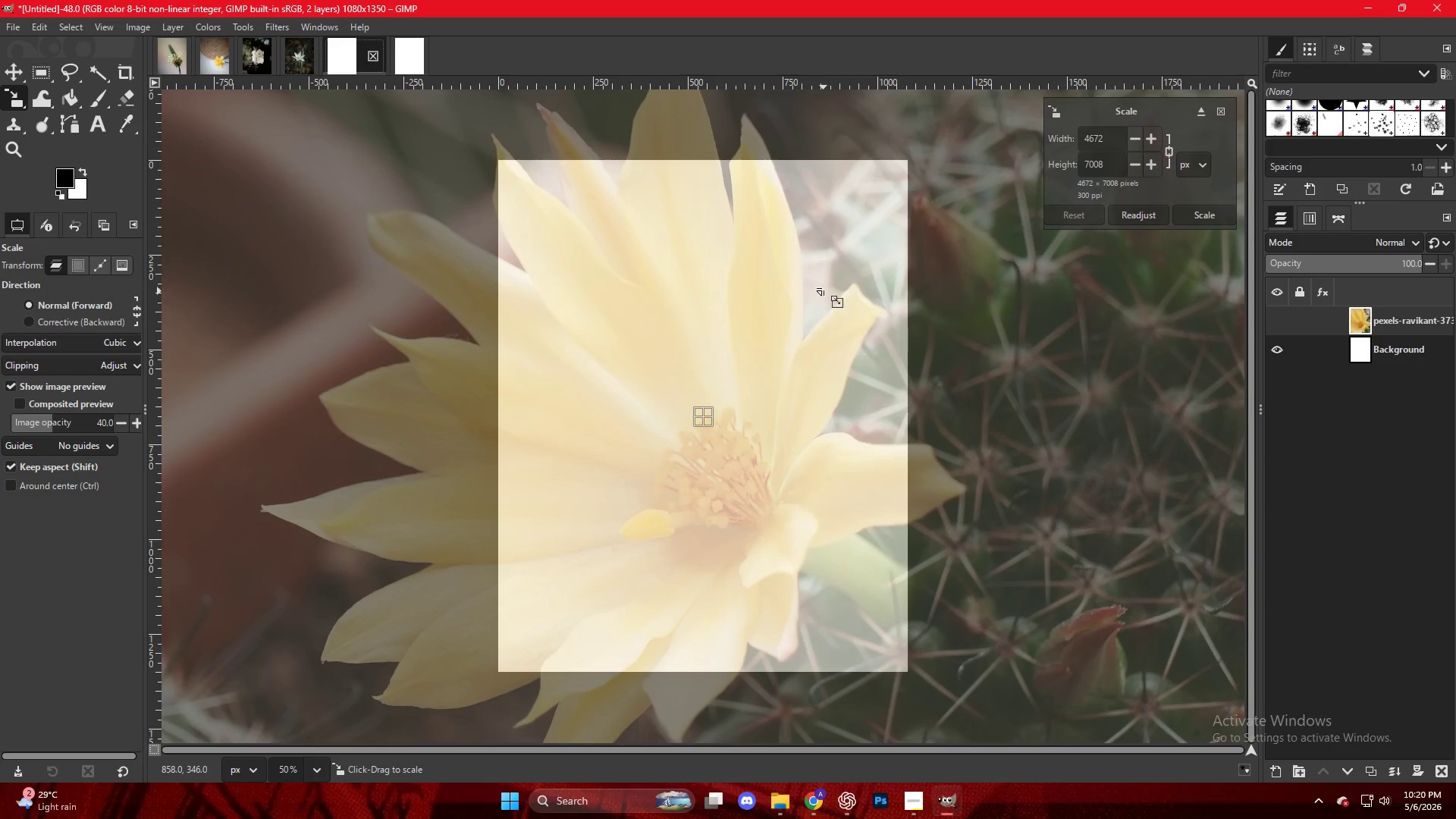 
hold_key(key=ControlLeft, duration=0.66)
scroll: coordinate [830, 279], scroll_direction: down, amount: 13.0
 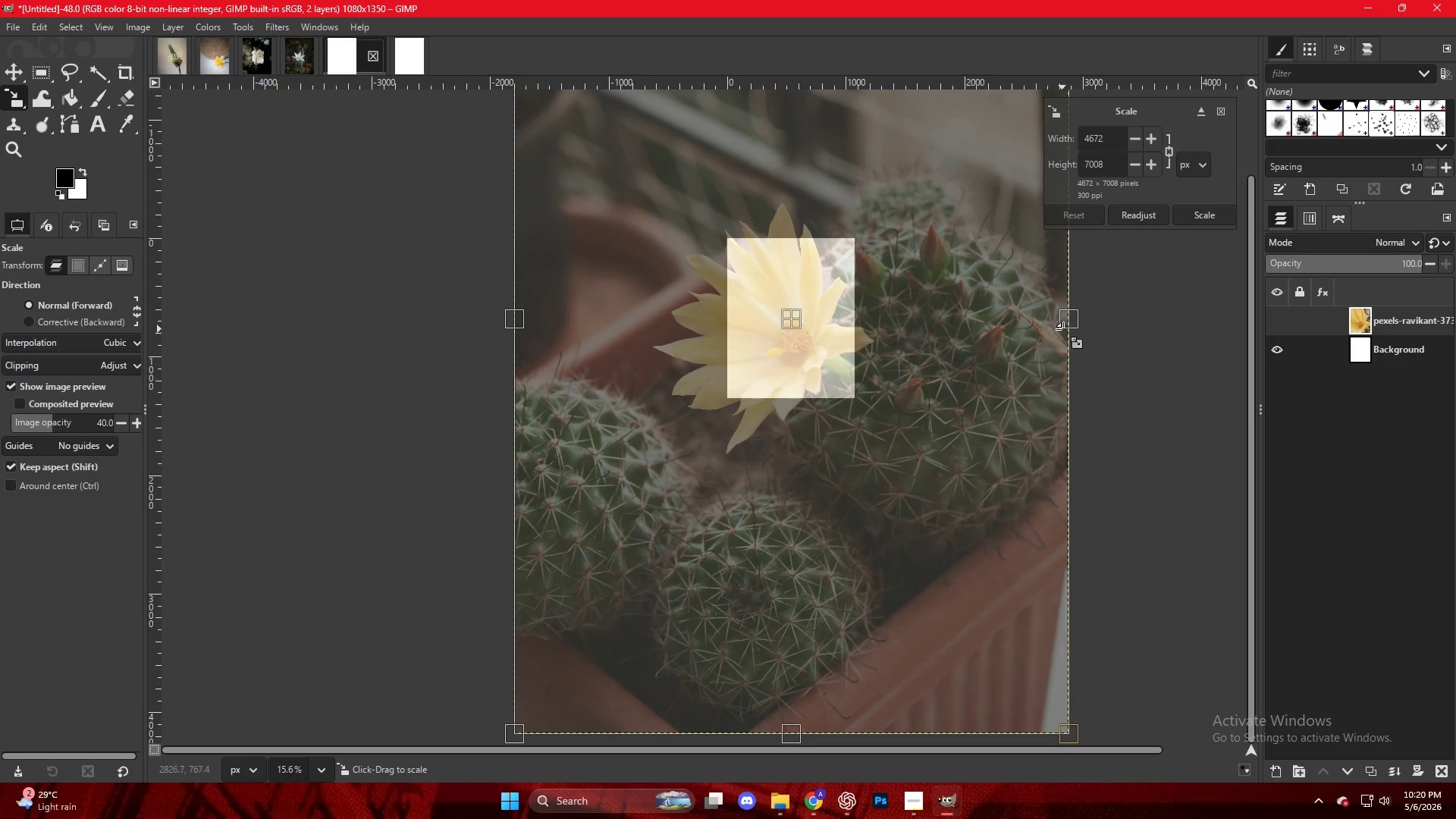 
left_click_drag(start_coordinate=[1068, 325], to_coordinate=[857, 318])
 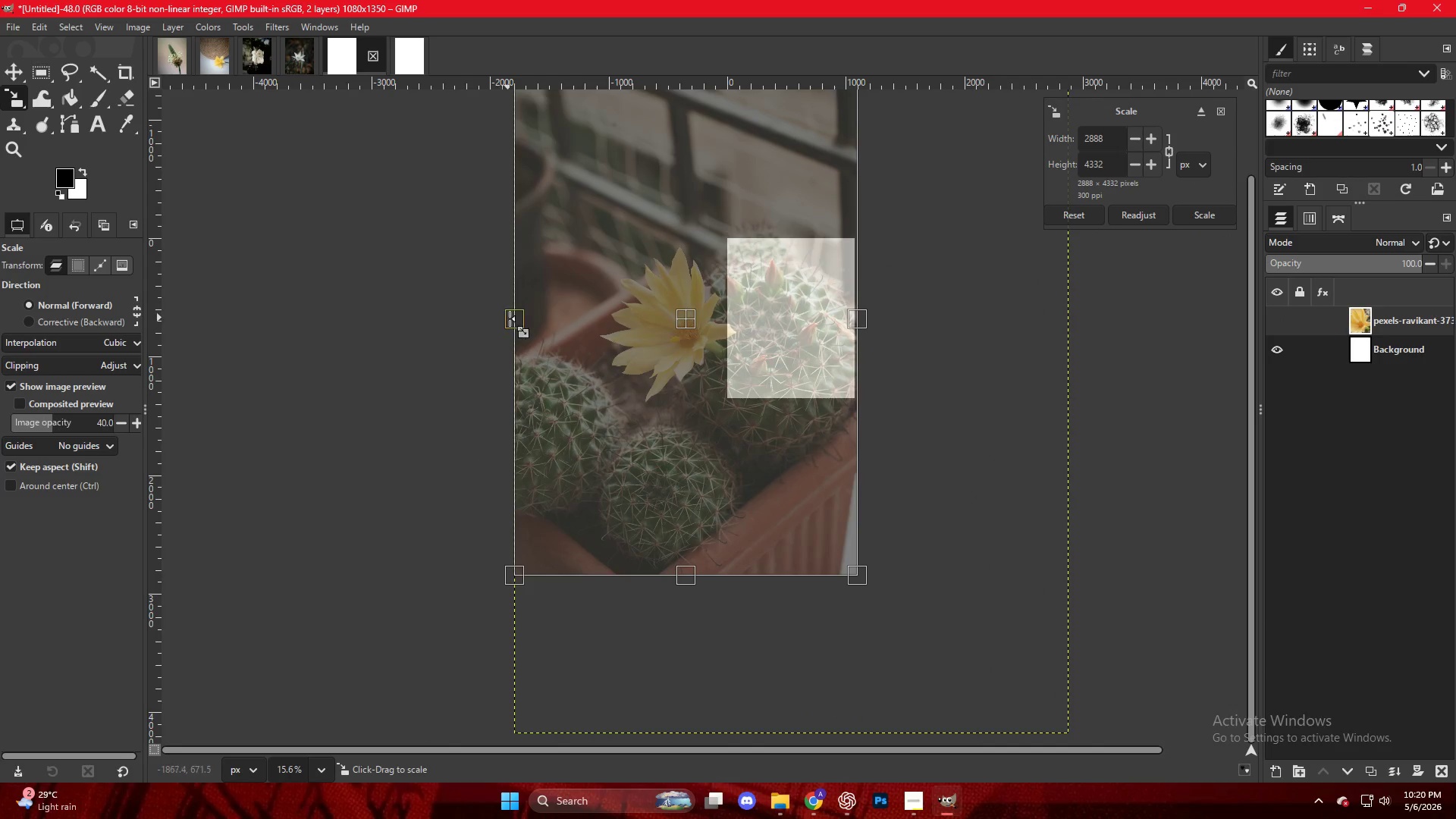 
left_click_drag(start_coordinate=[515, 318], to_coordinate=[724, 317])
 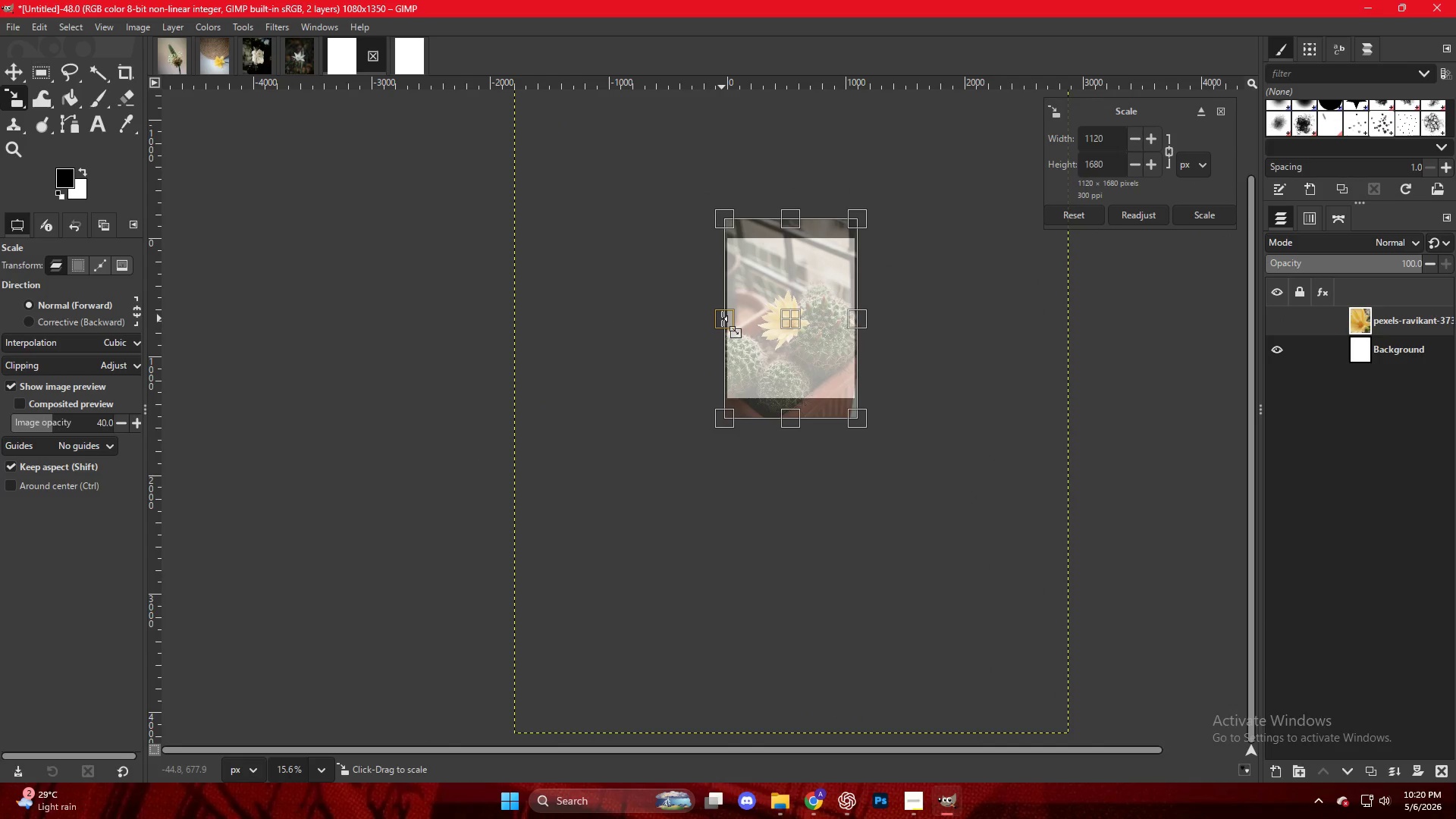 
key(NumpadEnter)
 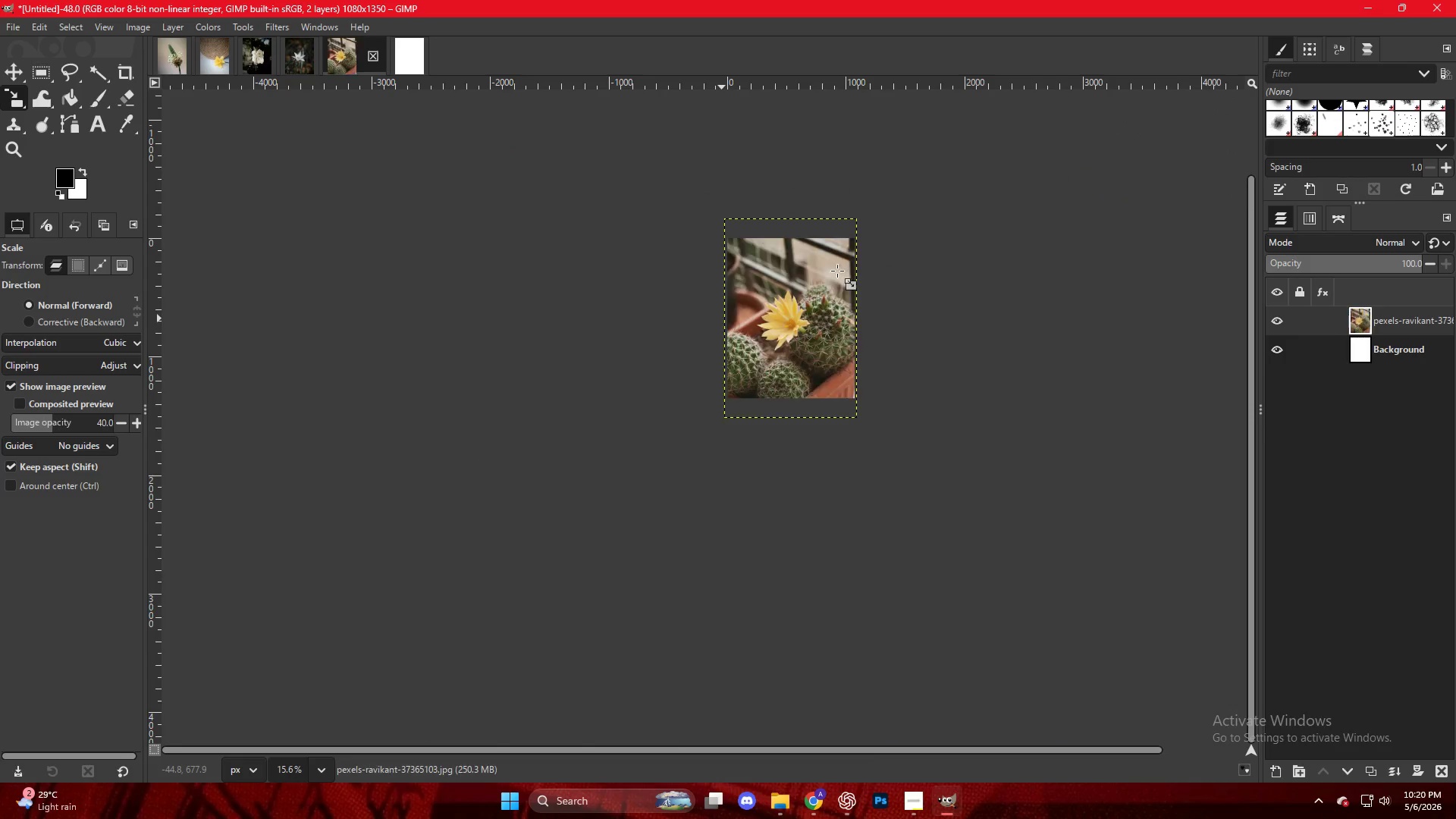 
hold_key(key=ControlLeft, duration=0.88)
scroll: coordinate [660, 345], scroll_direction: up, amount: 15.0
 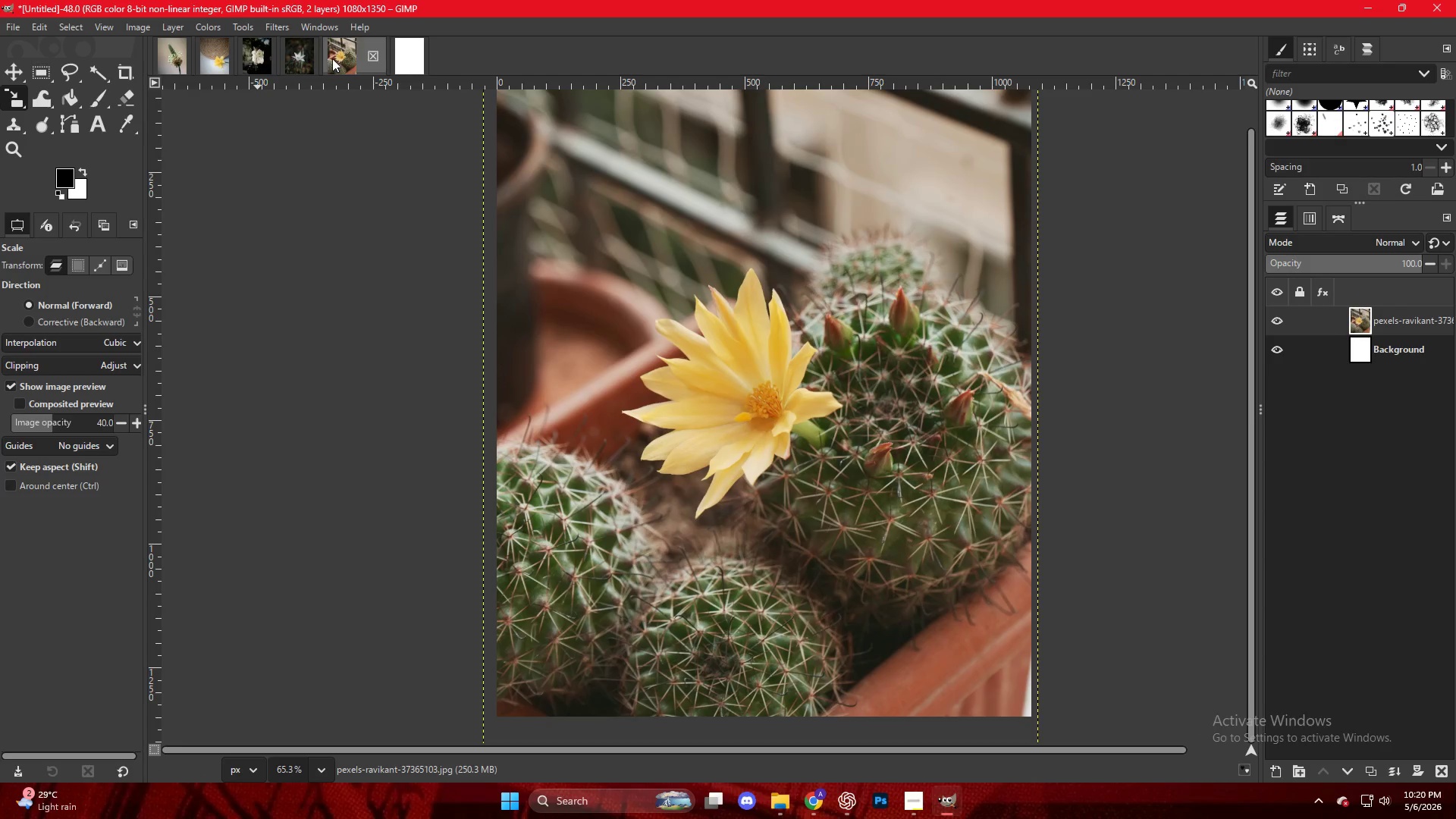 
left_click([303, 62])
 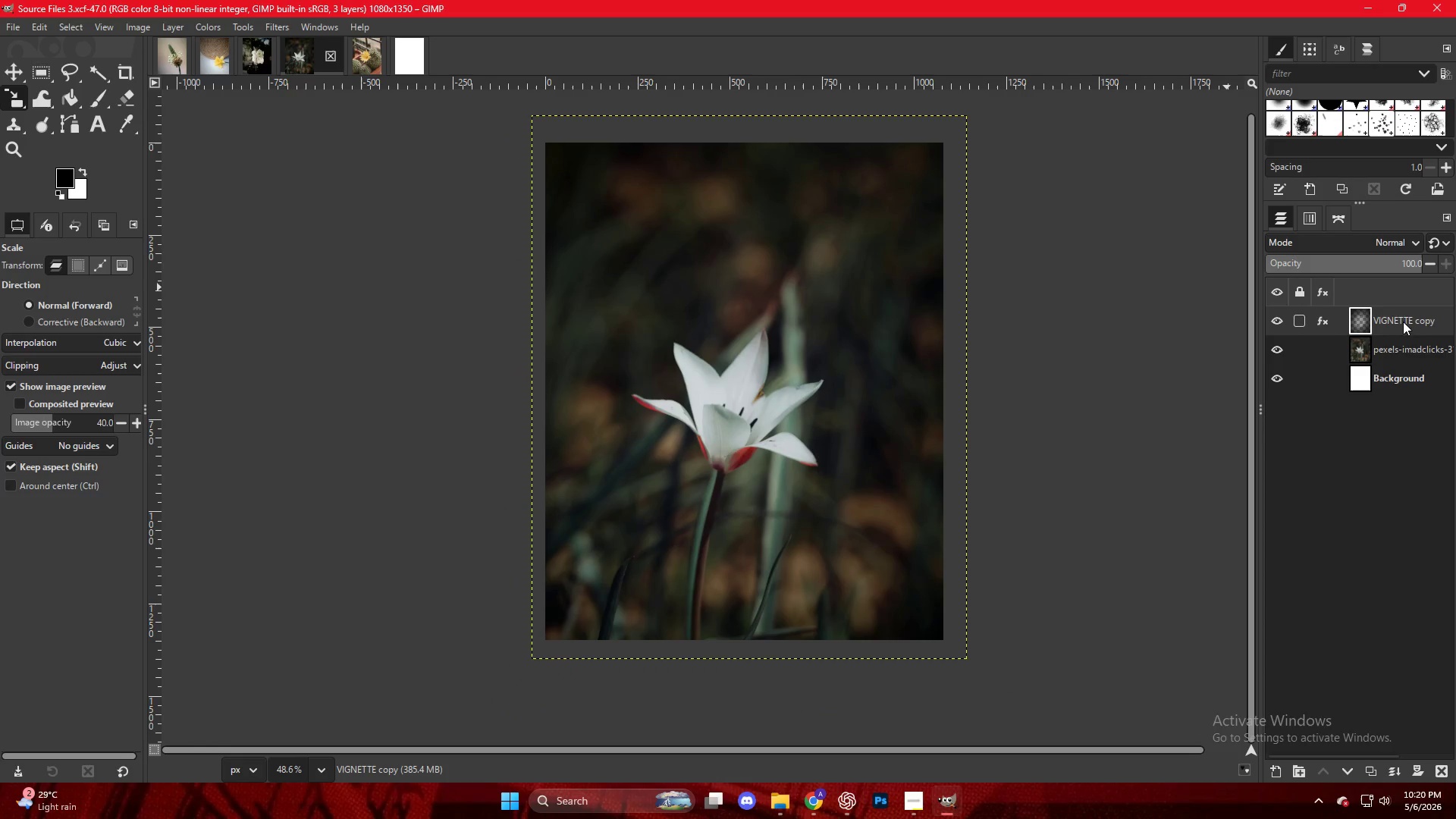 
left_click_drag(start_coordinate=[1383, 322], to_coordinate=[736, 329])
 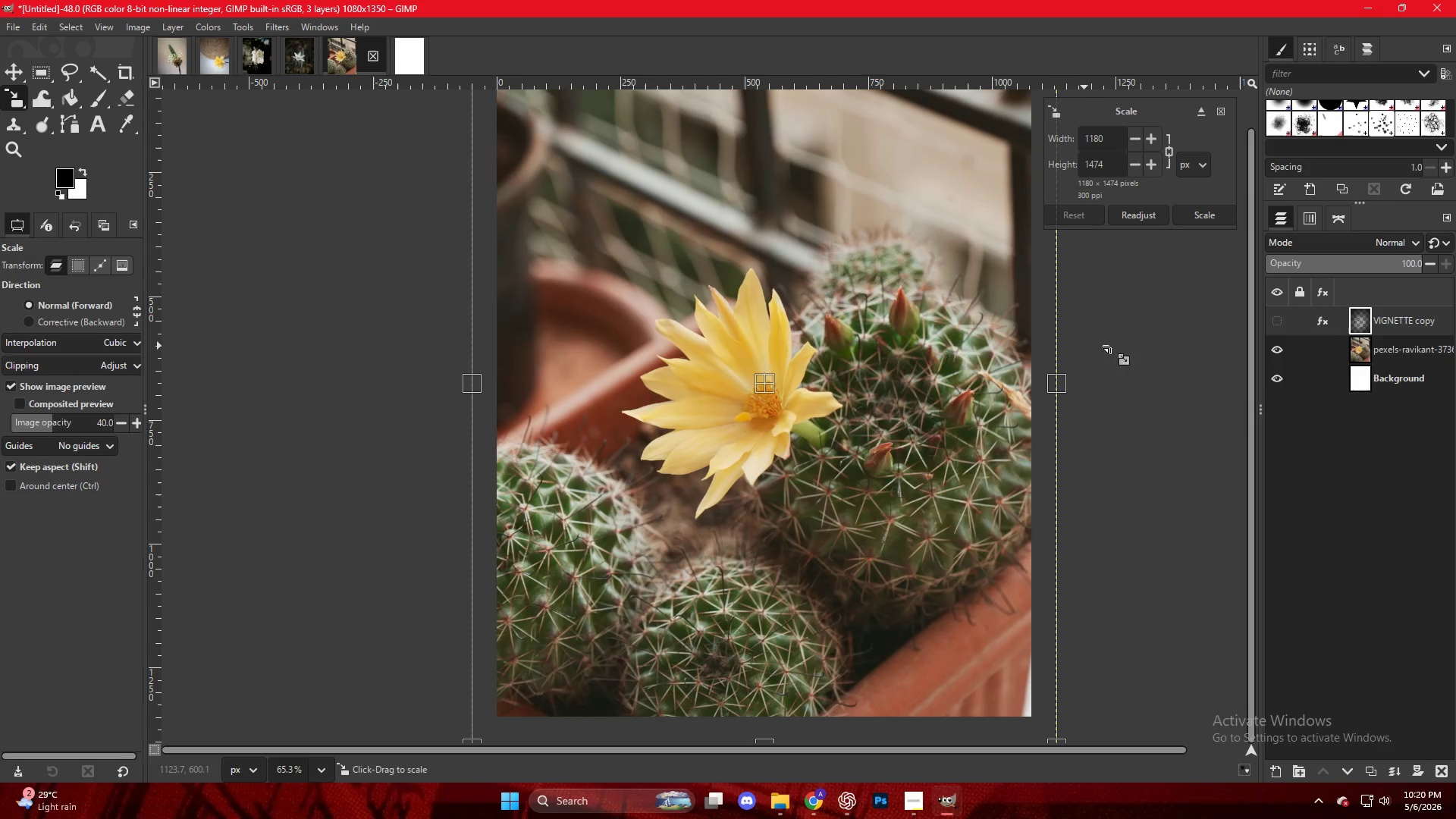 
left_click([1281, 319])
 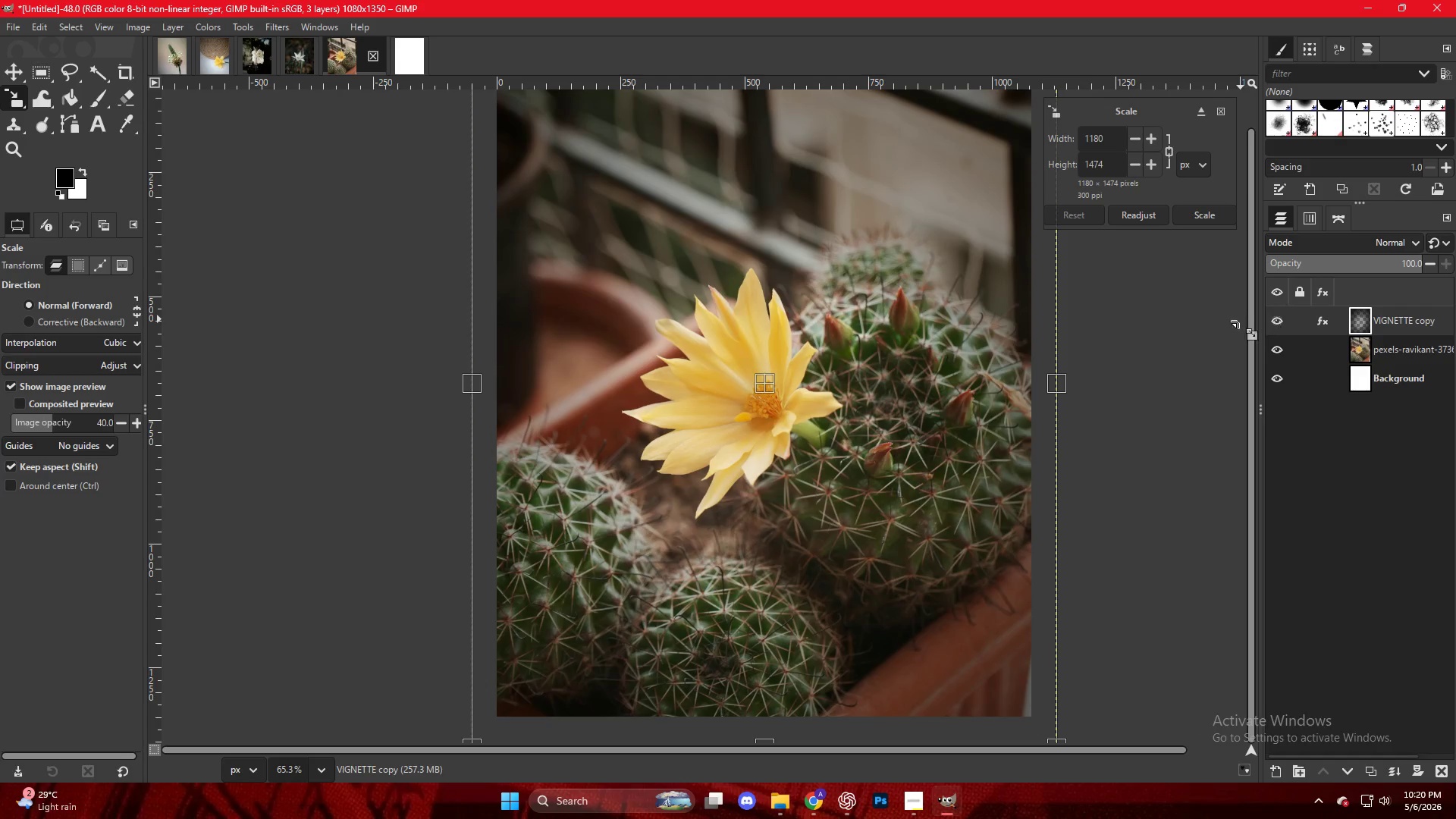 
key(Control+ControlLeft)
 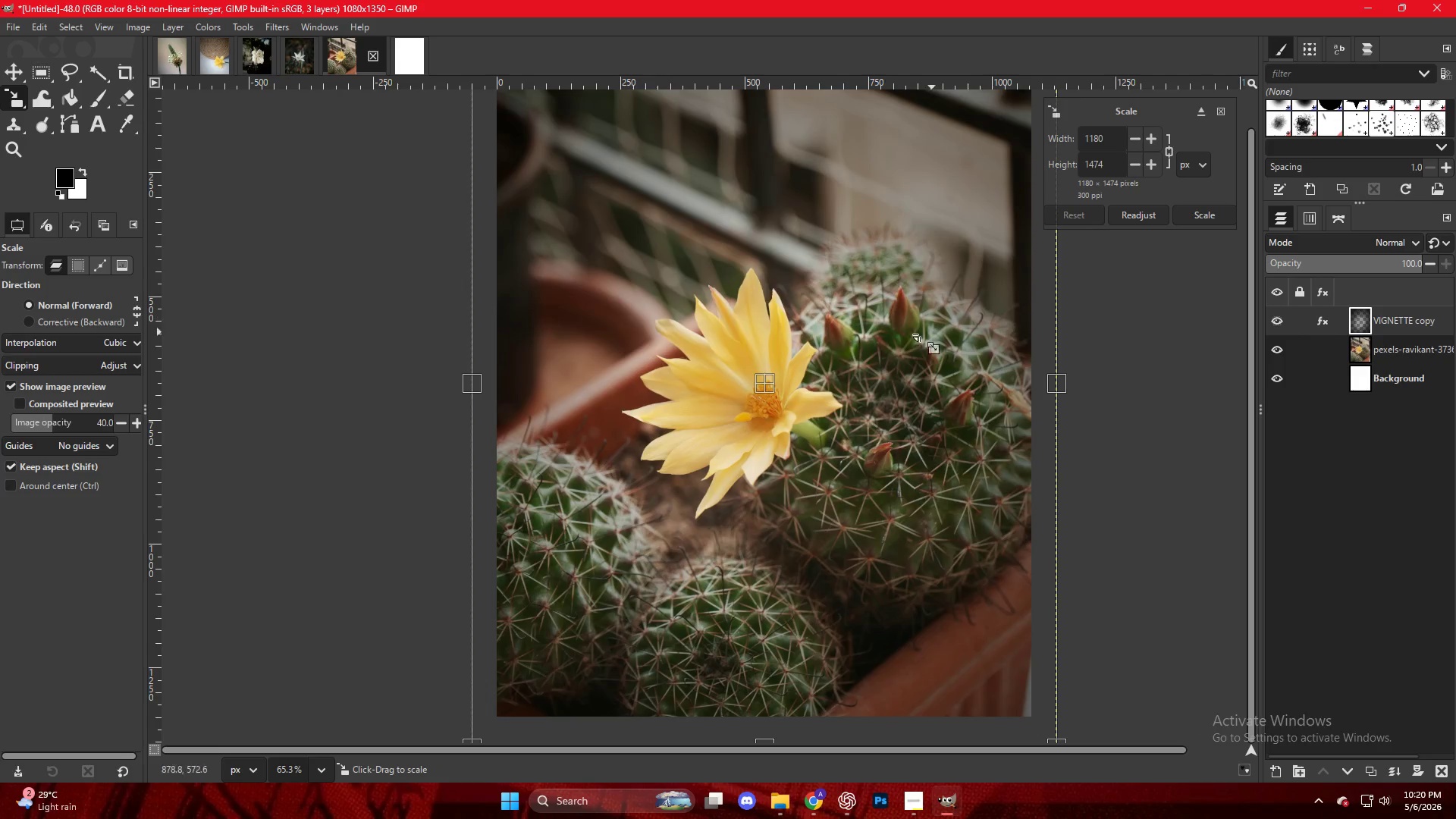 
scroll: coordinate [893, 347], scroll_direction: down, amount: 4.0
 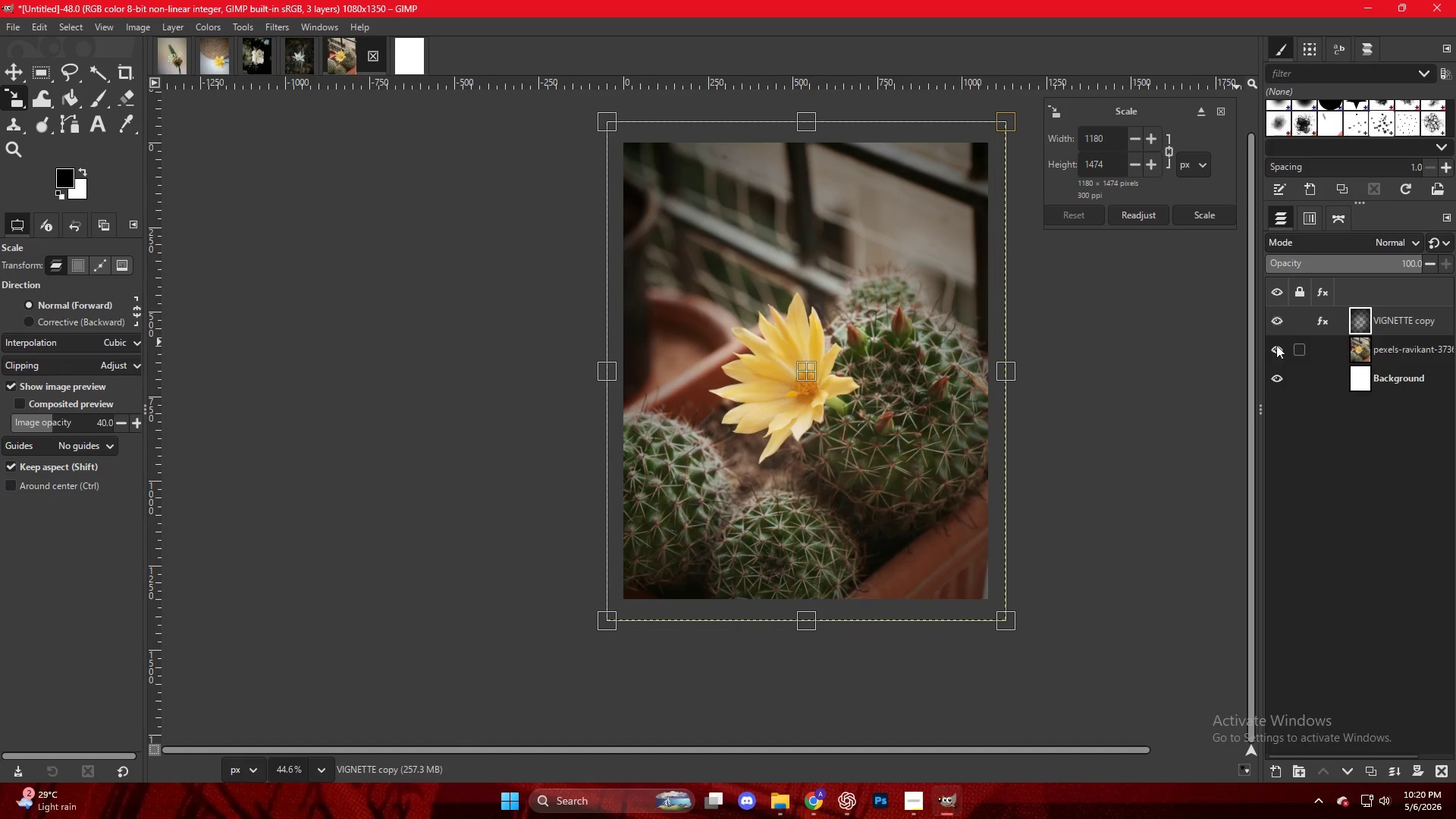 
left_click([1419, 482])
 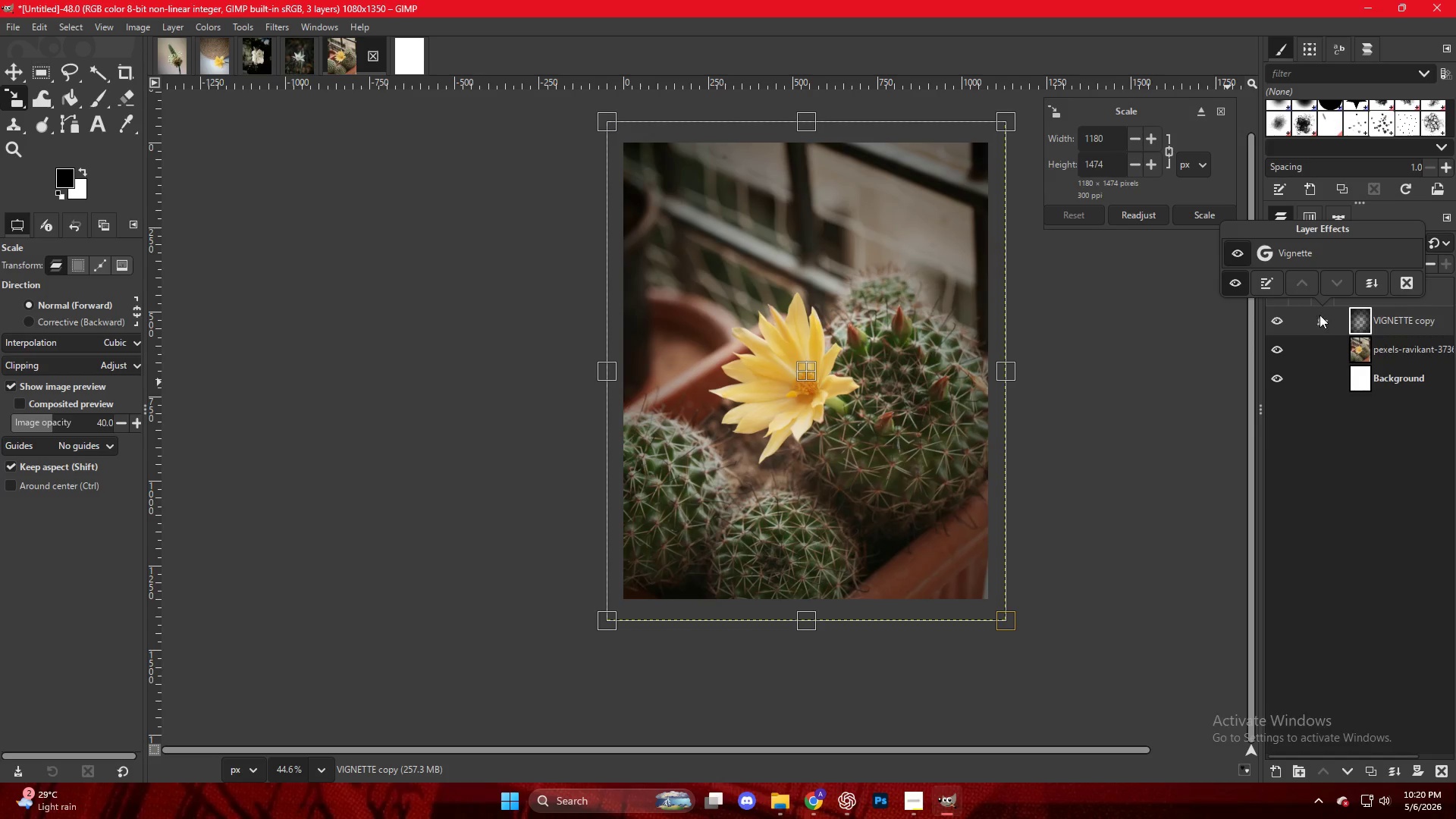 
double_click([1288, 247])
 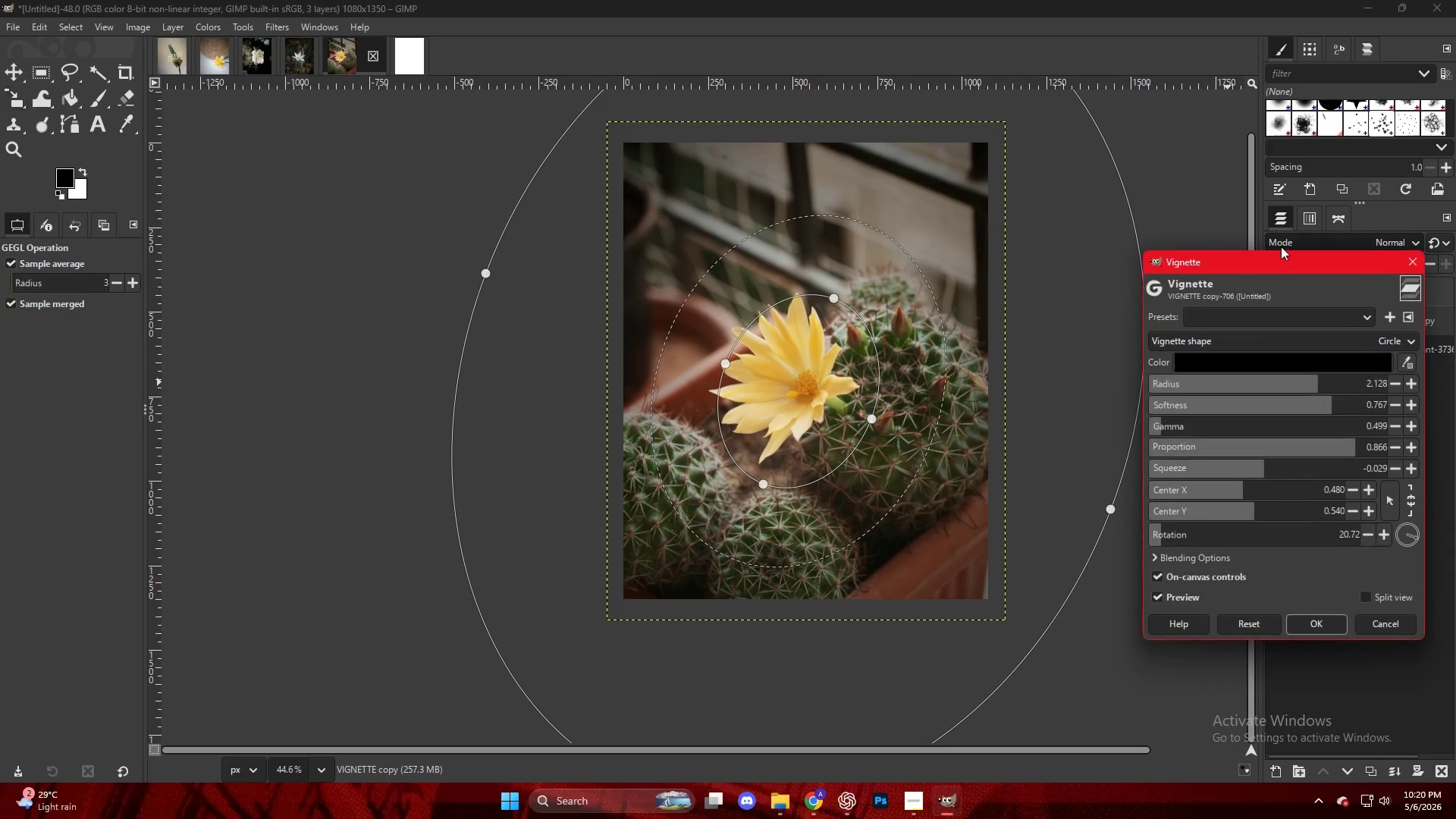 
key(Control+ControlLeft)
 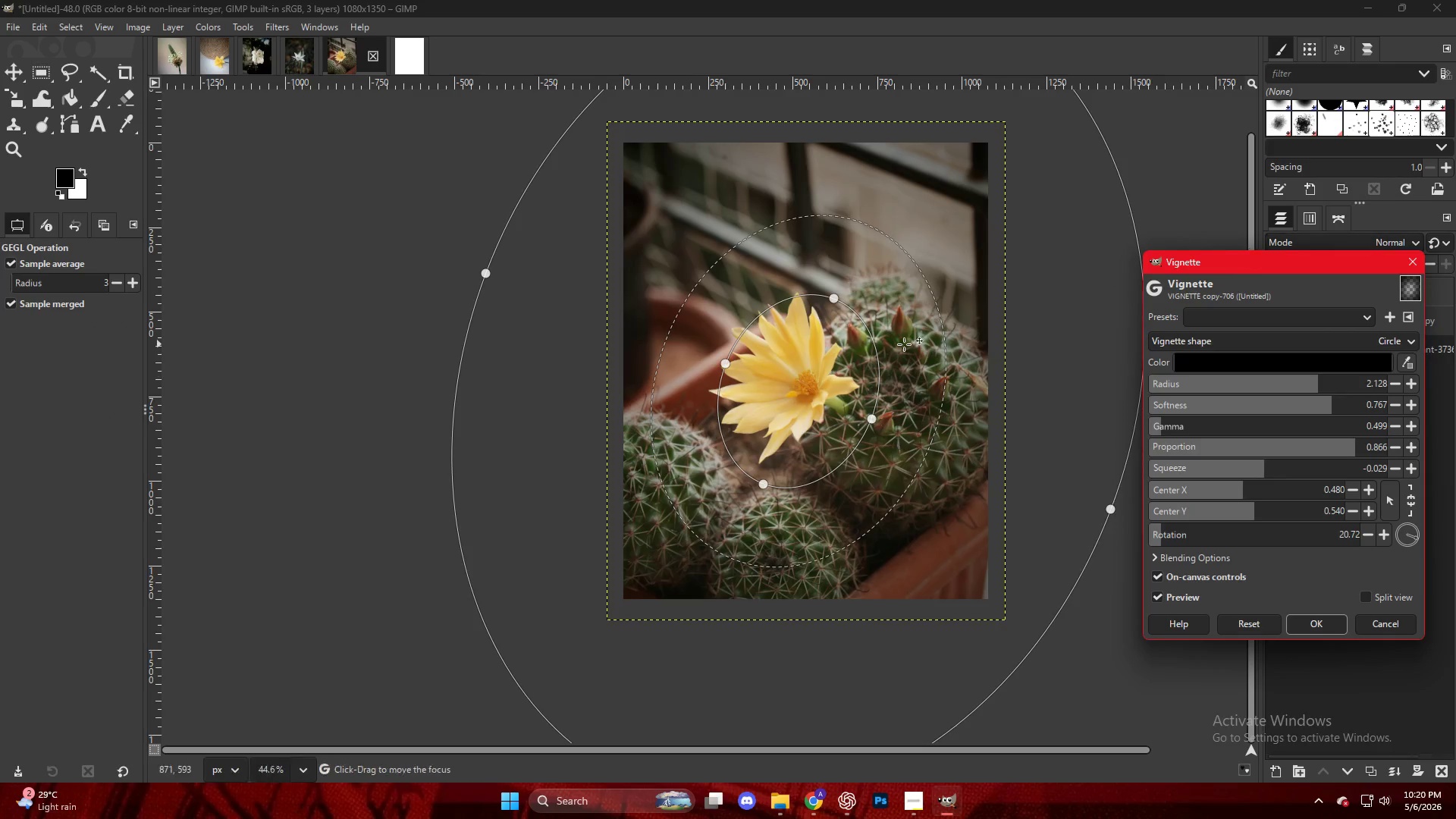 
left_click_drag(start_coordinate=[758, 398], to_coordinate=[739, 381])
 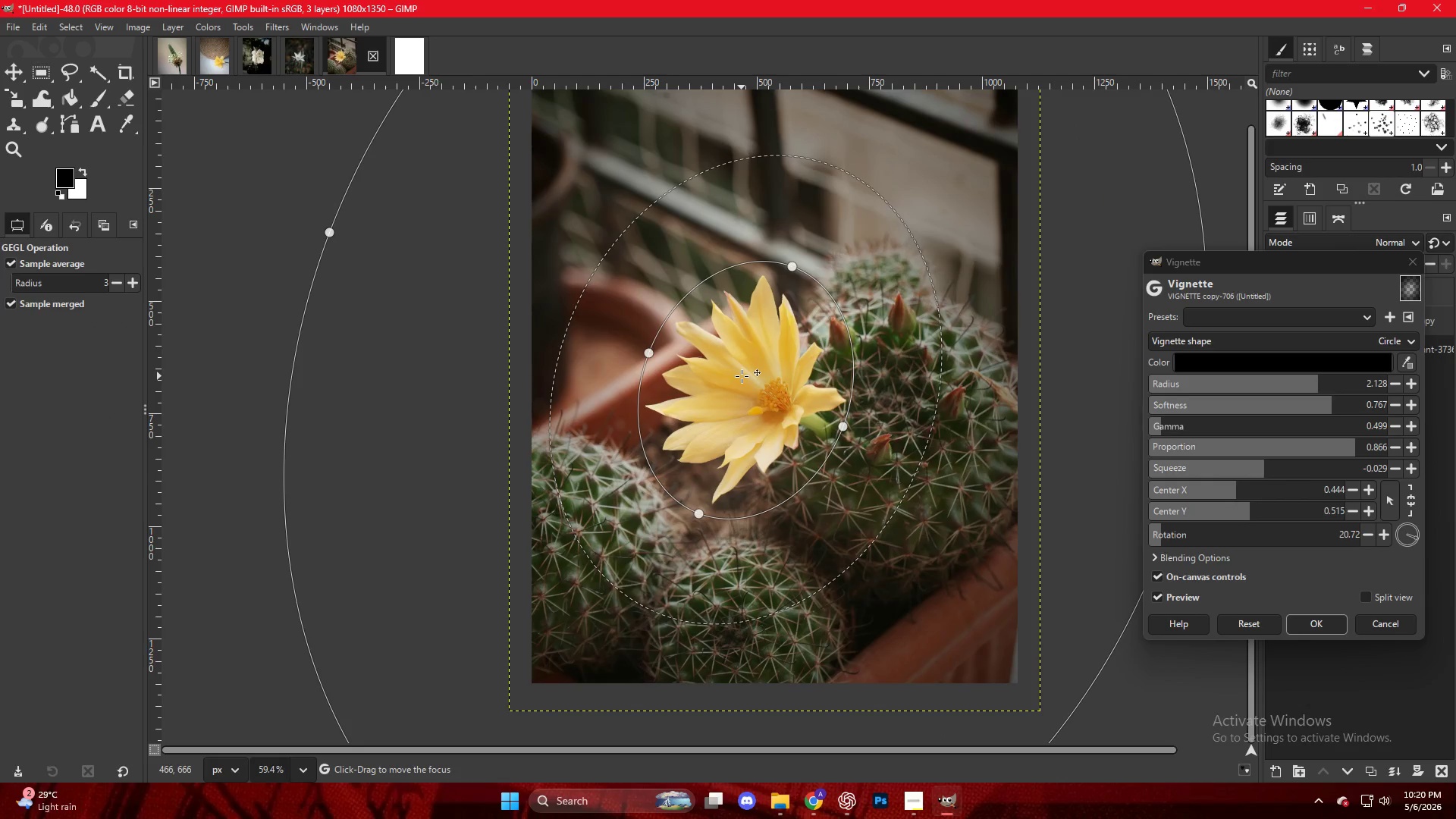 
scroll: coordinate [897, 345], scroll_direction: up, amount: 3.0
 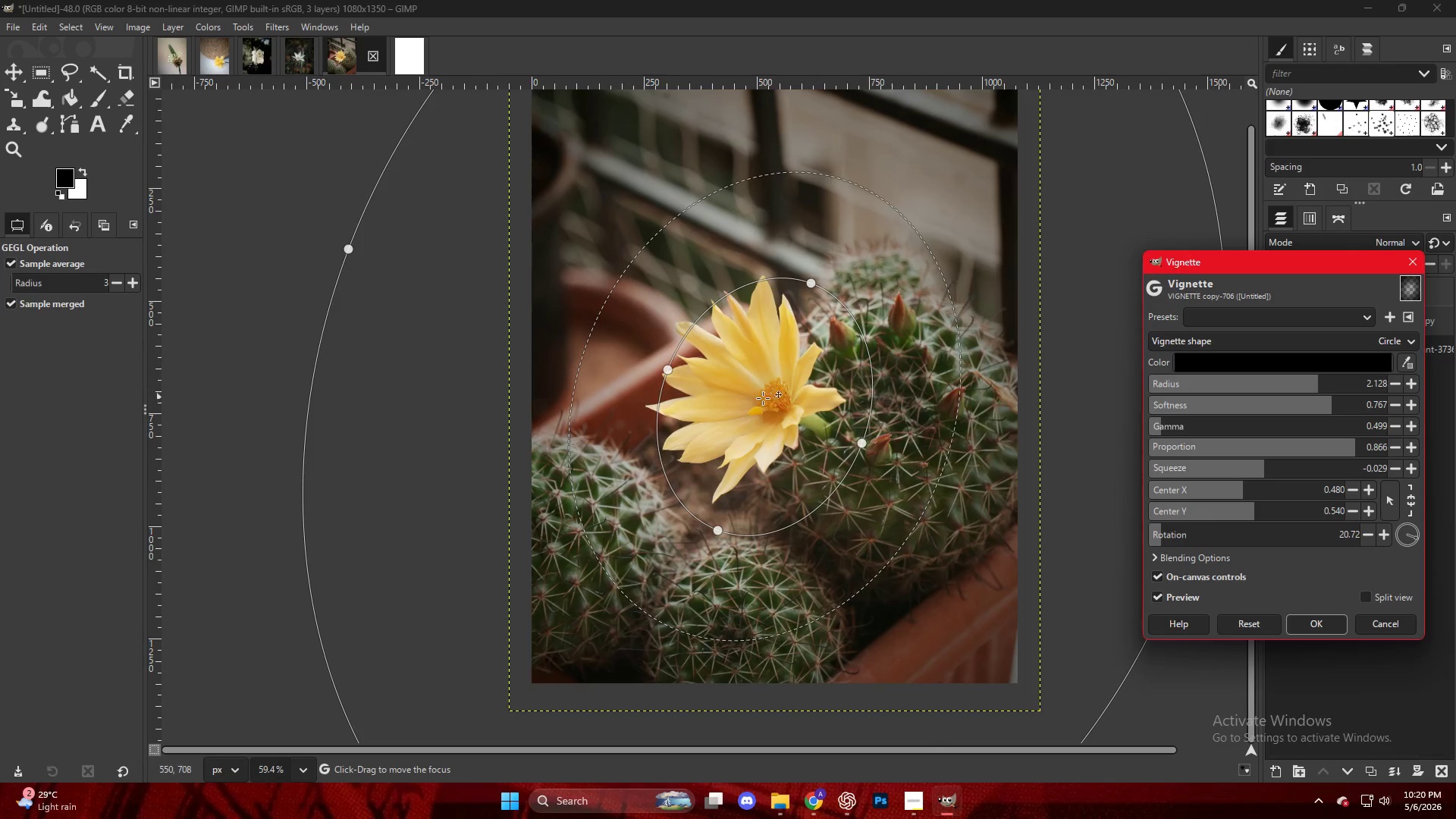 
key(NumpadEnter)
 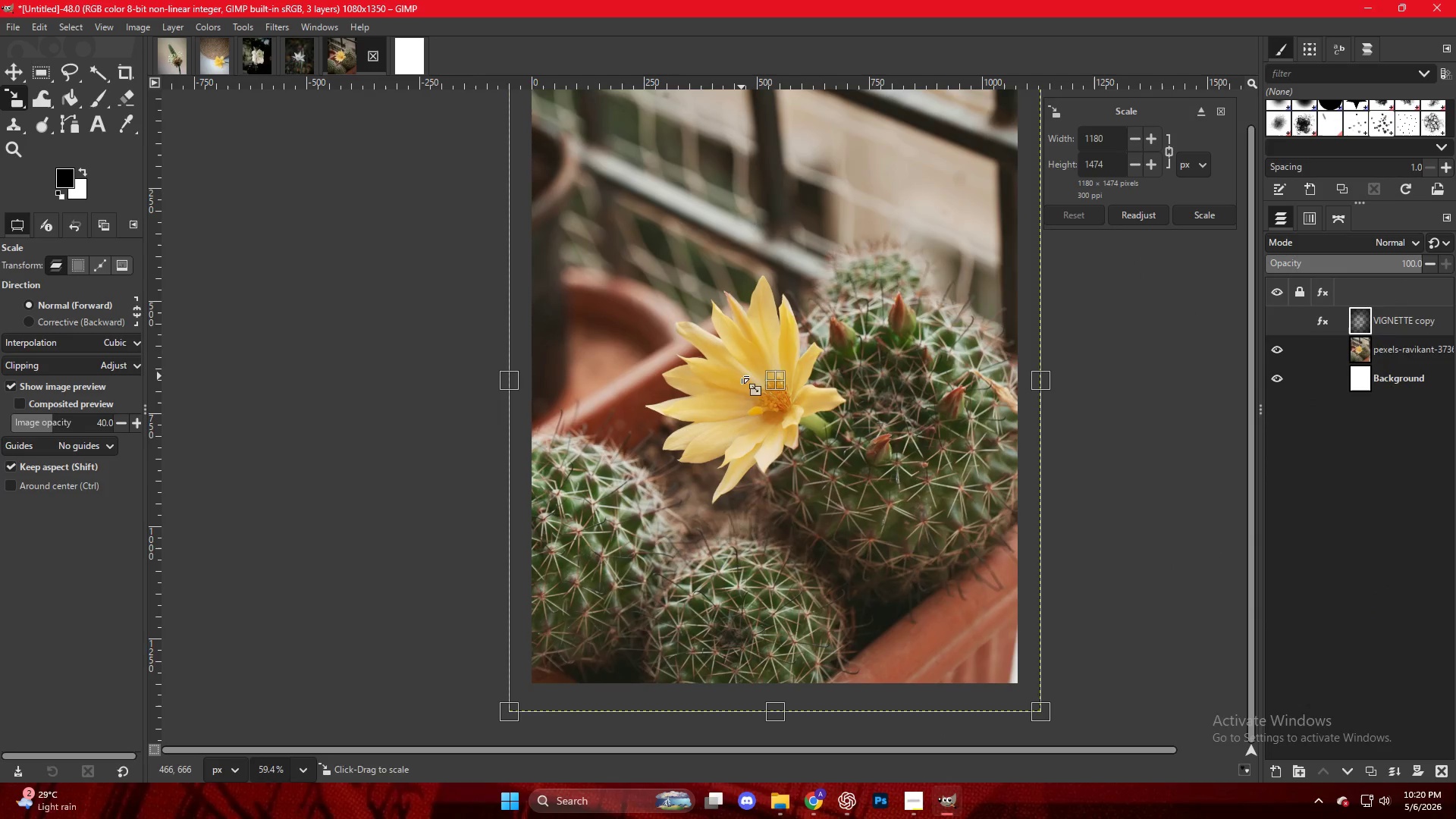 
hold_key(key=ControlLeft, duration=0.36)
scroll: coordinate [768, 387], scroll_direction: down, amount: 6.0
 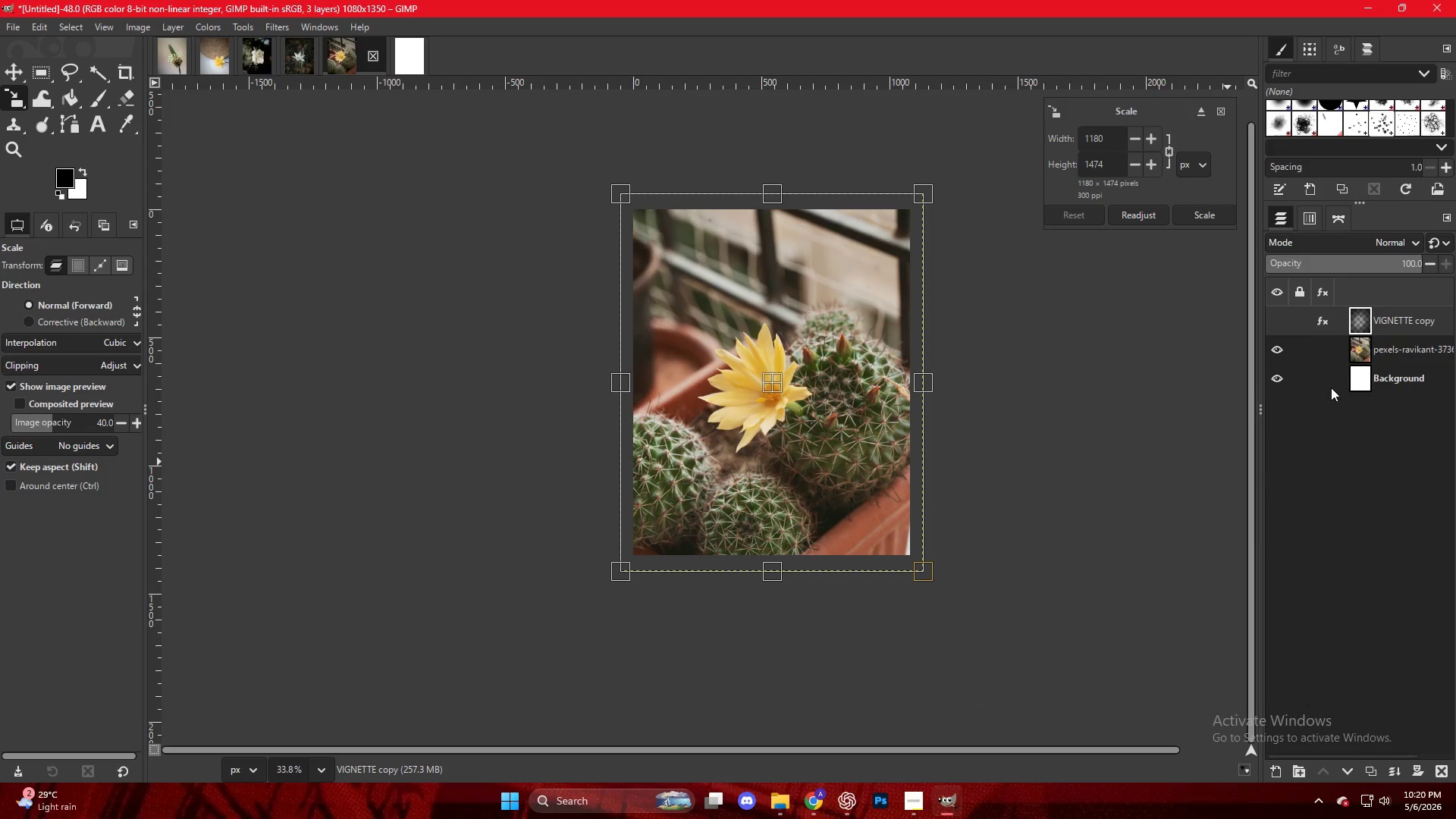 
left_click([1278, 323])
 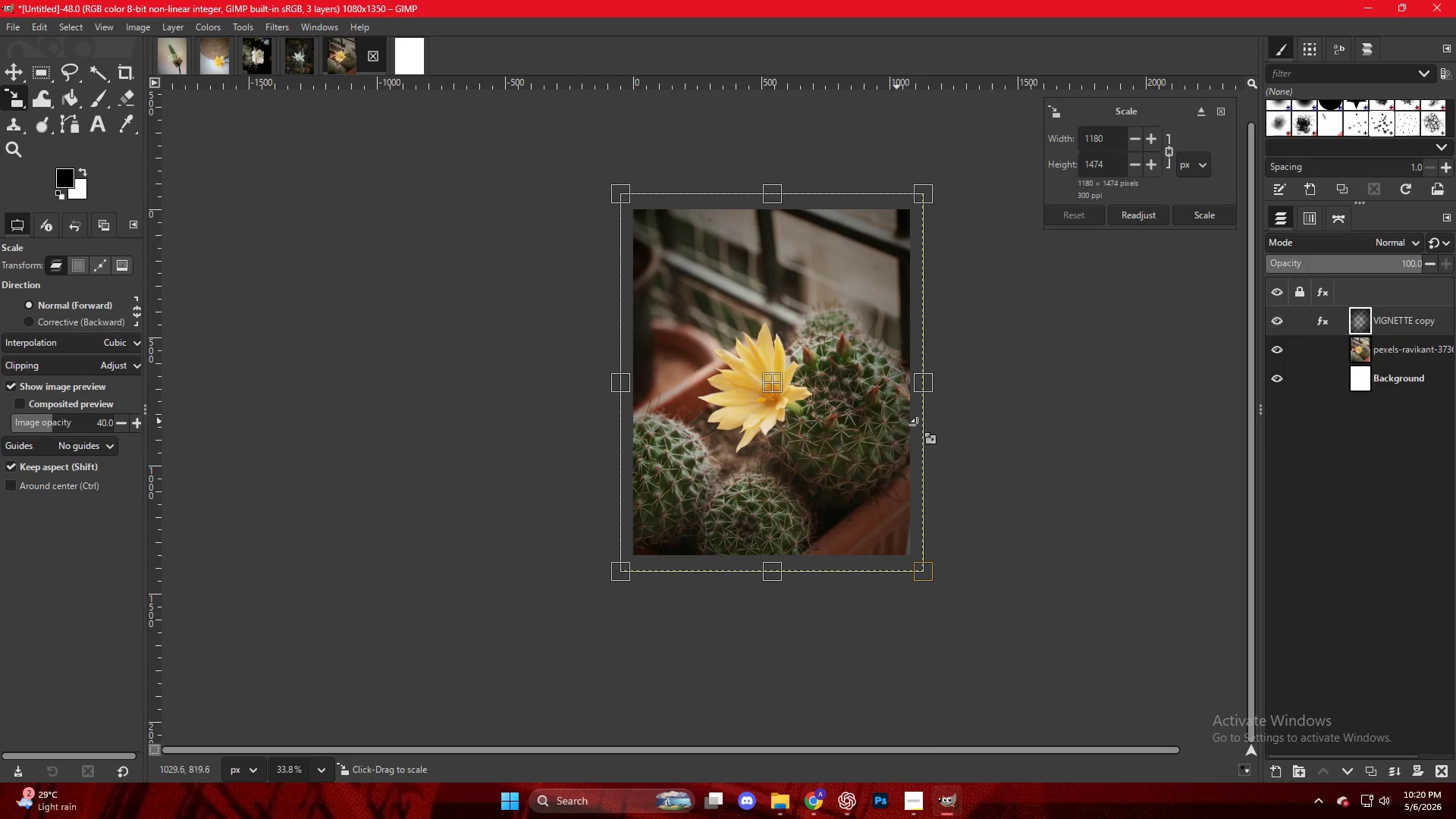 
left_click([1361, 490])
 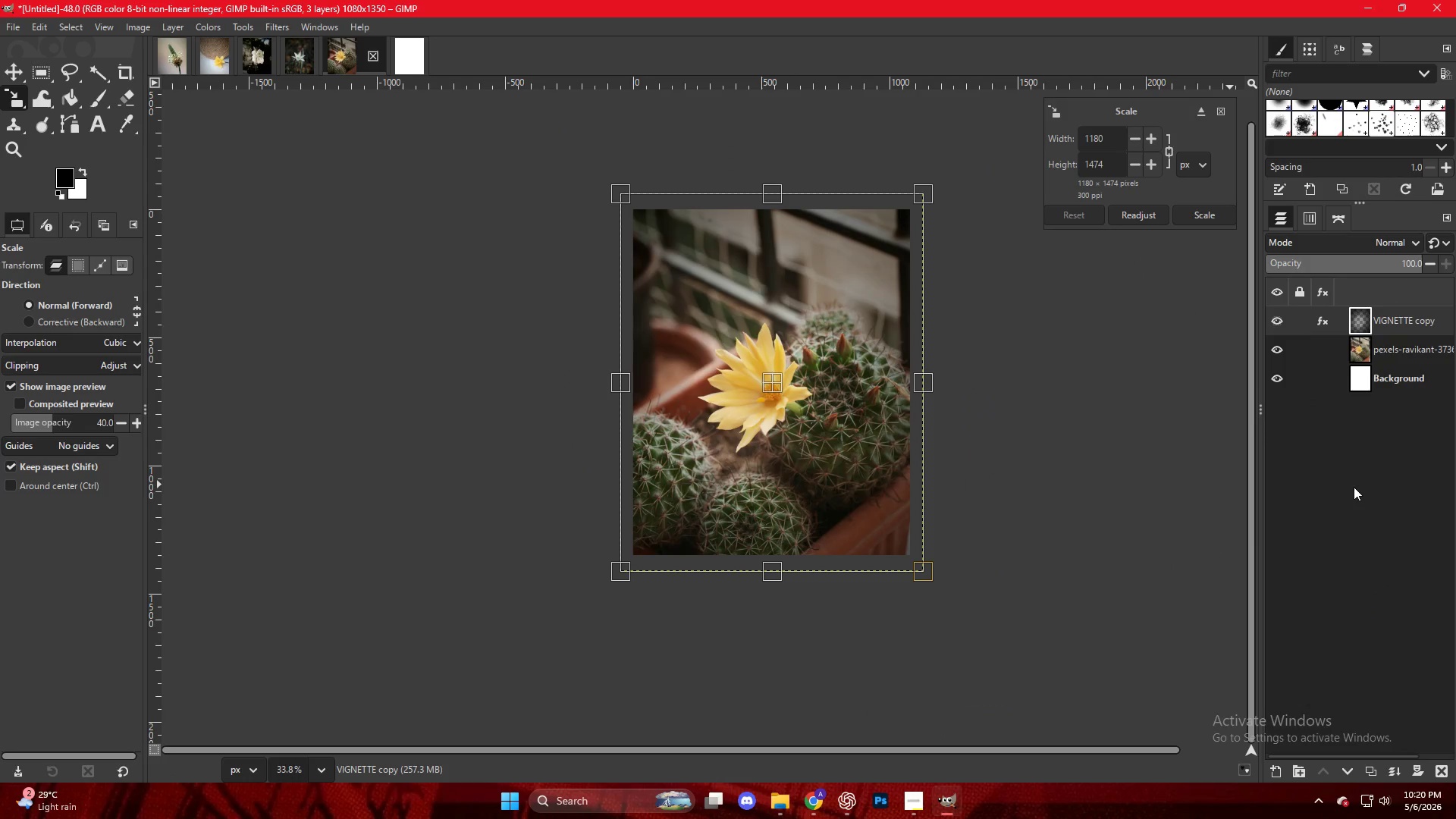 
key(NumpadEnter)
 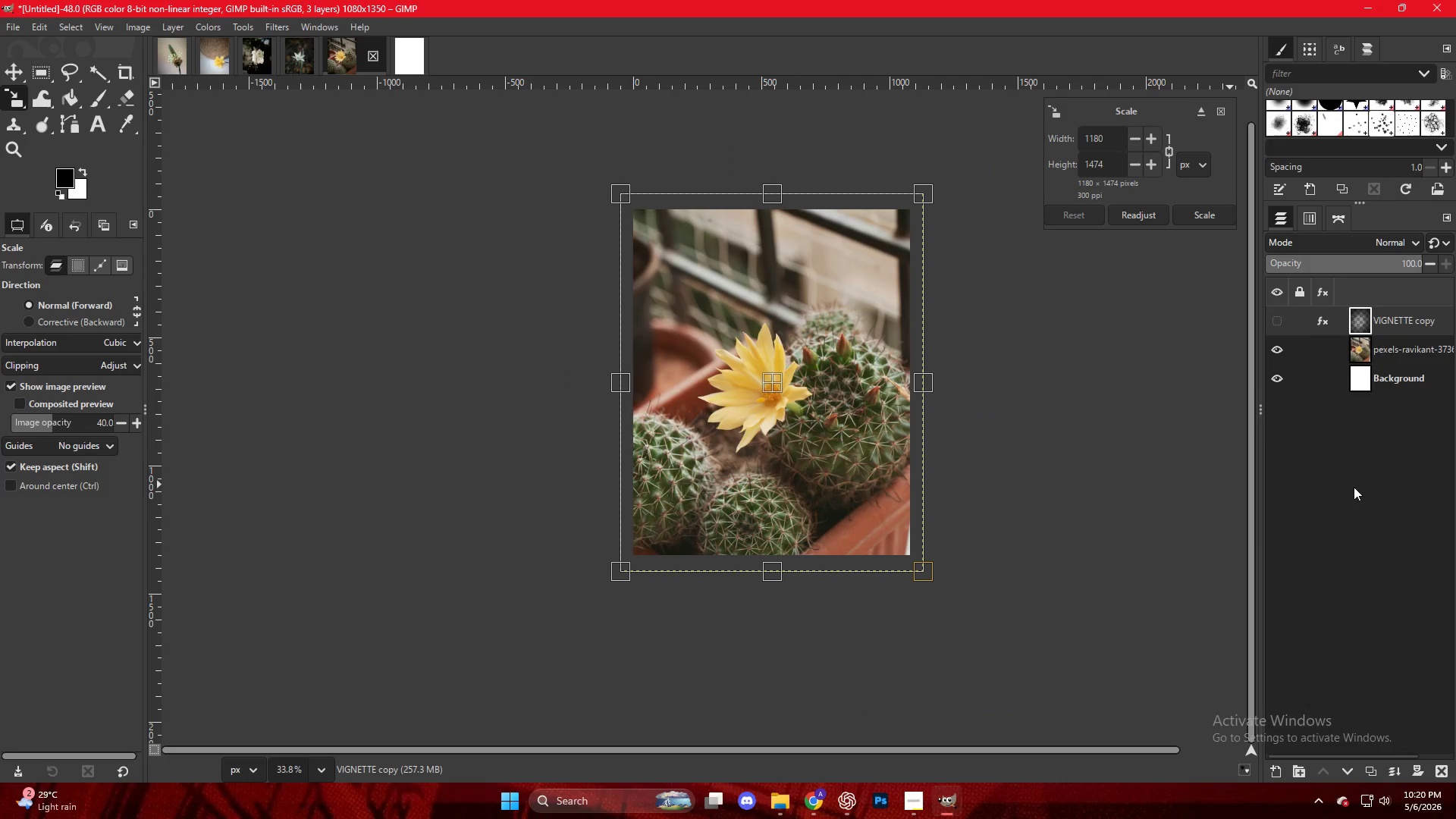 
key(NumpadEnter)
 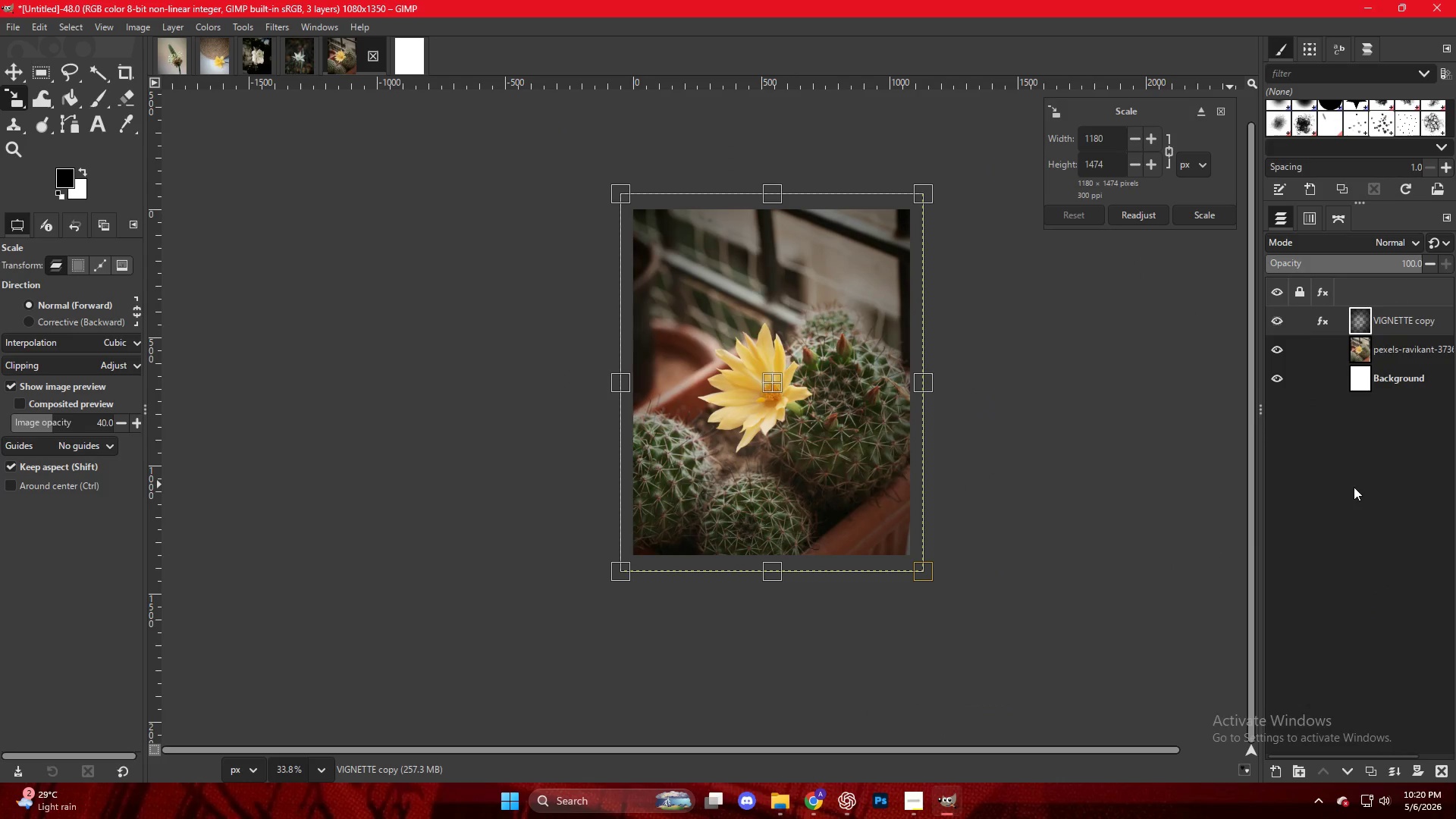 
left_click([1354, 487])
 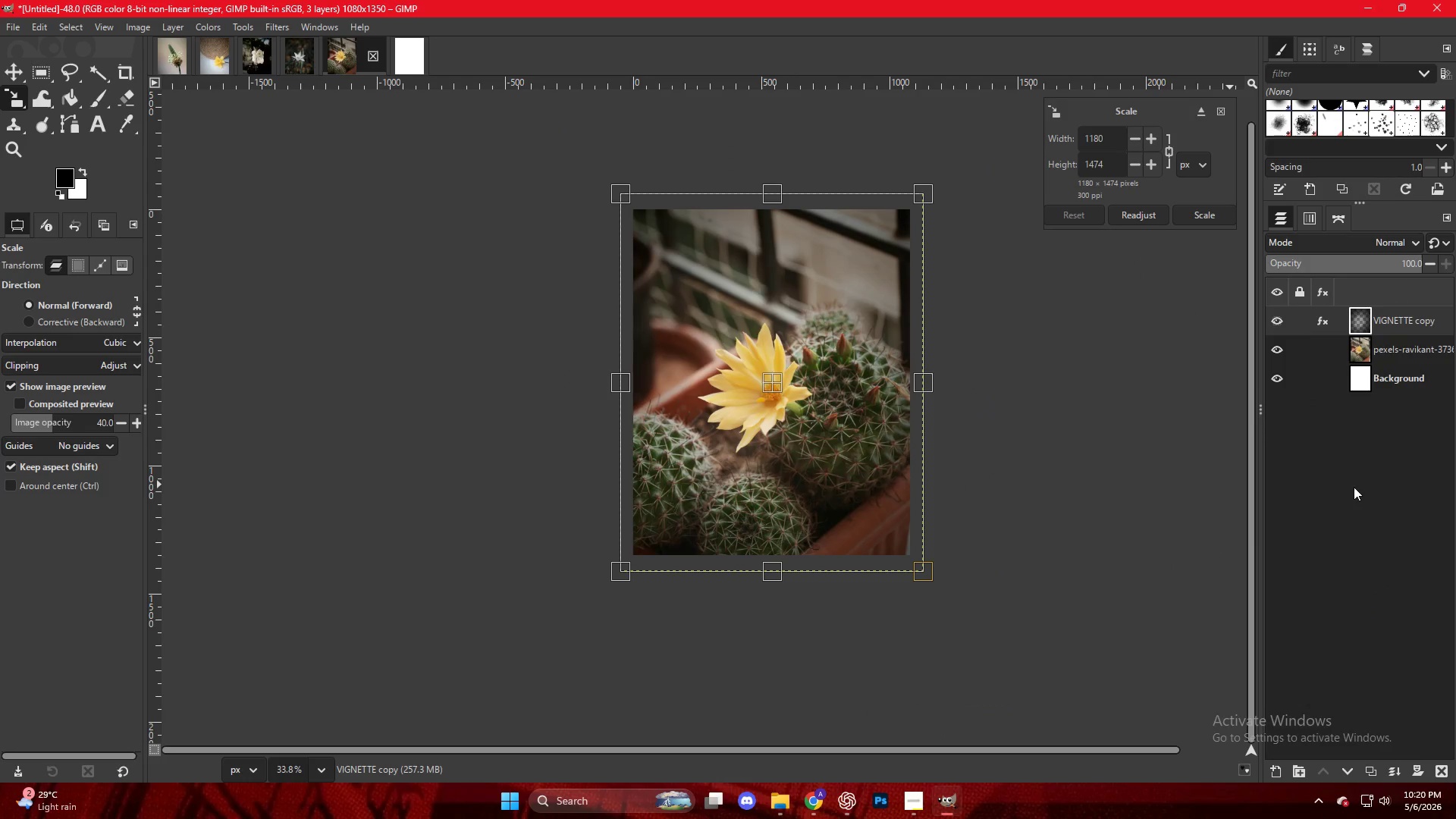 
key(M)
 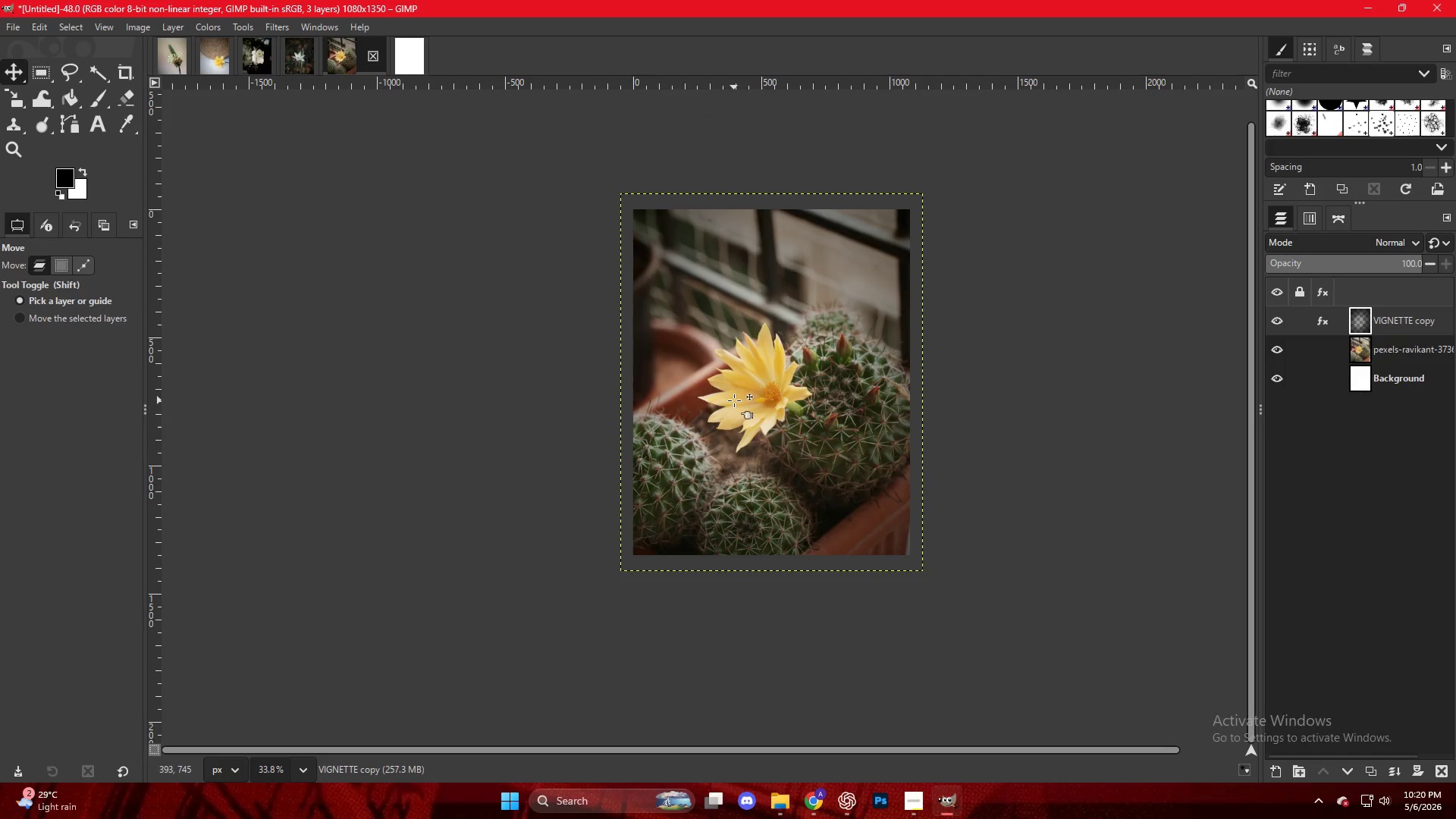 
hold_key(key=ControlLeft, duration=0.83)
hold_key(key=ControlLeft, duration=0.45)
scroll: coordinate [833, 387], scroll_direction: up, amount: 7.0
 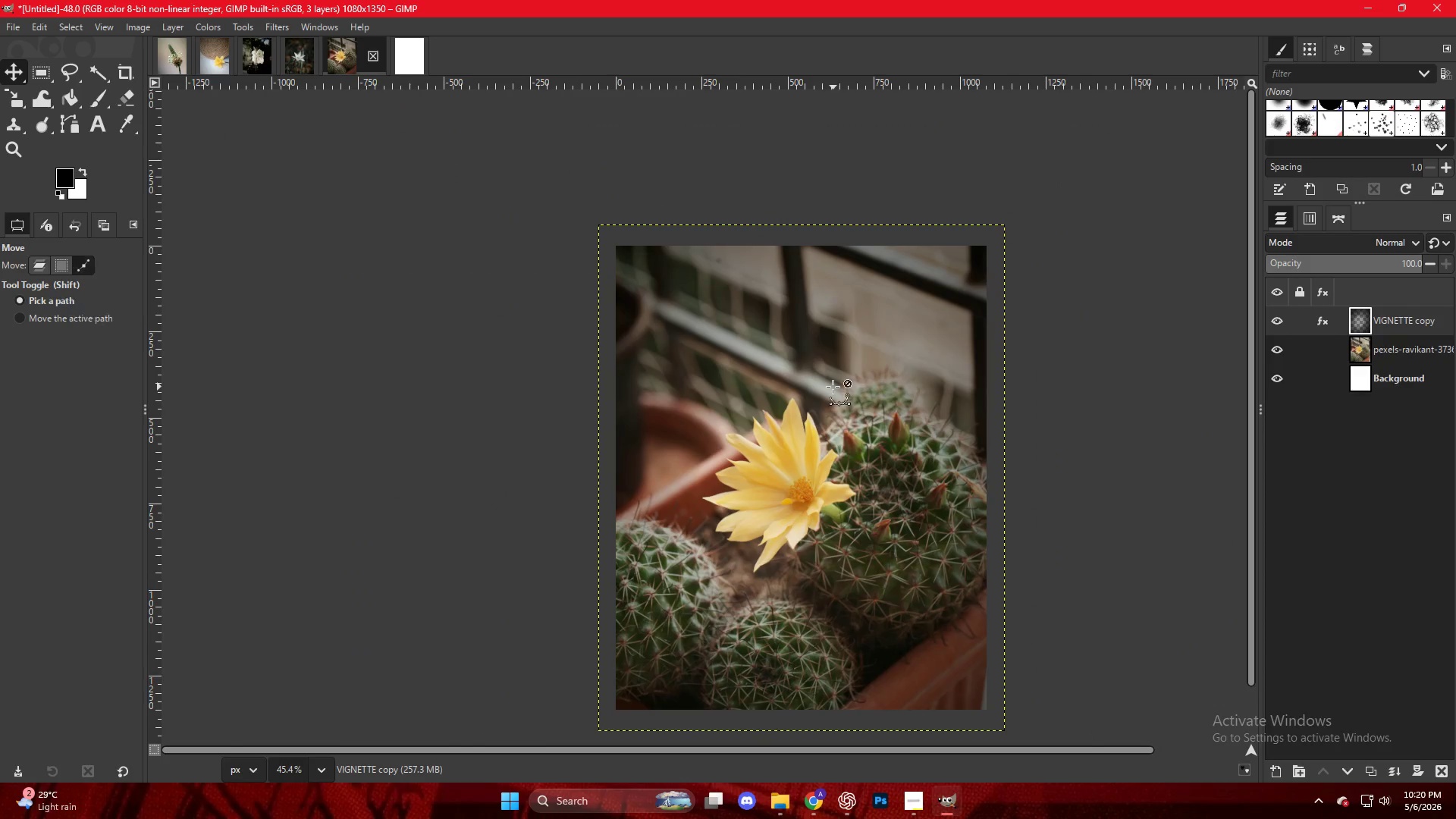 
key(Control+Shift+E)
 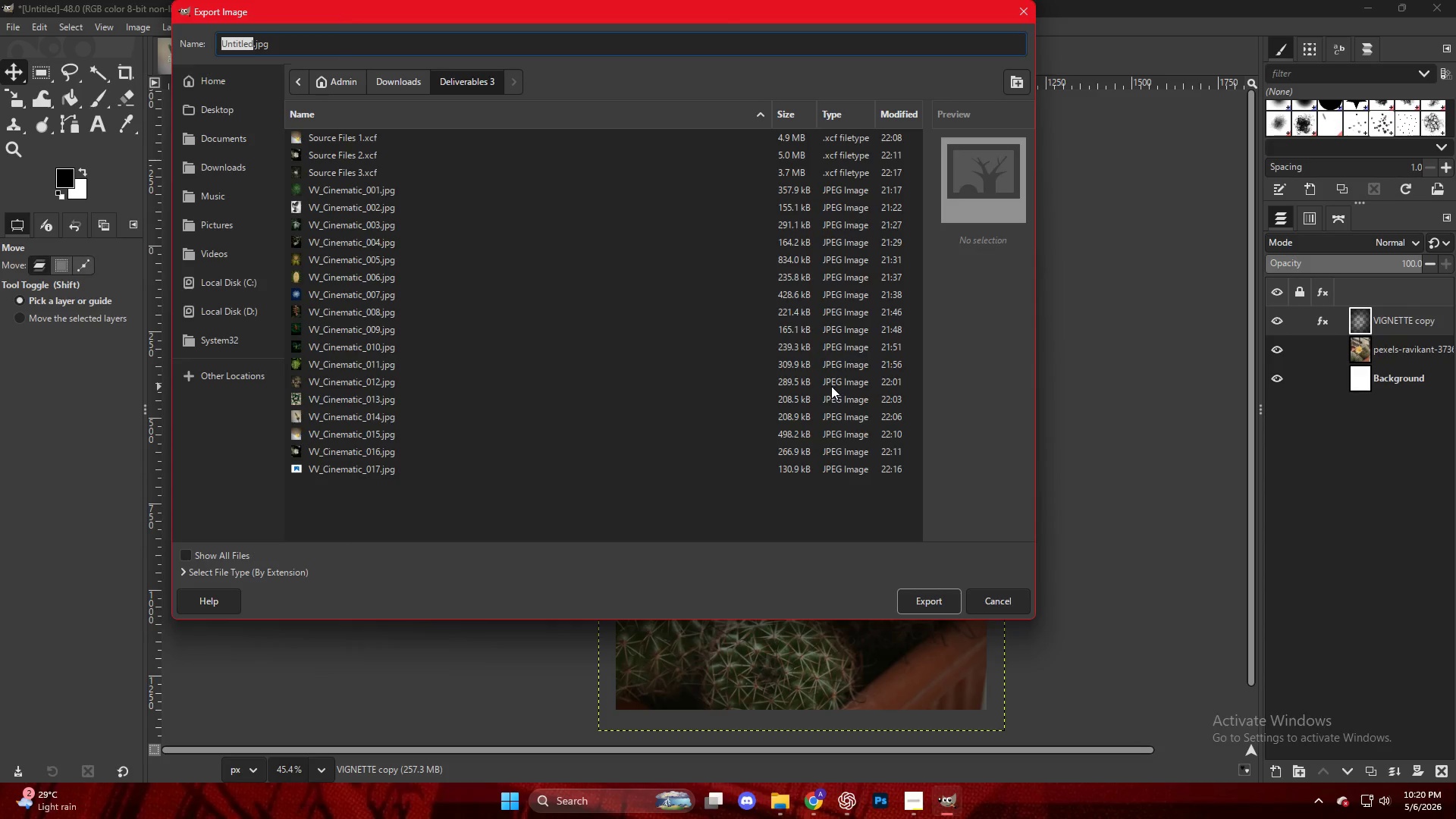 
scroll: coordinate [582, 361], scroll_direction: down, amount: 5.0
 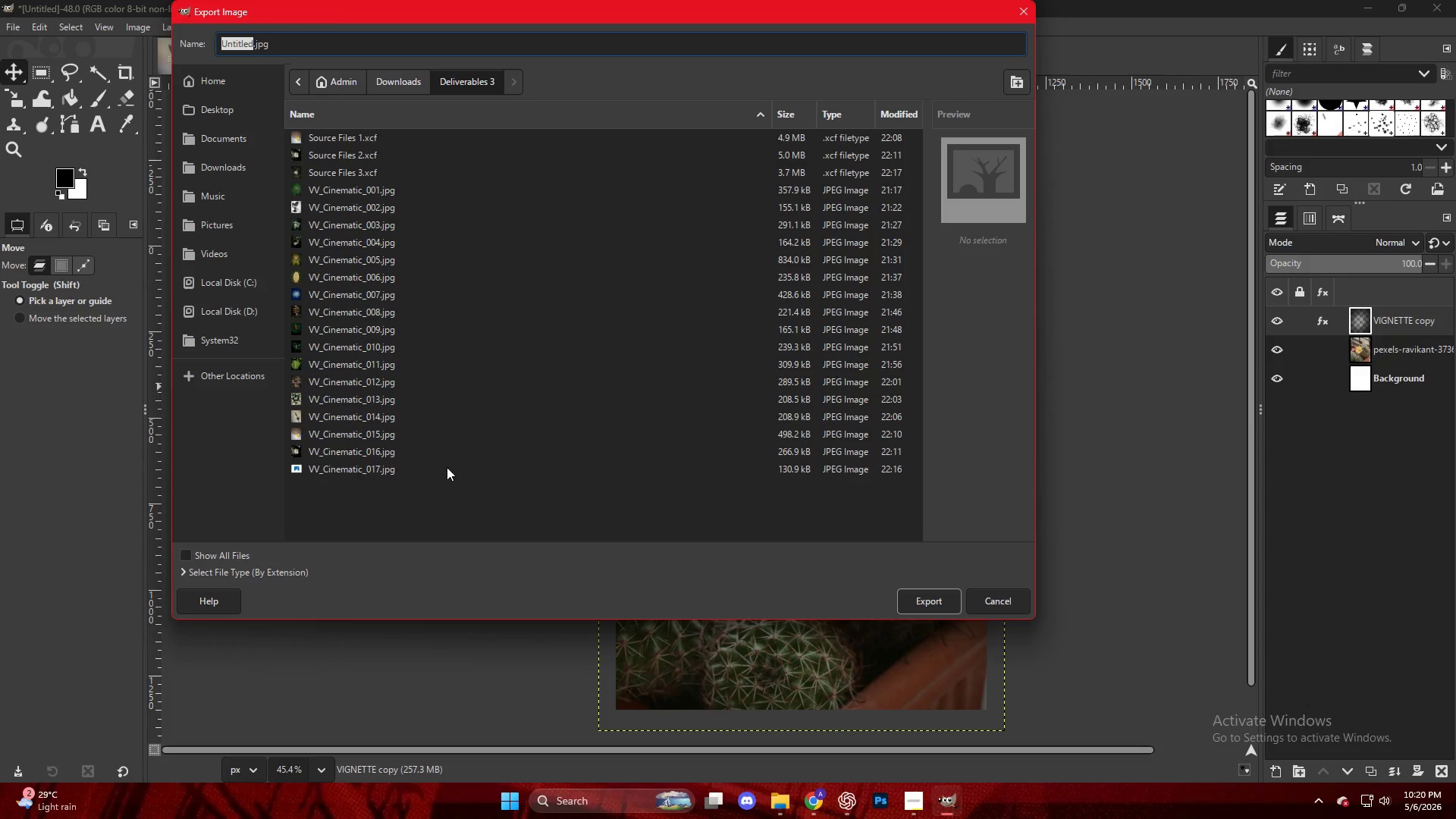 
left_click([450, 479])
 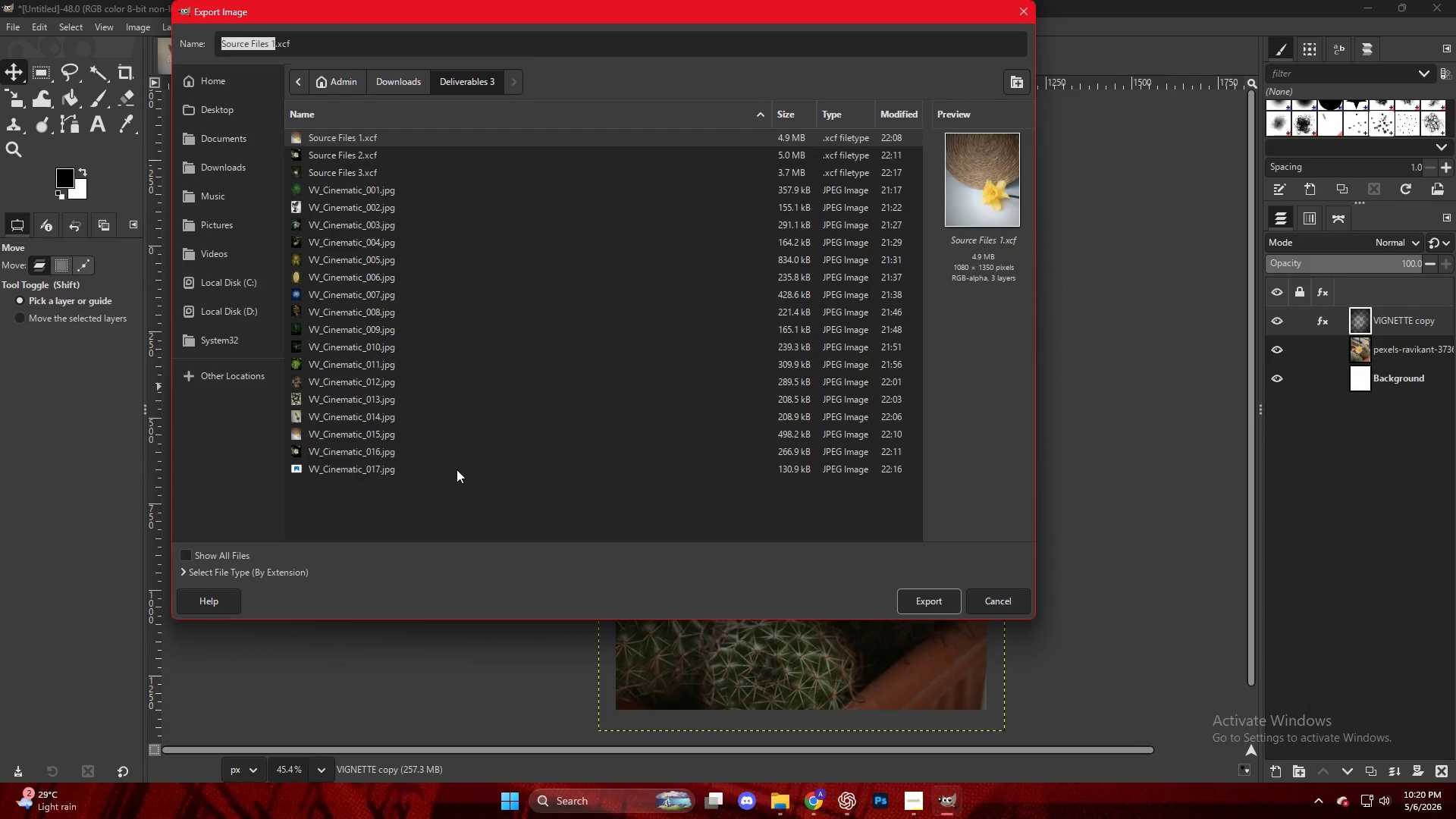 
left_click([442, 466])
 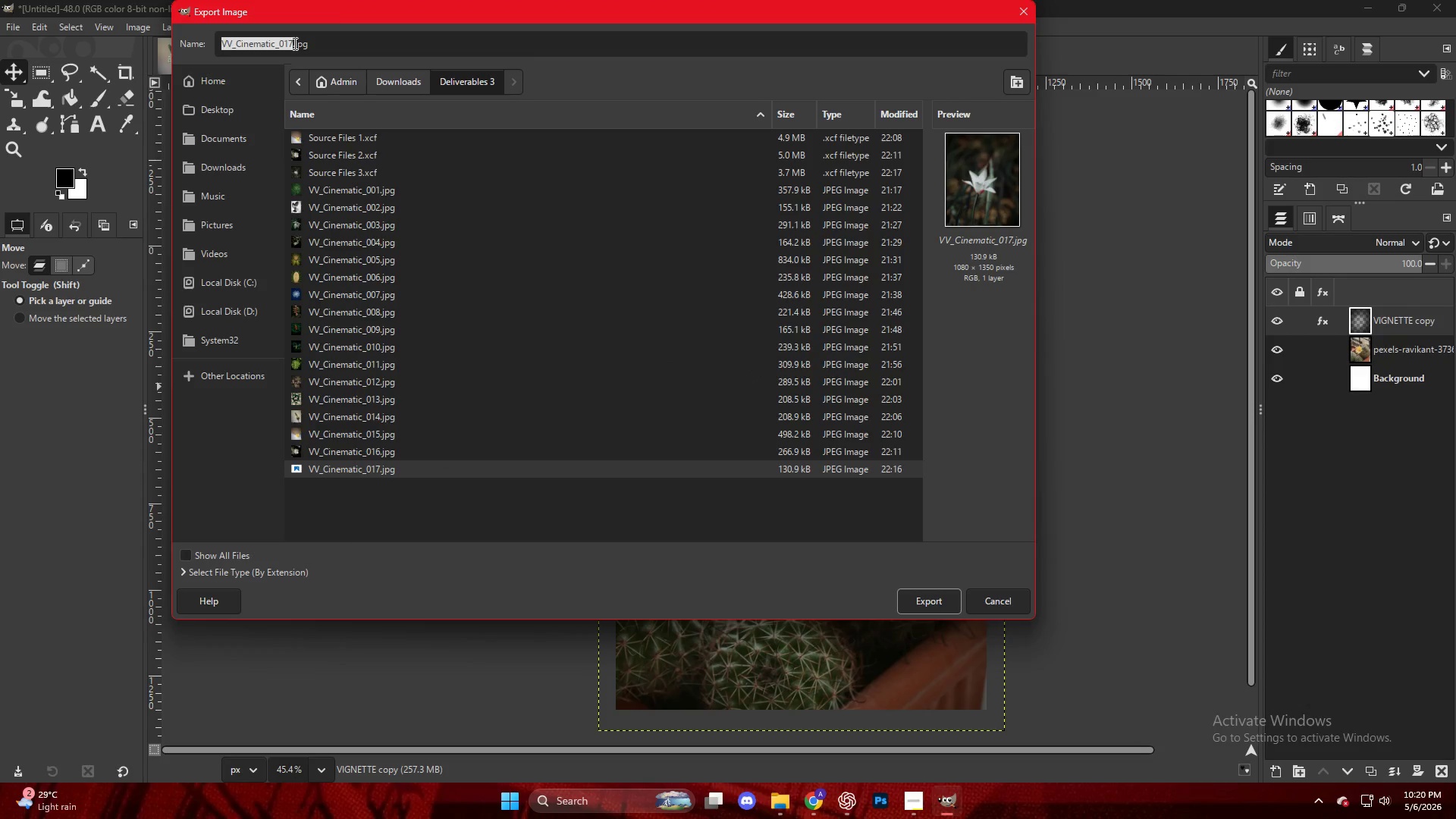 
left_click([291, 42])
 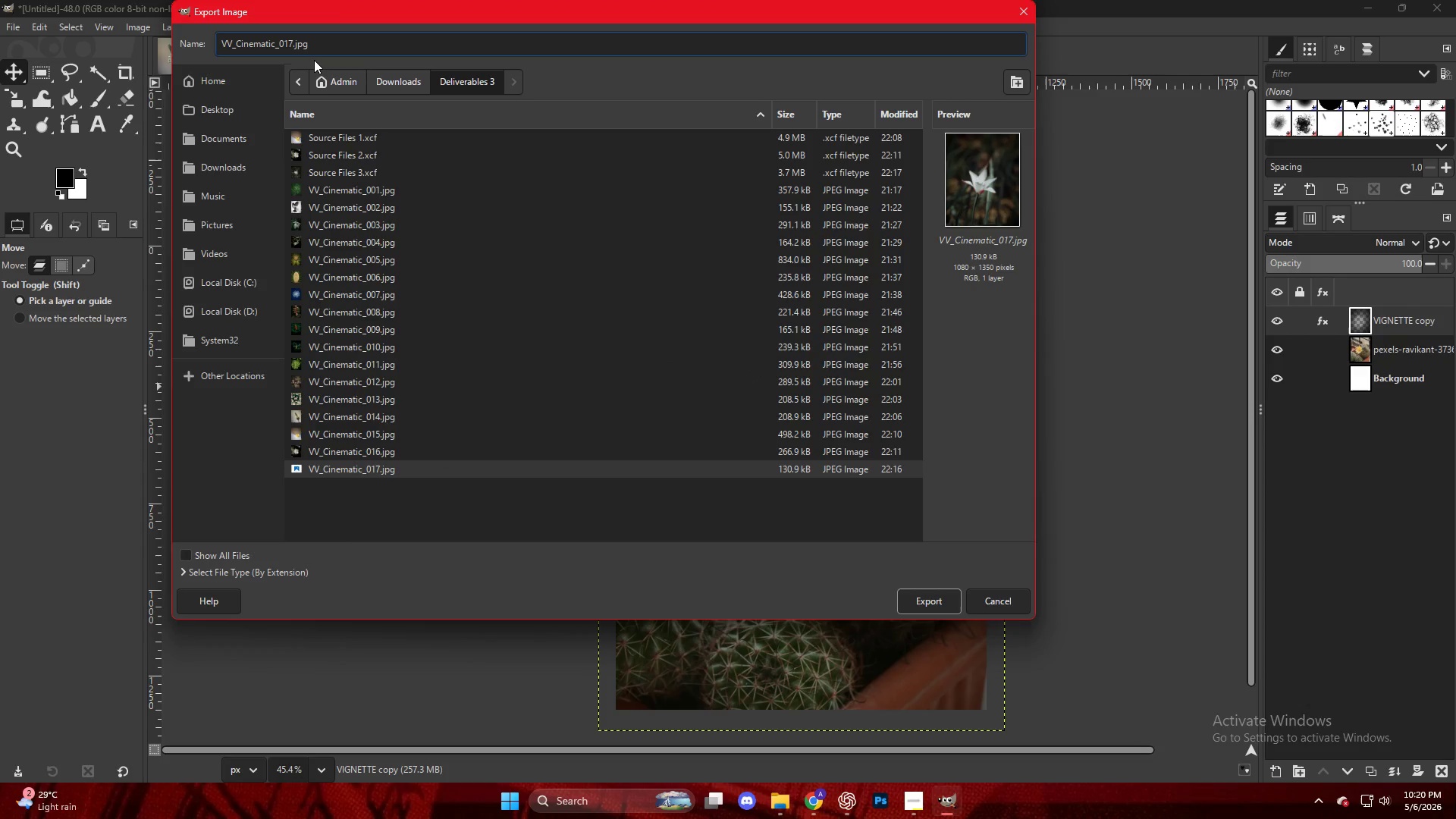 
key(Backspace)
 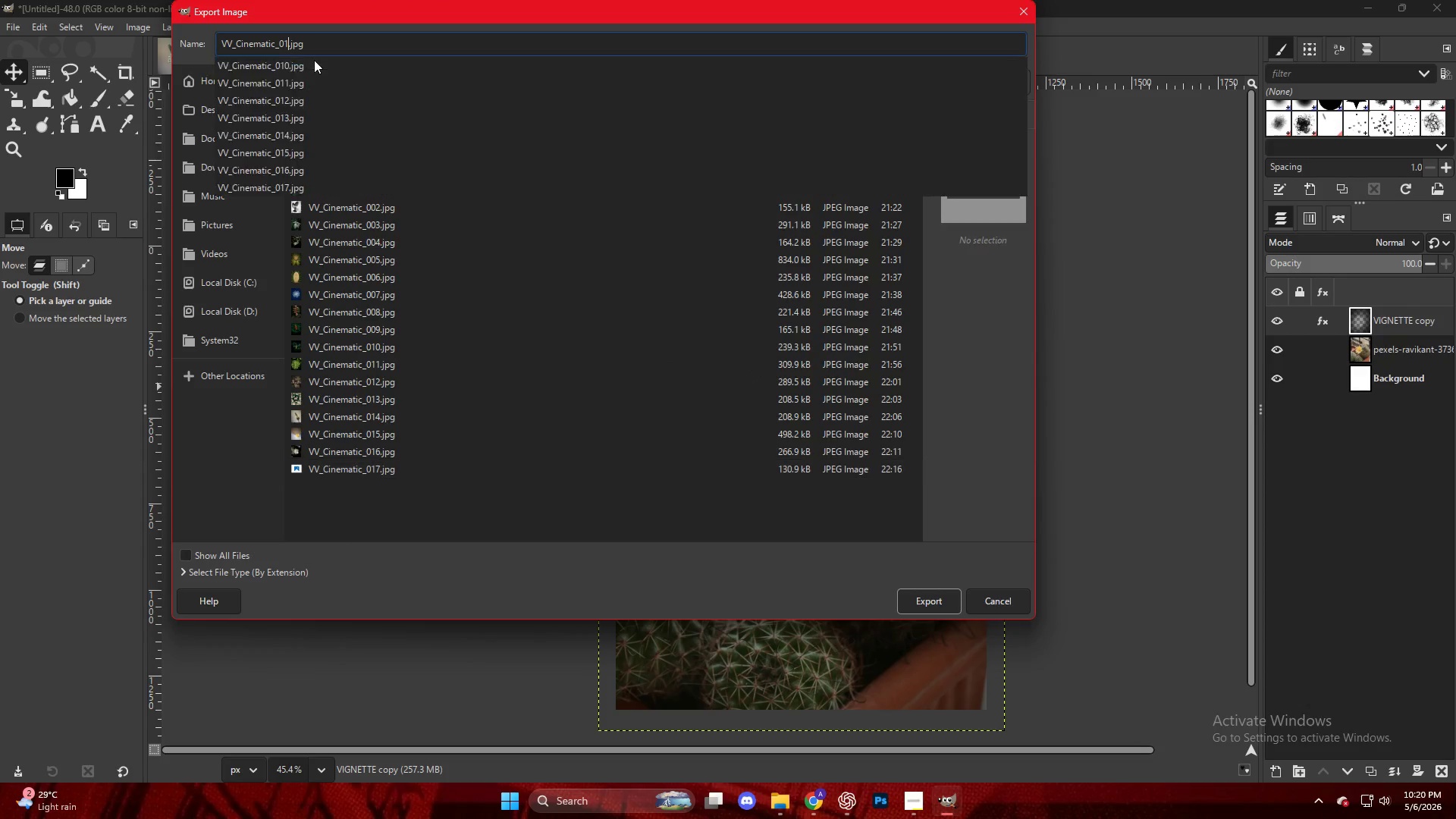 
key(Numpad8)
 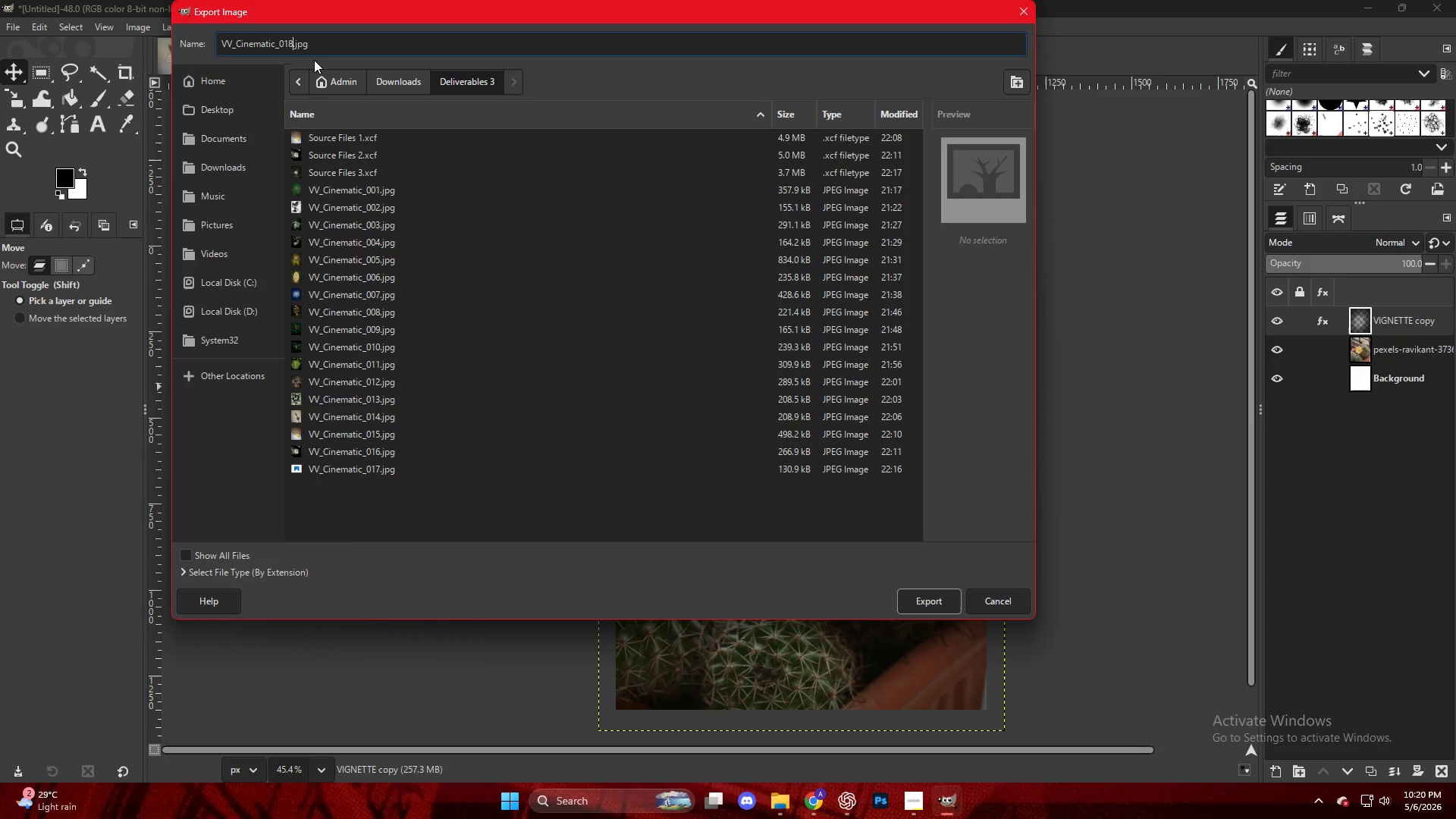 
key(NumpadEnter)
 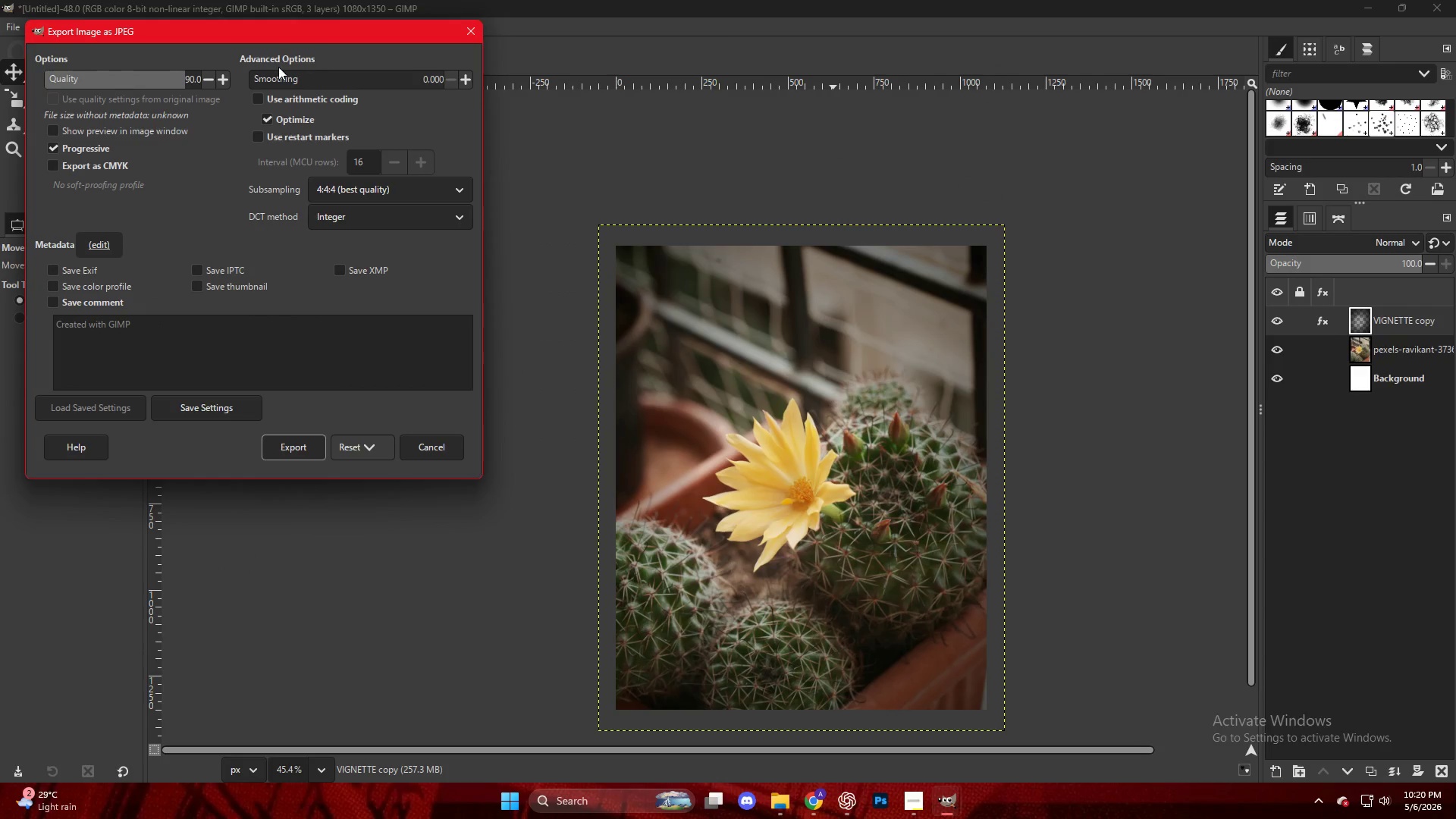 
left_click([295, 453])
 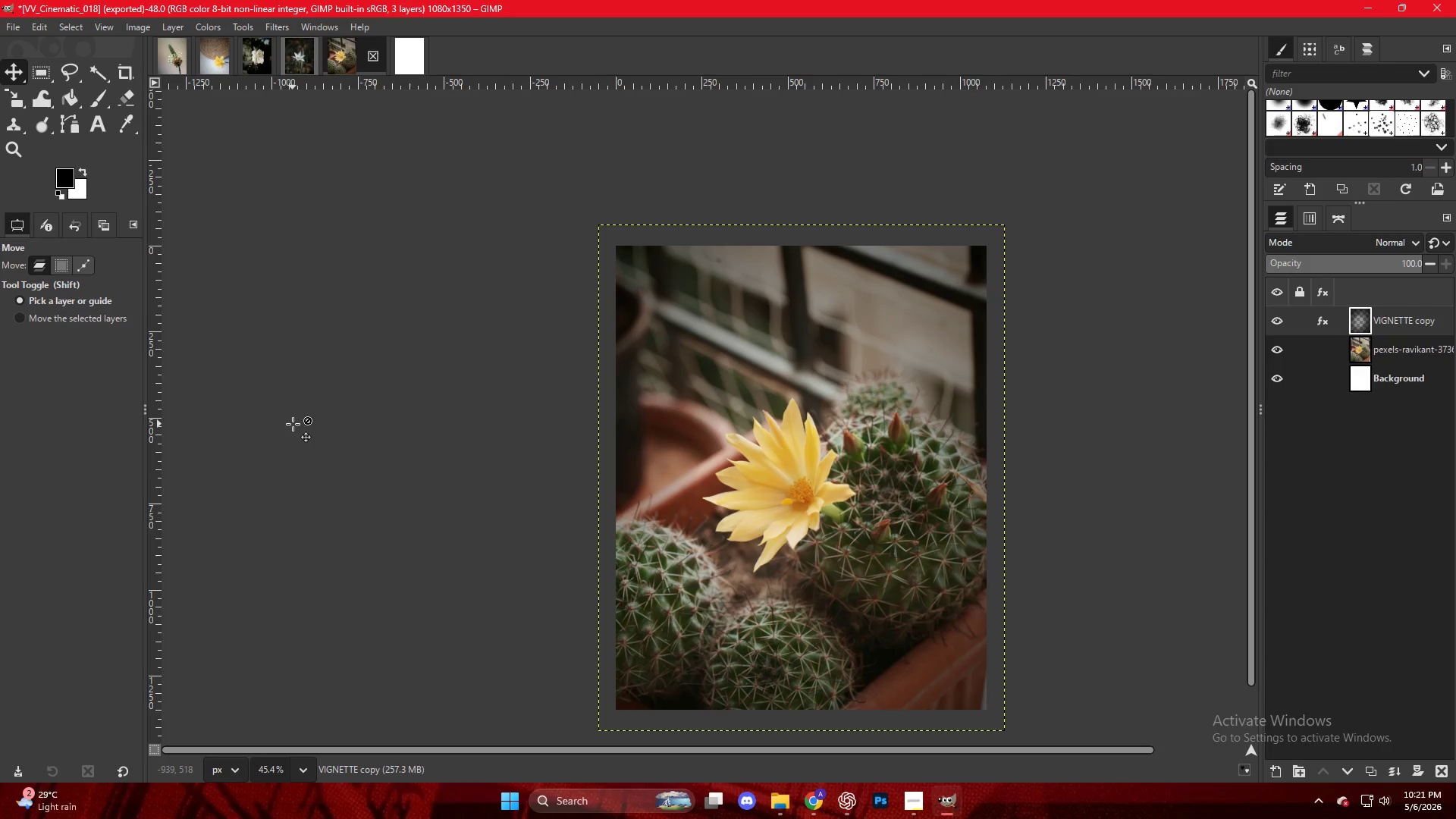 
wait(35.02)
 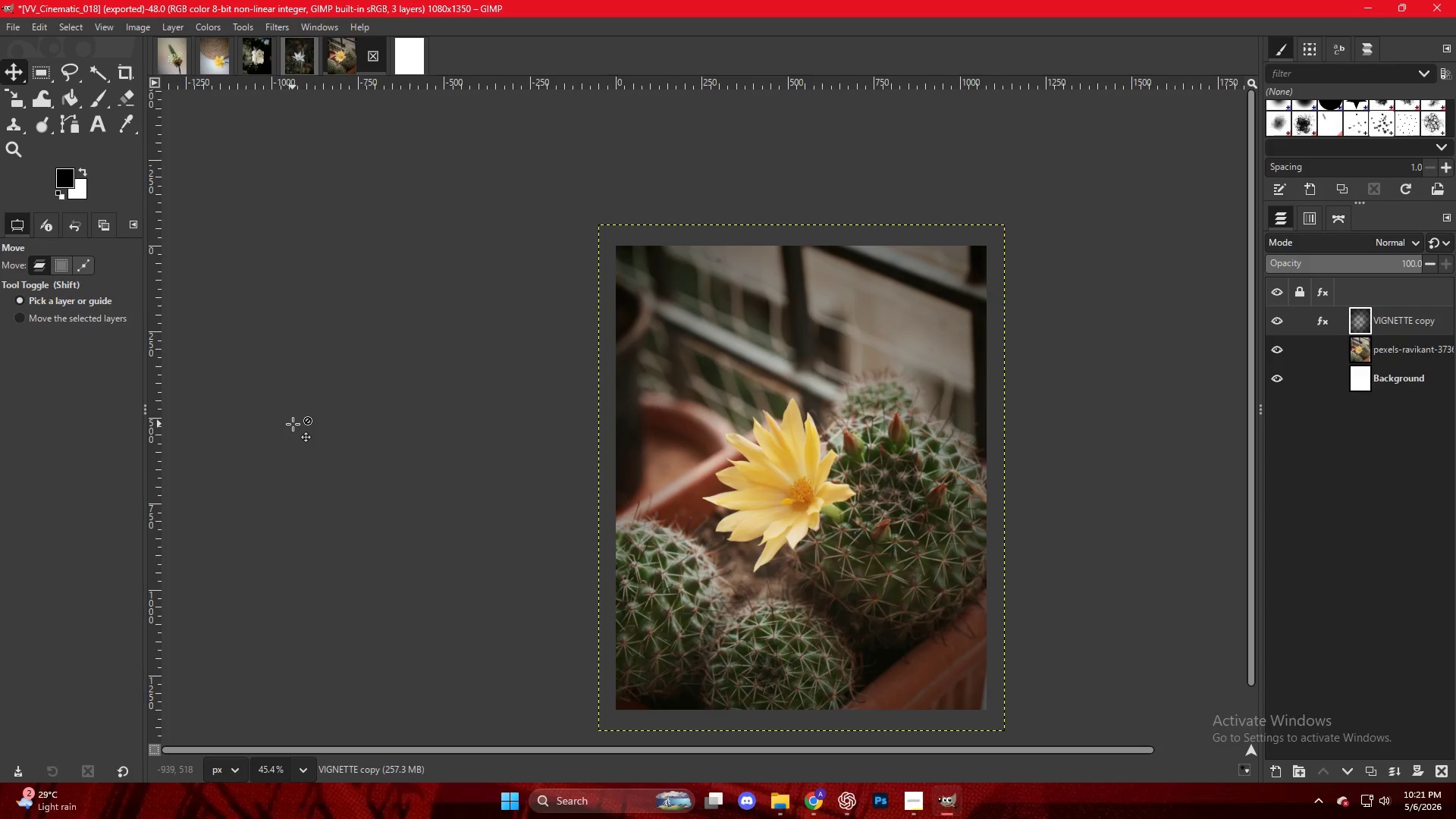 
hold_key(key=ControlLeft, duration=1.52)
 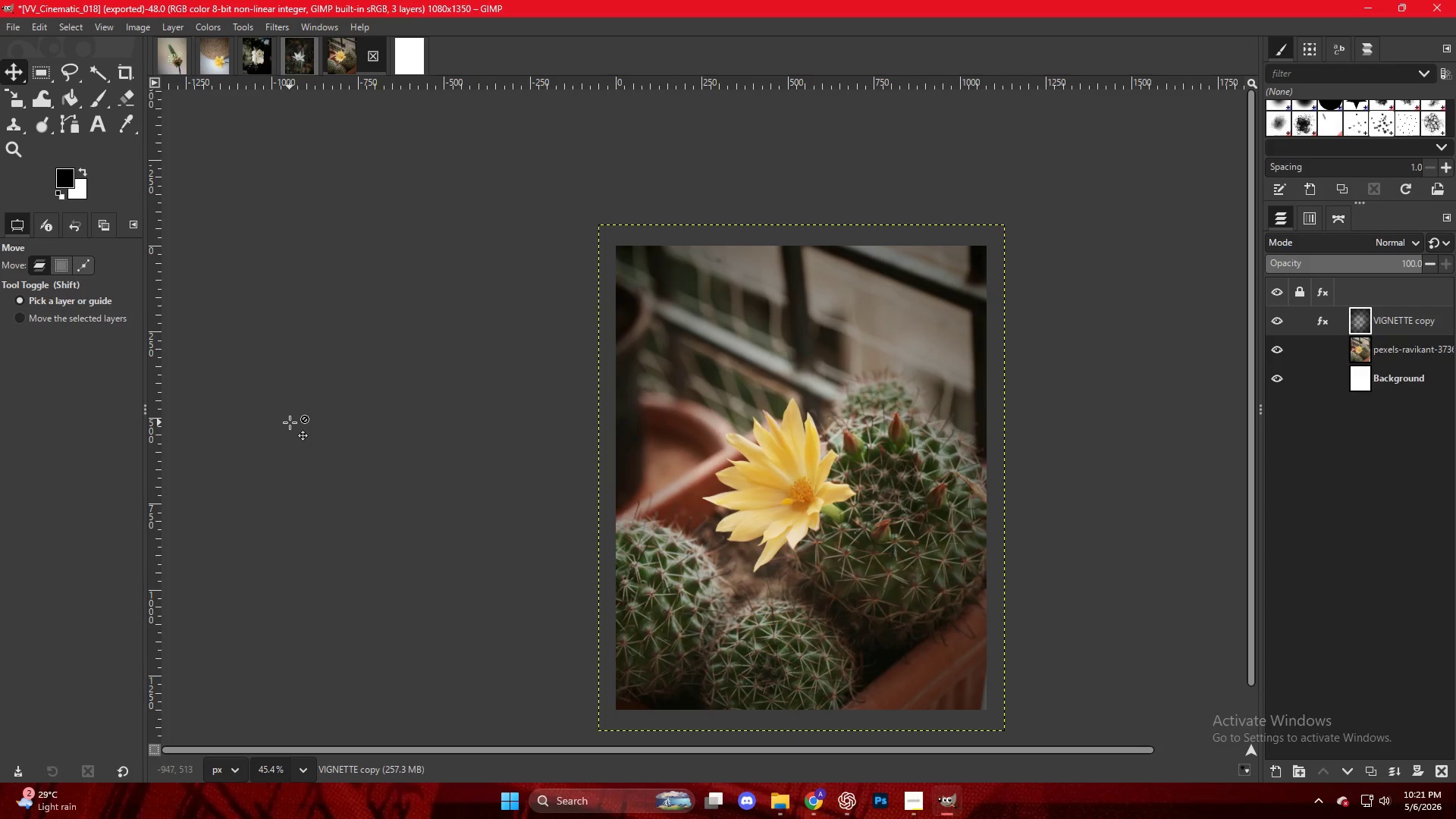 
hold_key(key=ShiftLeft, duration=1.24)
 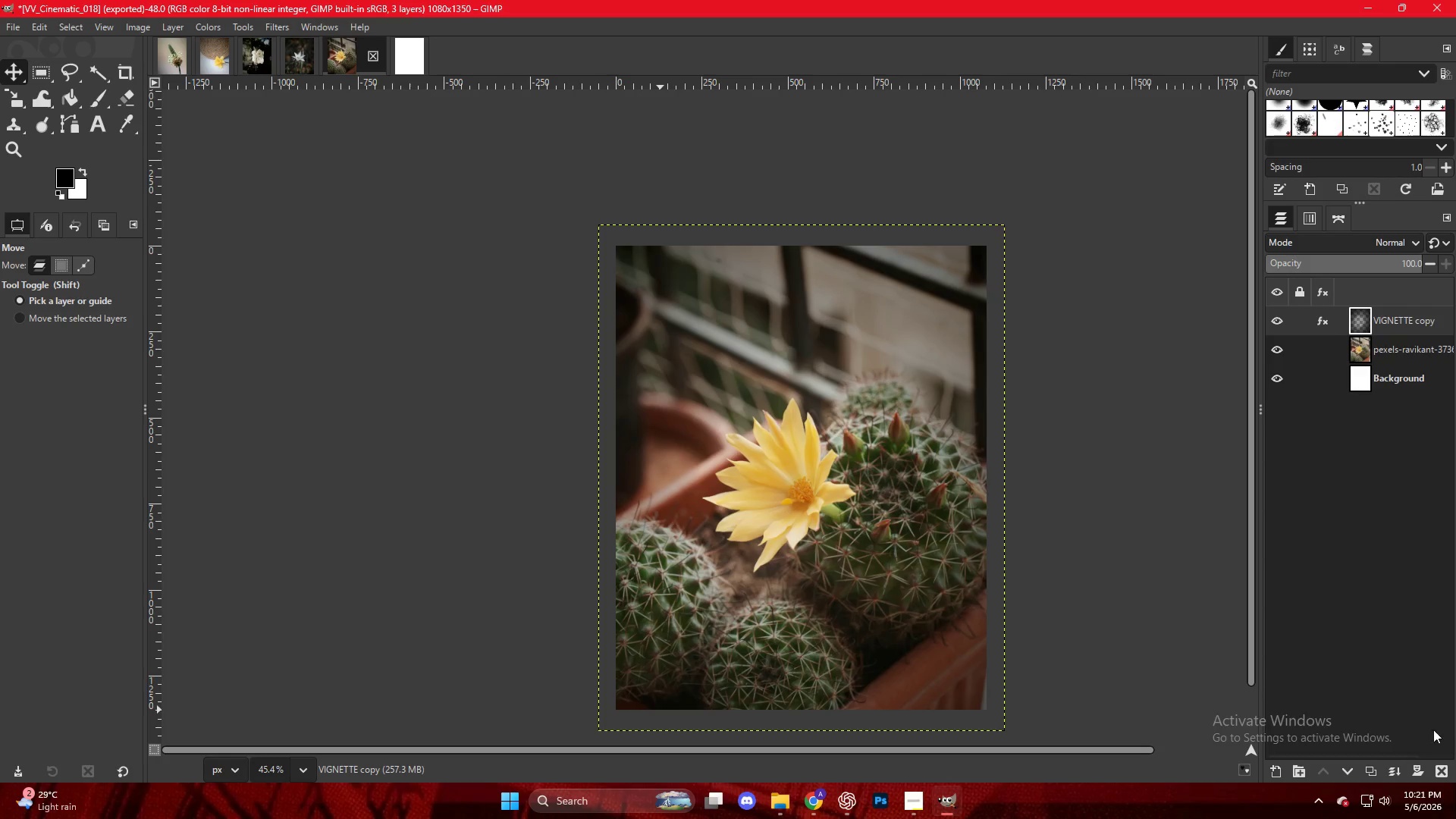 
left_click([1427, 544])
 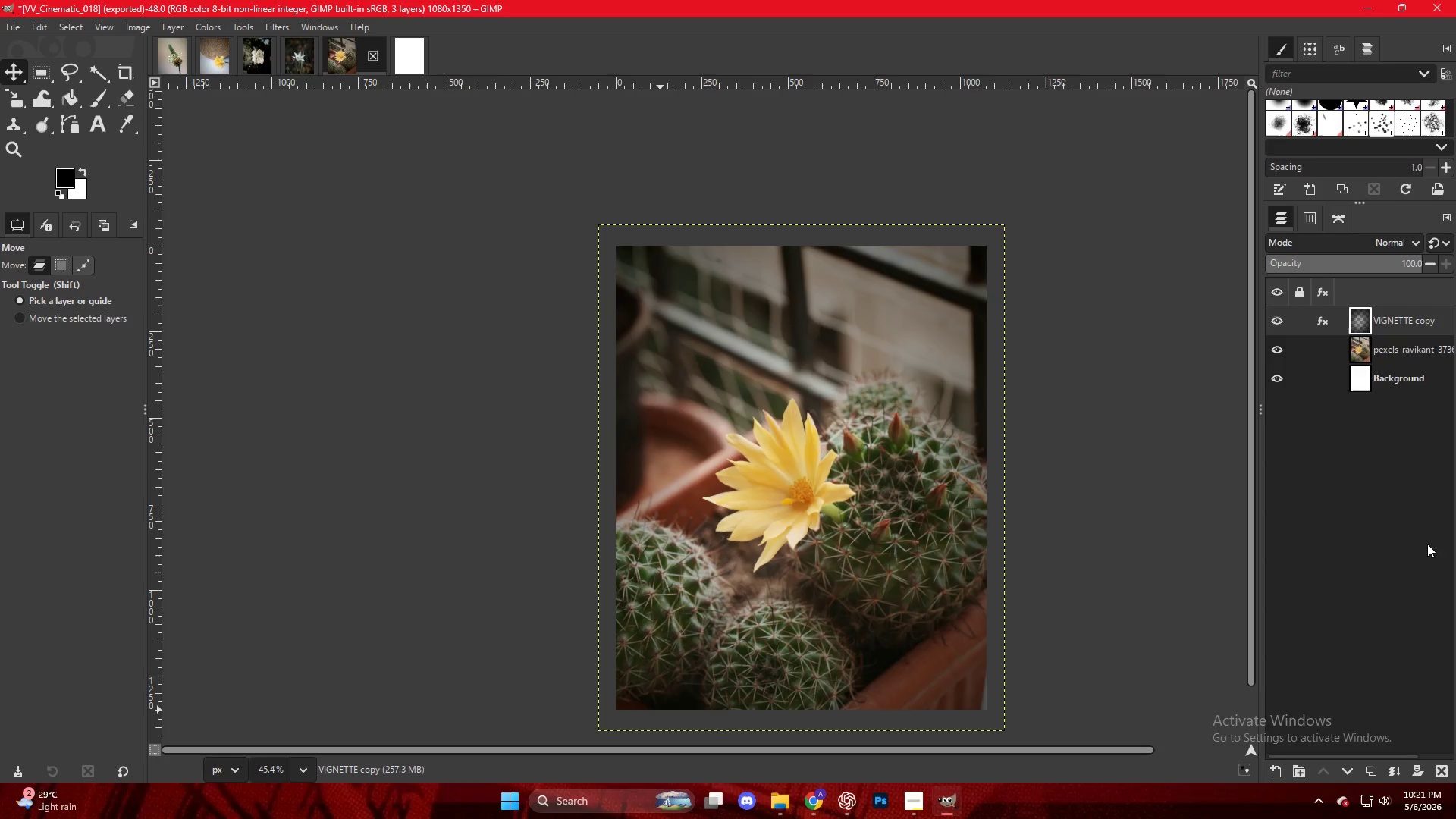 
key(Control+S)
 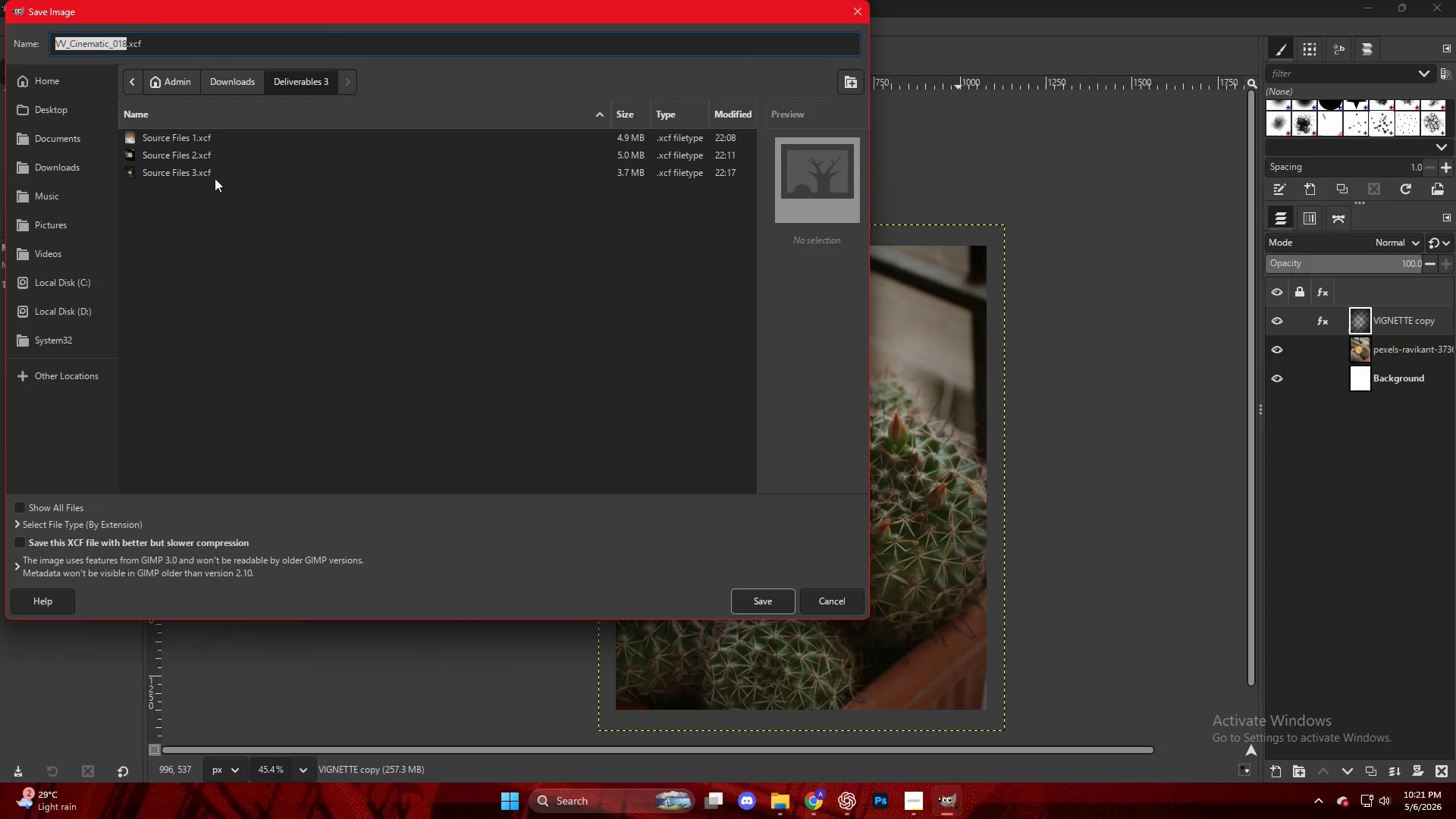 
left_click([213, 175])
 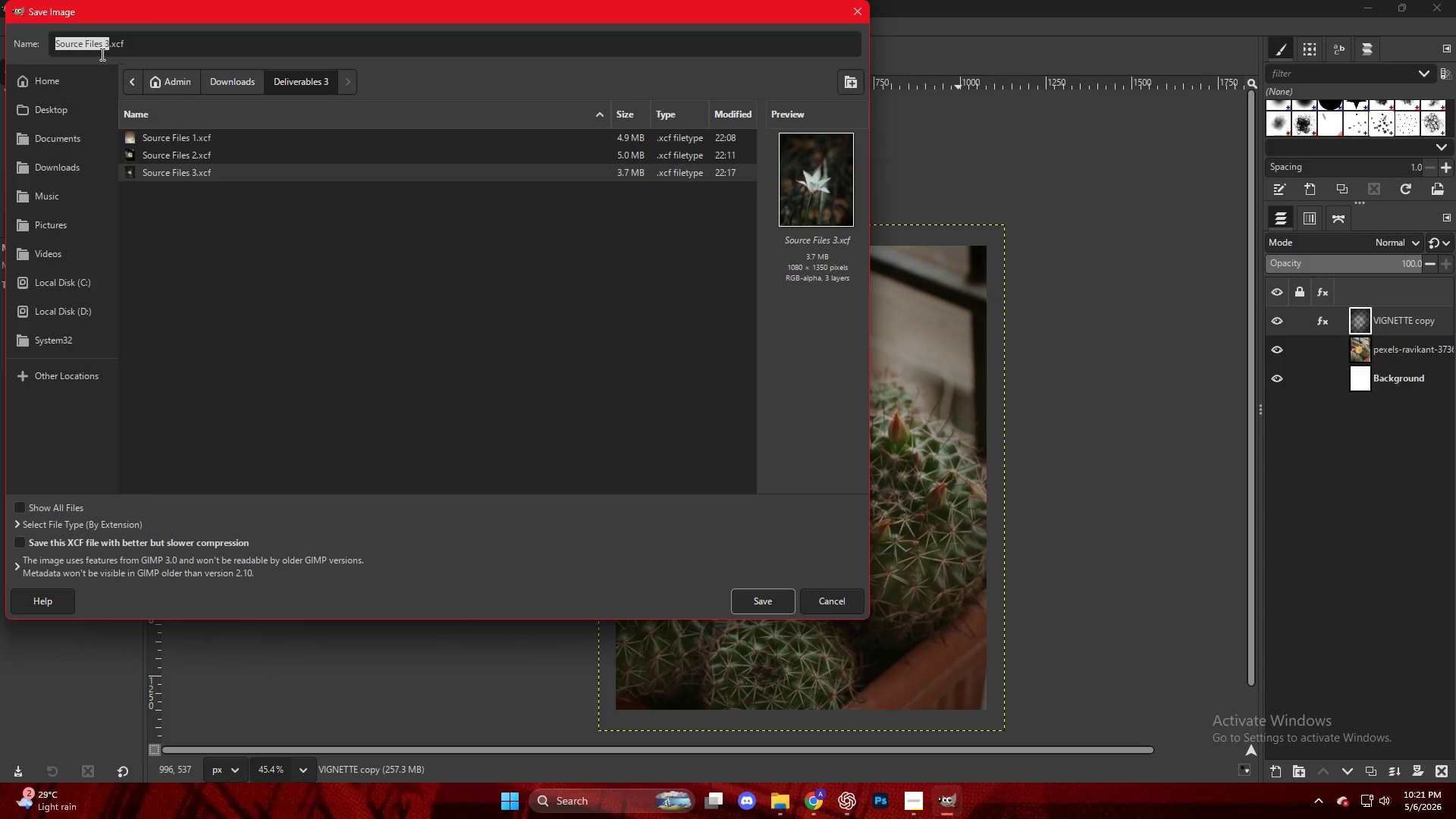 
left_click([106, 46])
 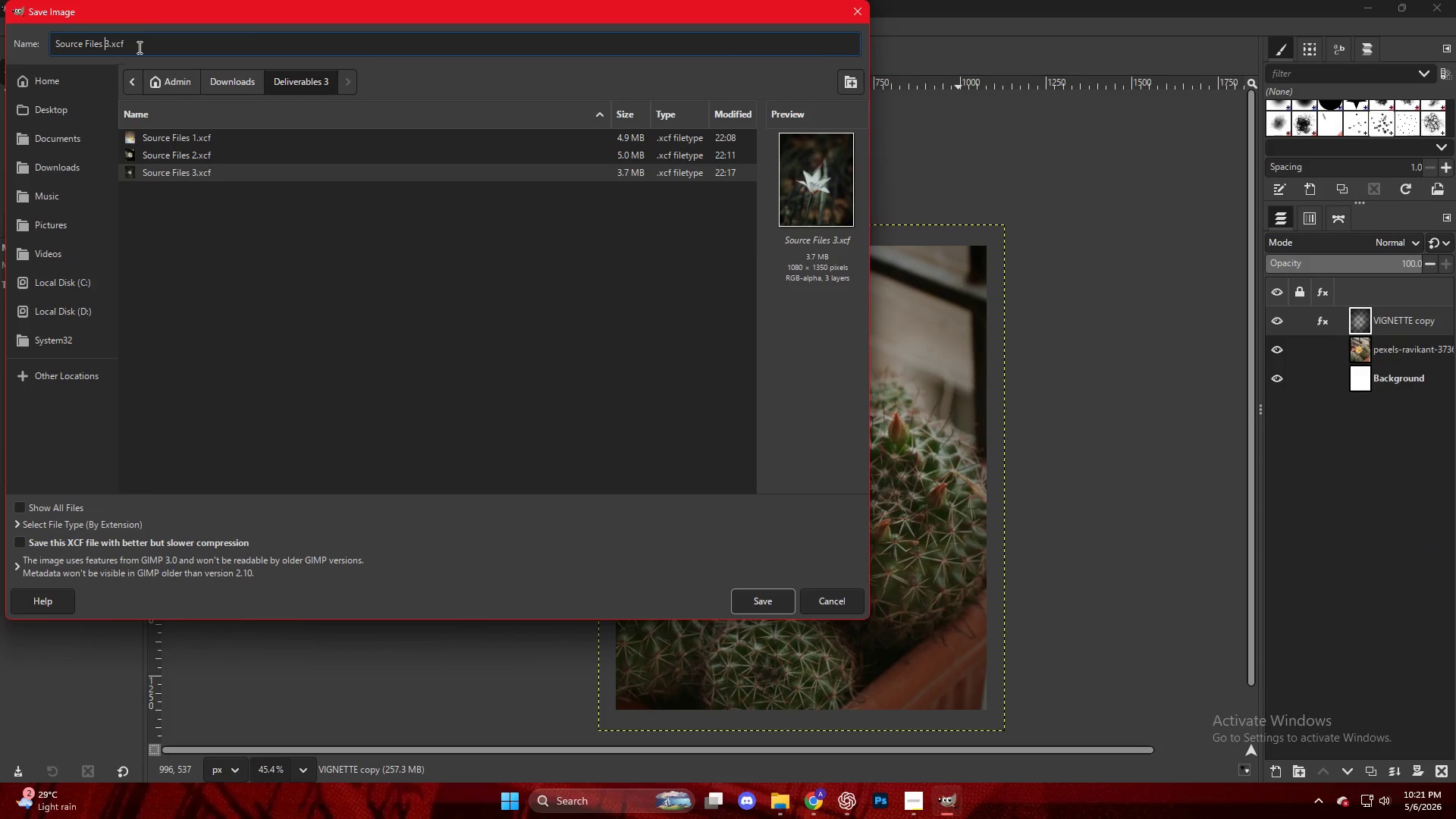 
key(ArrowRight)
 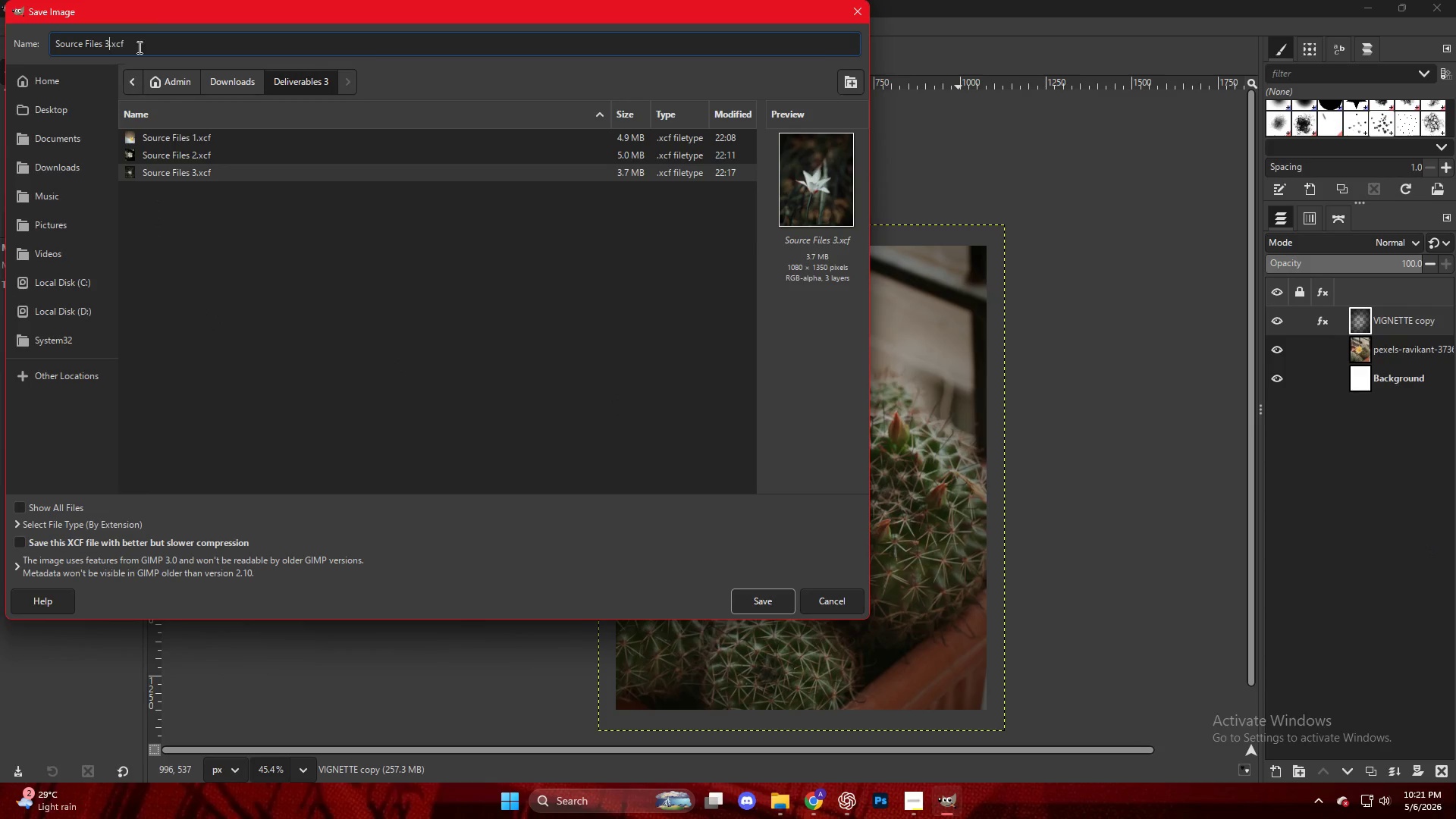 
key(Backspace)
 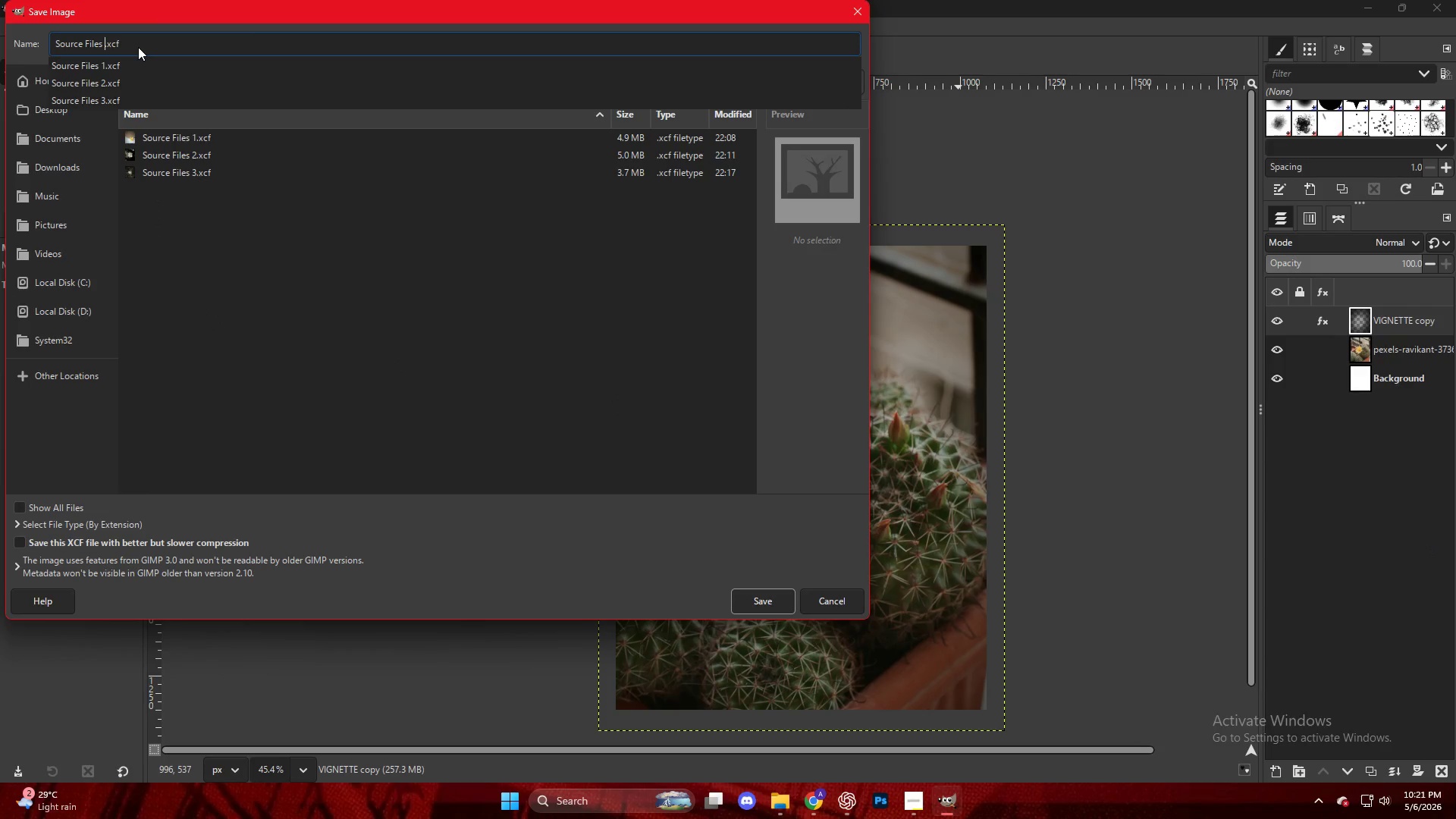 
key(Numpad4)
 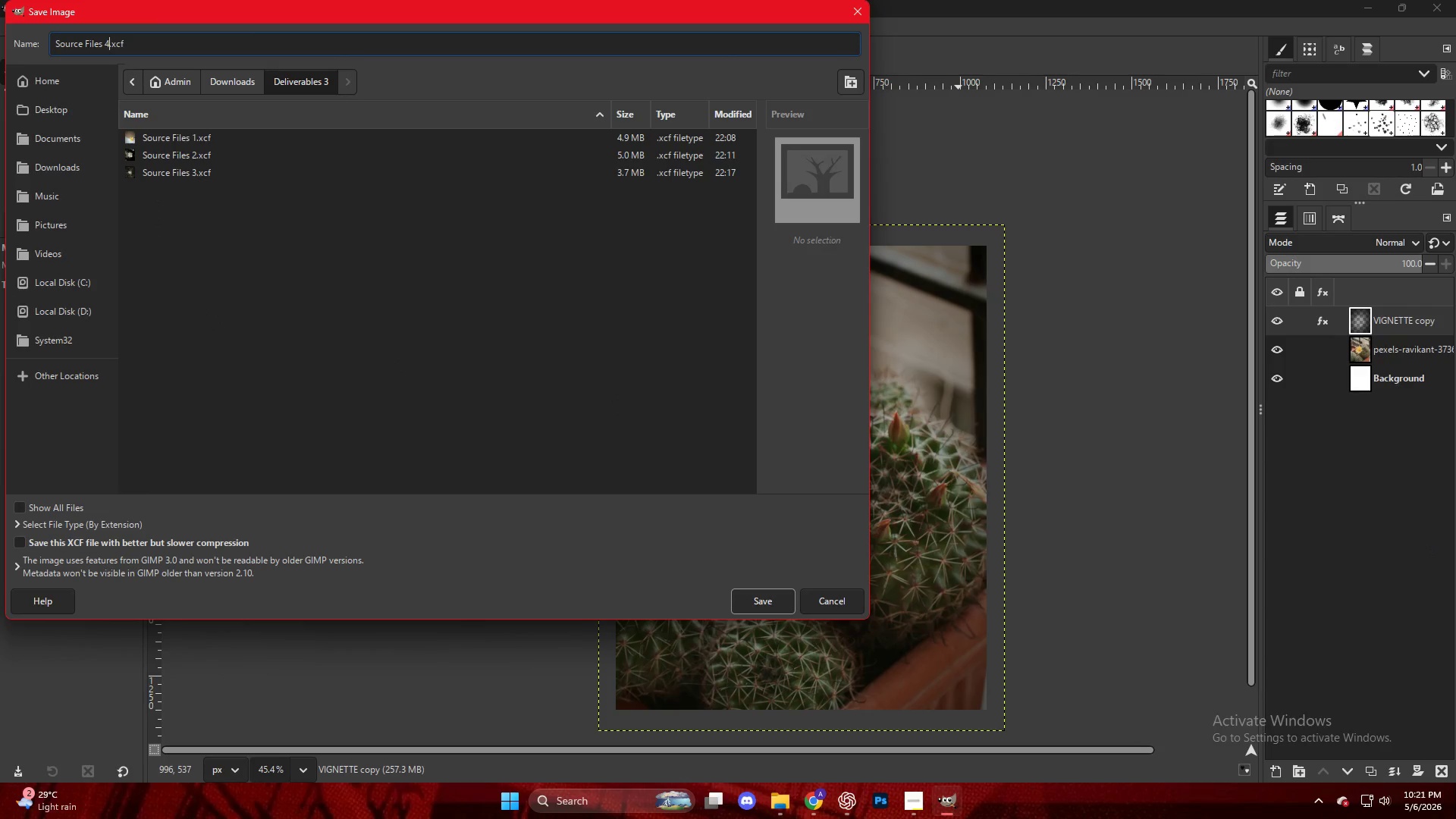 
key(NumpadEnter)
 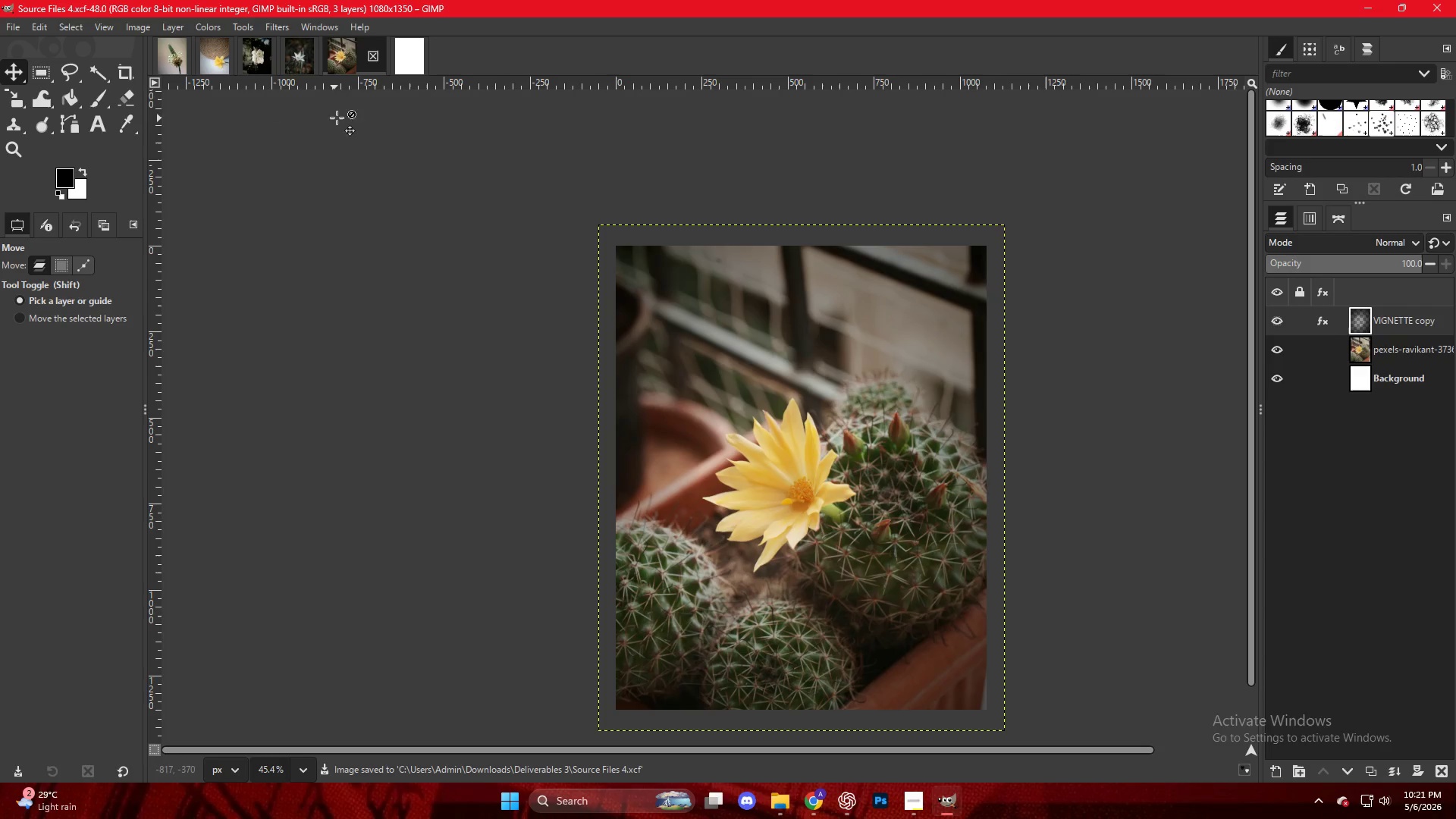 
wait(6.39)
 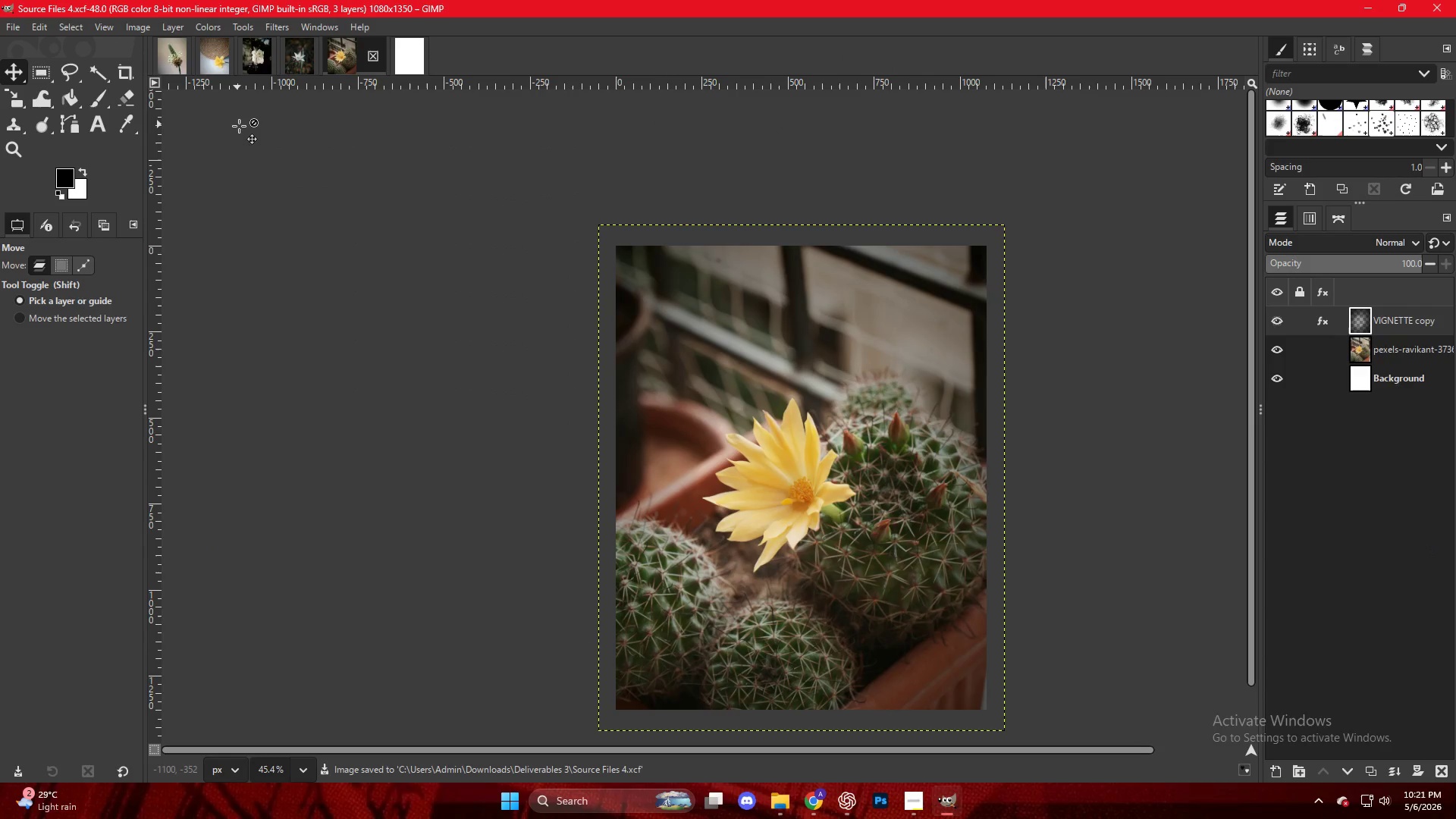 
left_click([828, 733])
 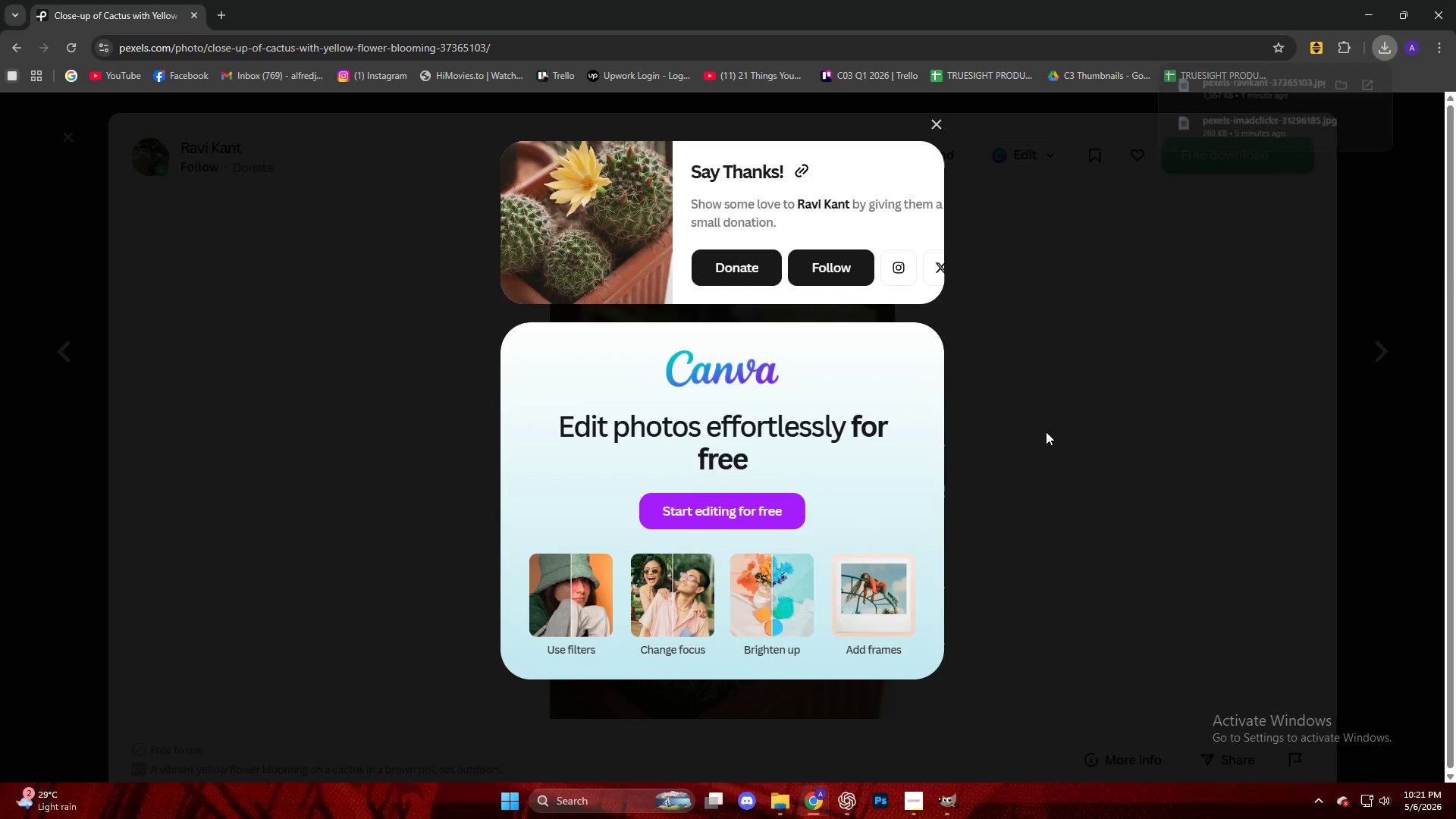 
key(Escape)
 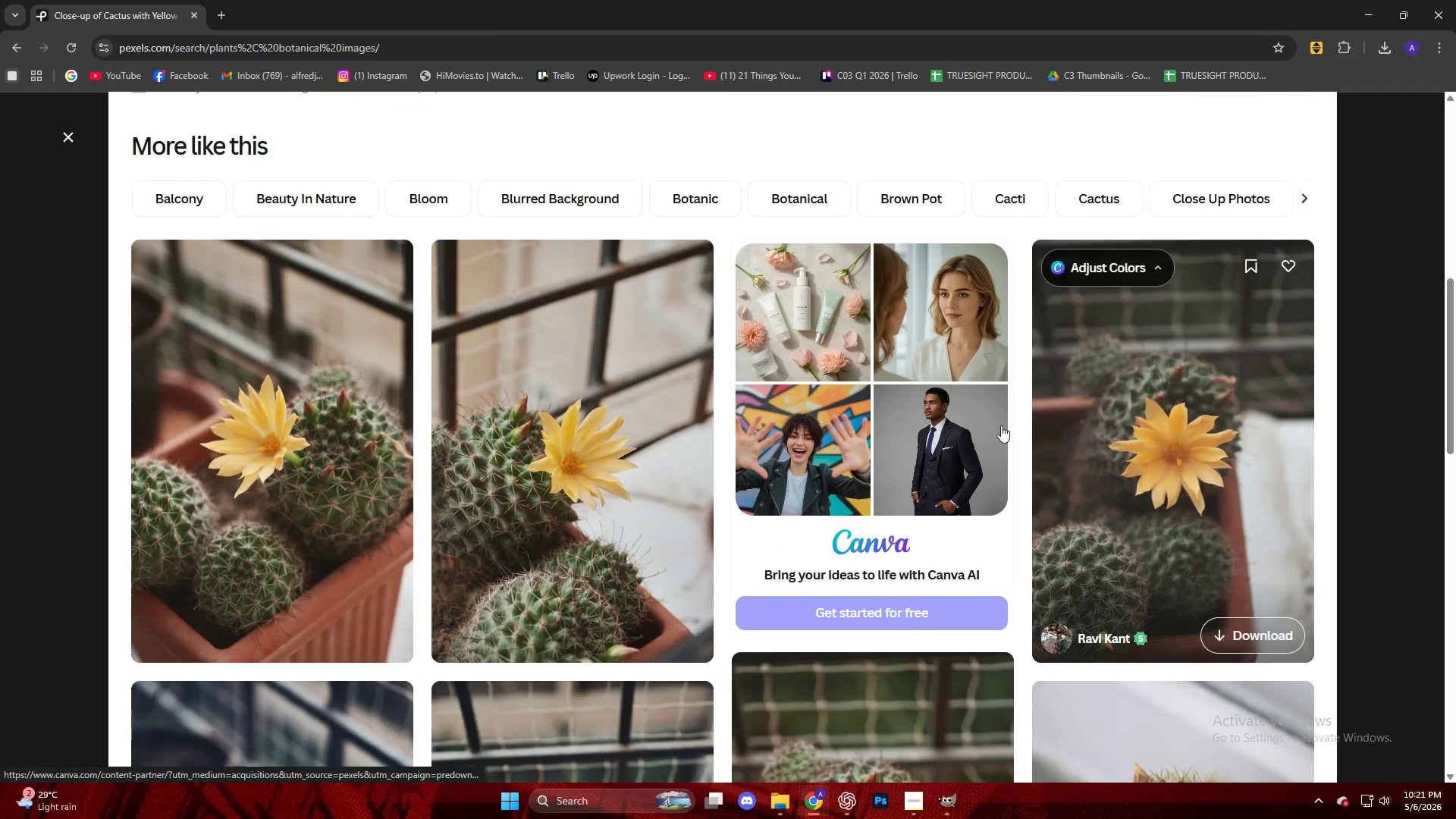 
scroll: coordinate [941, 449], scroll_direction: down, amount: 50.0
 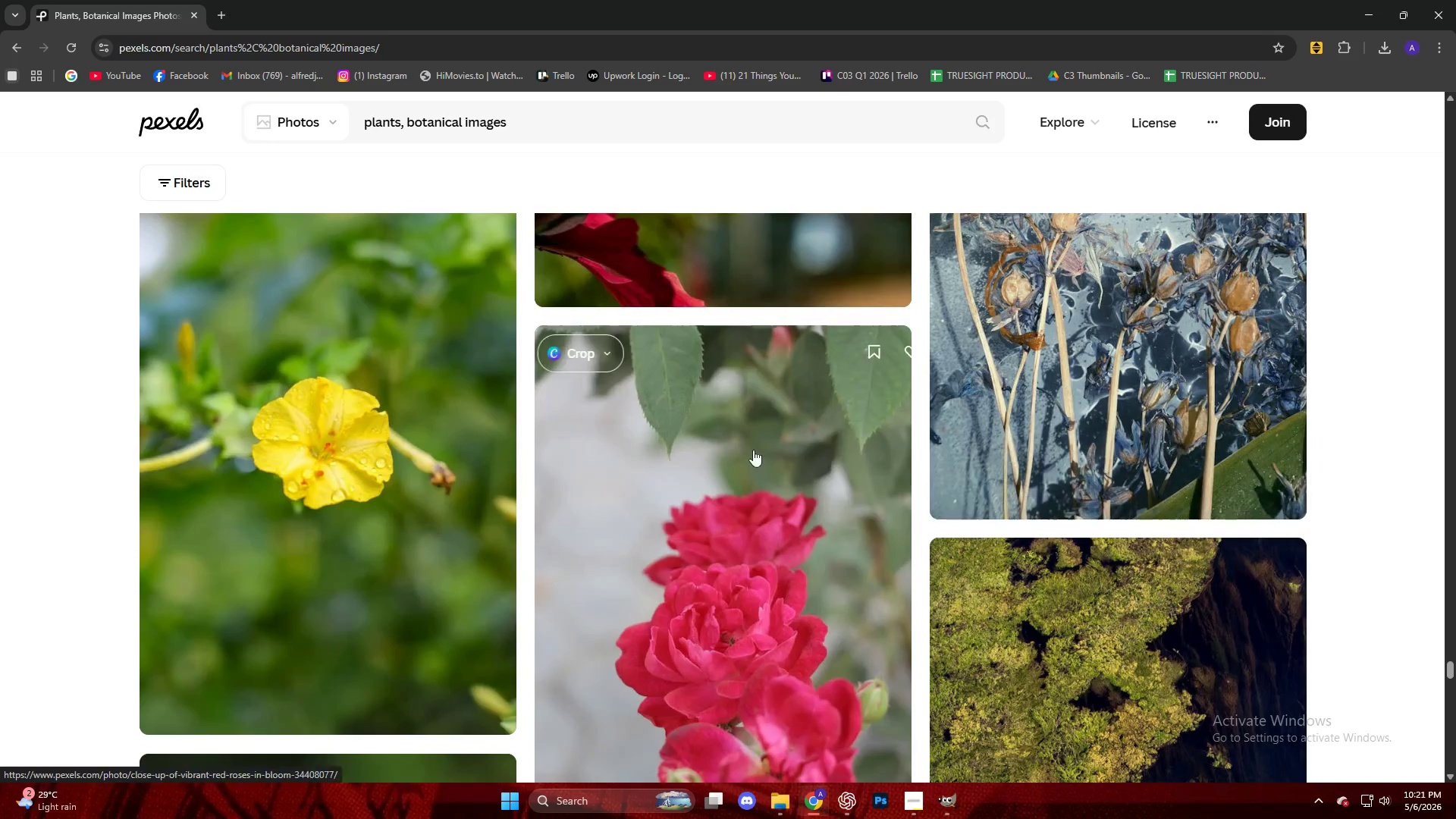 
left_click([380, 439])
 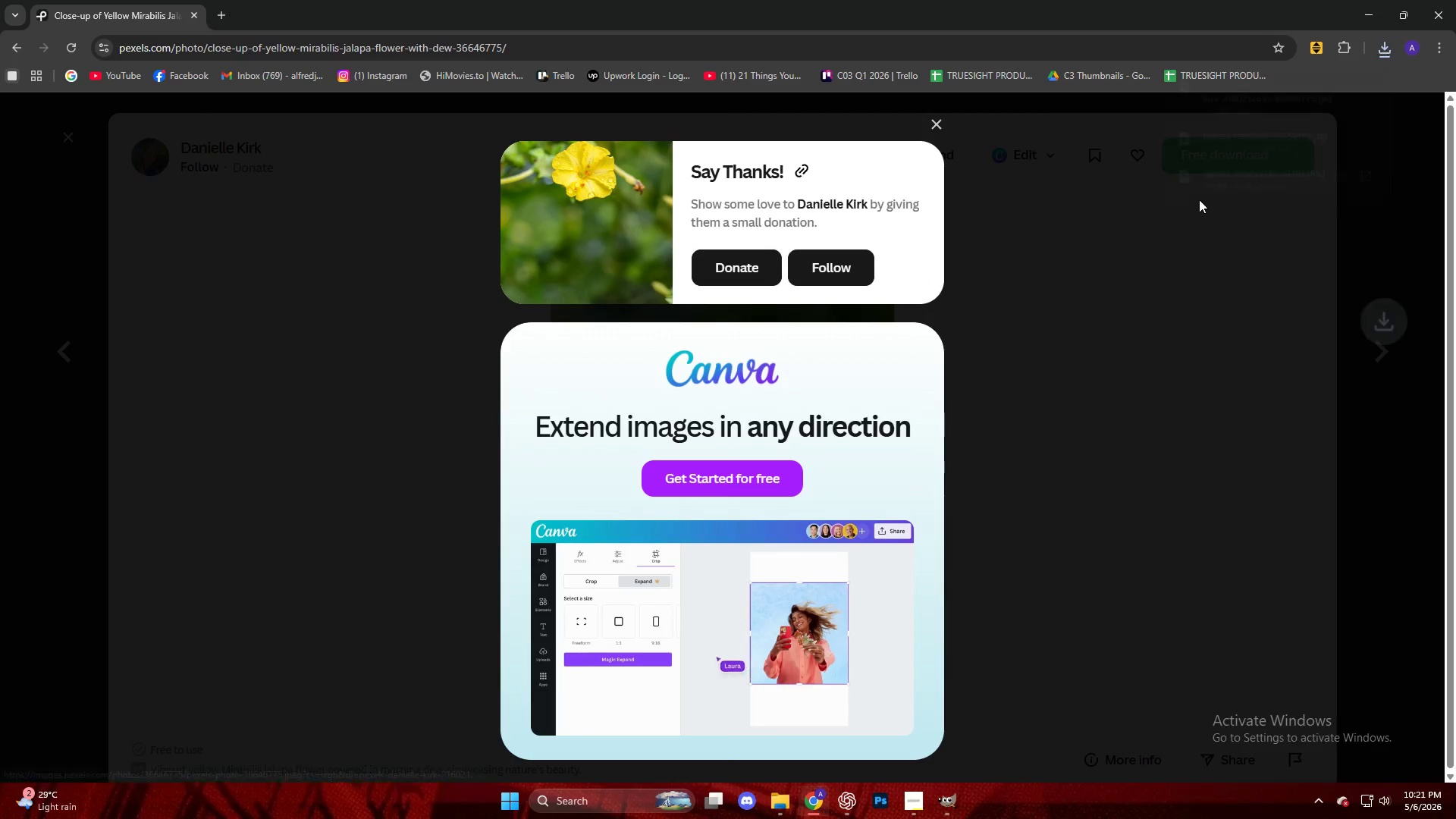 
left_click_drag(start_coordinate=[1240, 96], to_coordinate=[887, 535])
 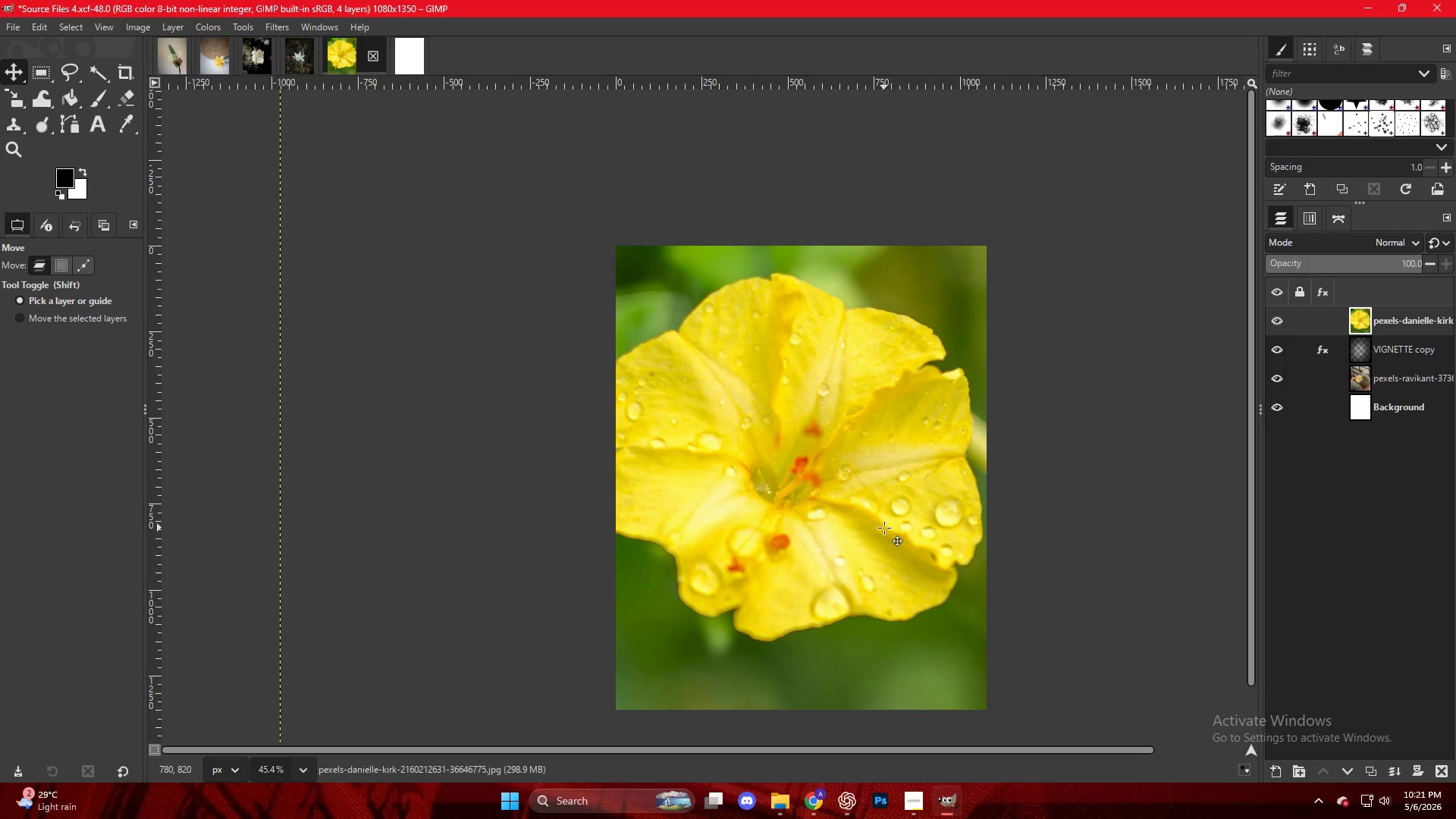 
key(Backspace)
 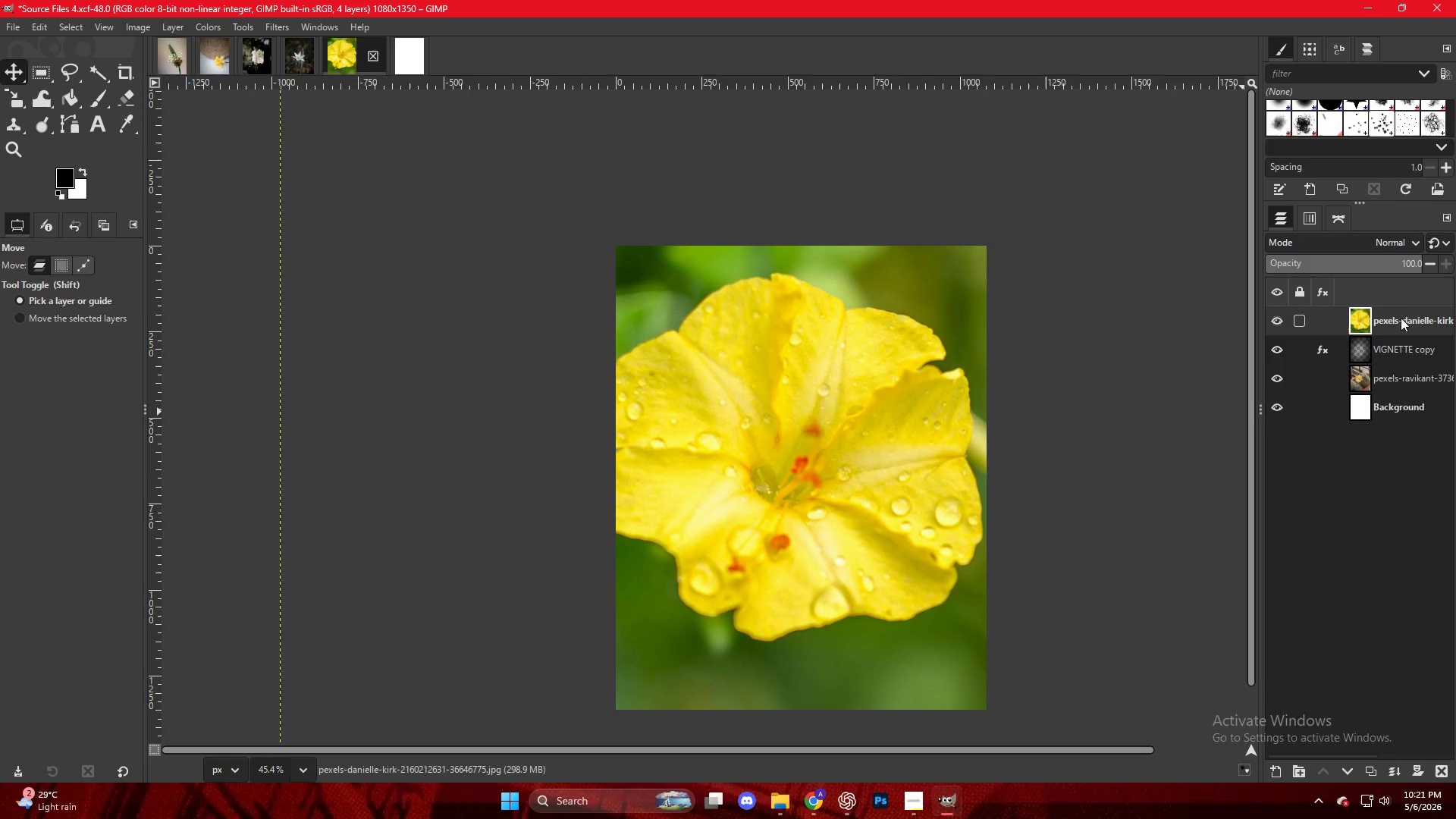 
left_click_drag(start_coordinate=[1392, 324], to_coordinate=[752, 346])
 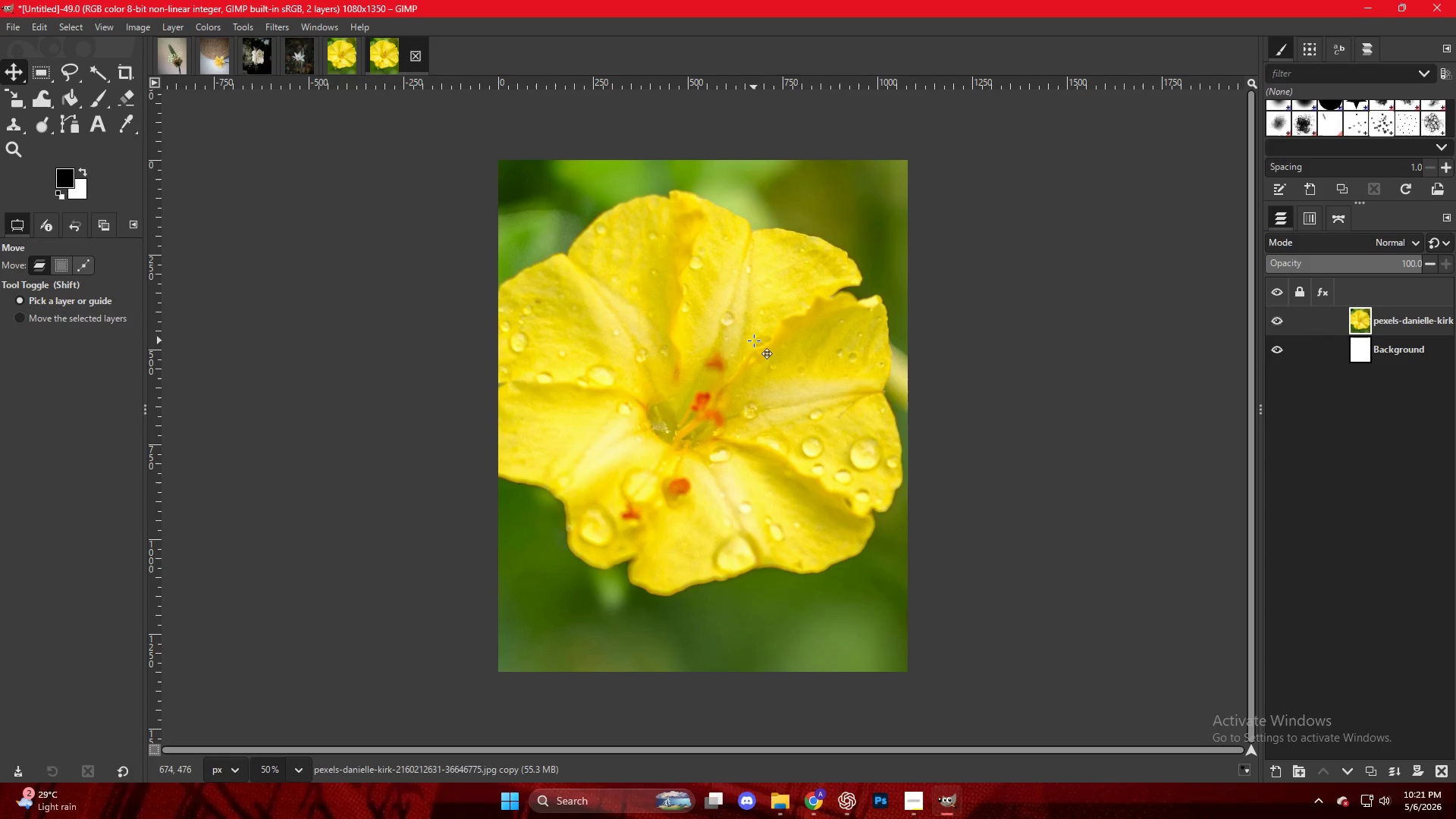 
hold_key(key=ShiftLeft, duration=0.52)
 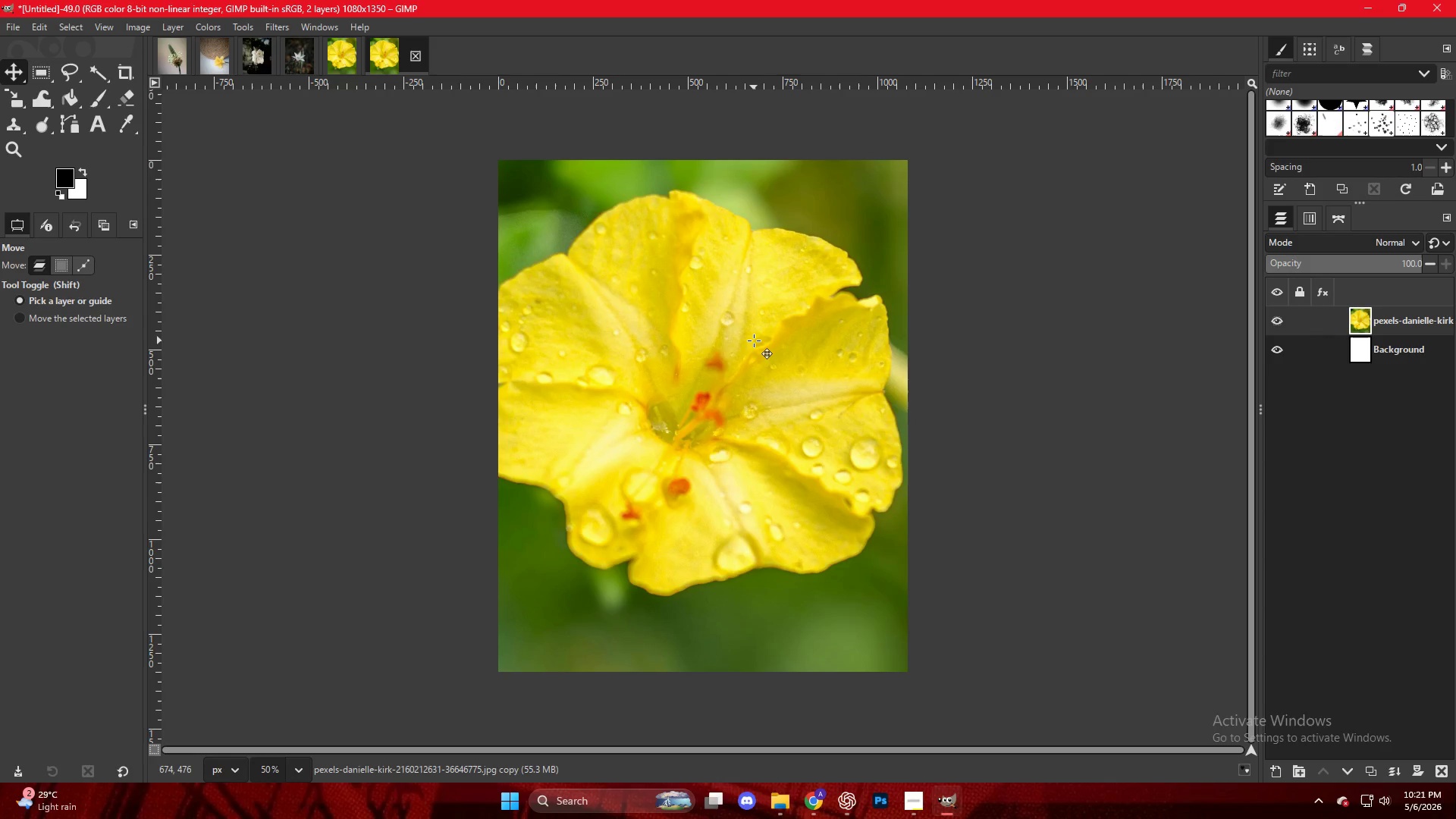 
hold_key(key=ControlLeft, duration=0.89)
 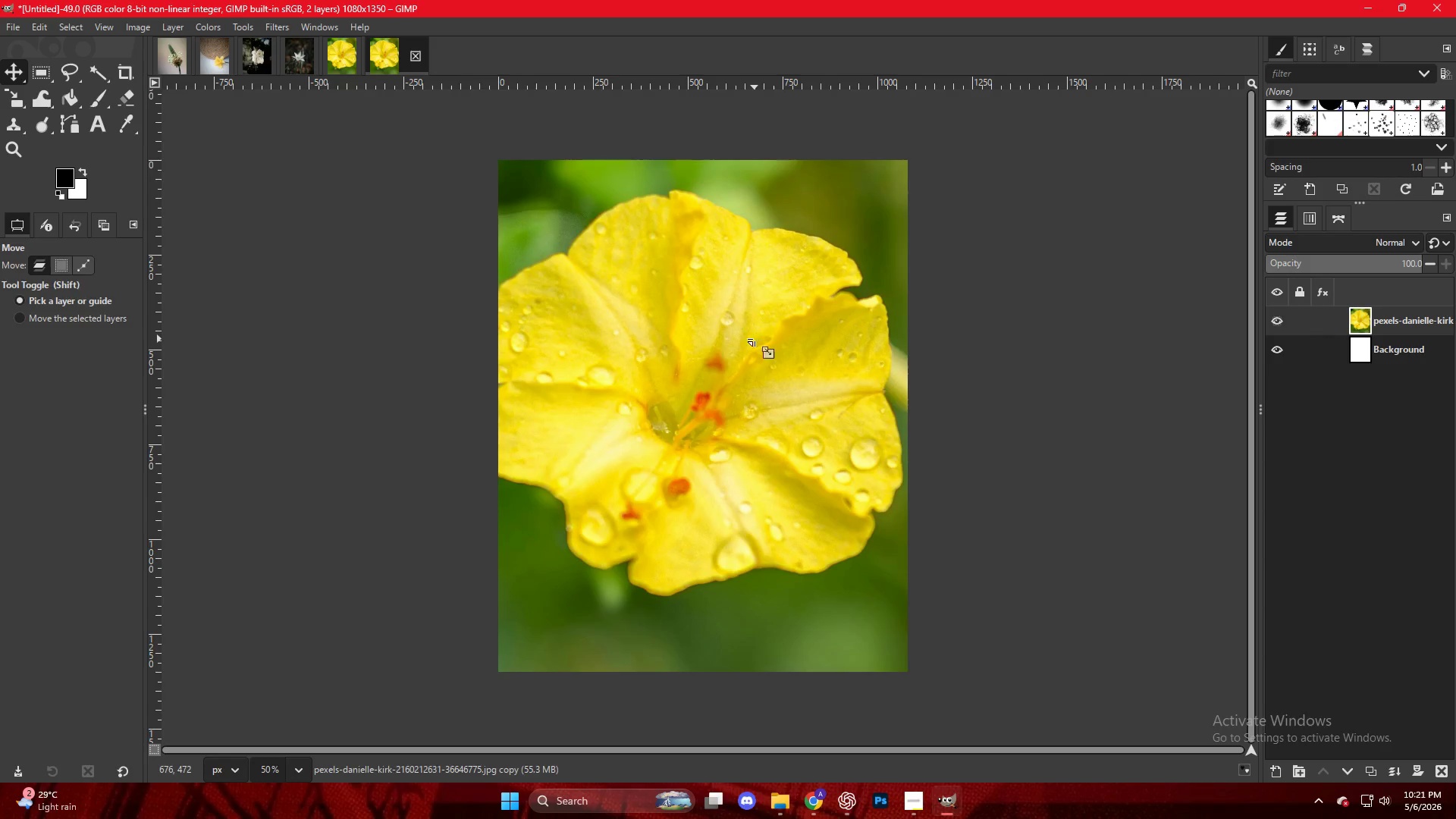 
key(Shift+S)
 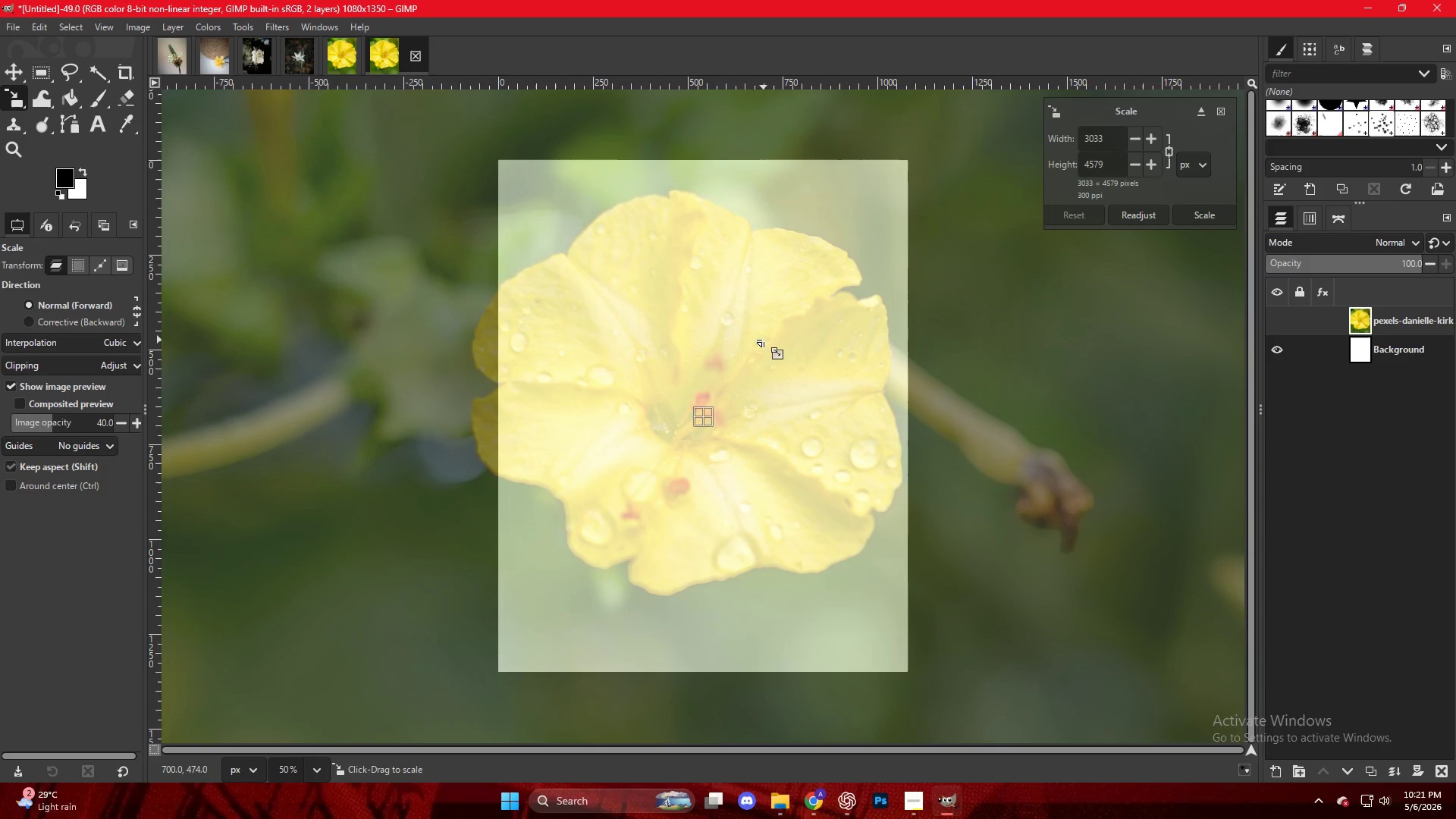 
hold_key(key=ControlLeft, duration=0.44)
scroll: coordinate [771, 369], scroll_direction: down, amount: 12.0
 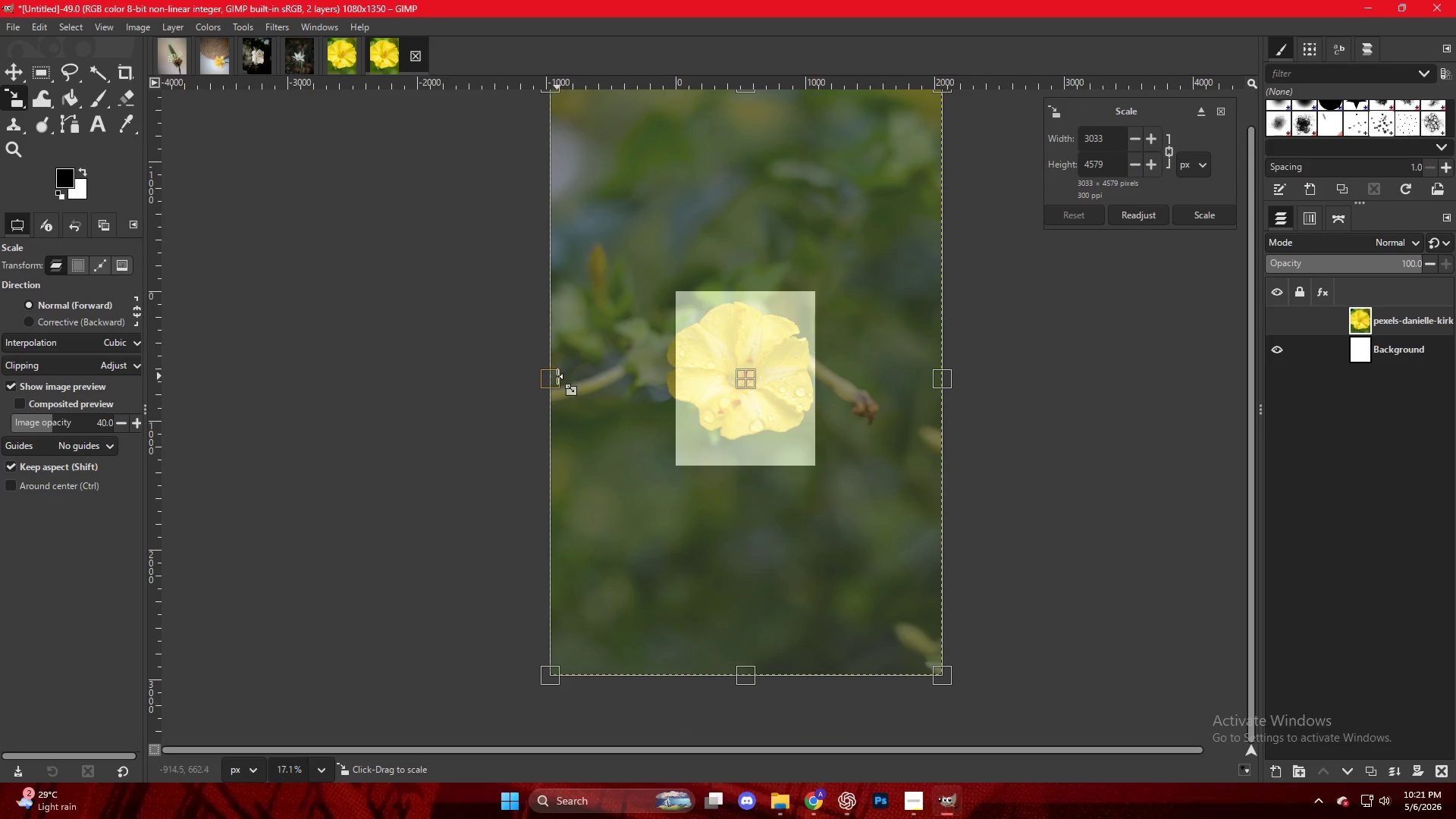 
left_click_drag(start_coordinate=[554, 376], to_coordinate=[676, 382])
 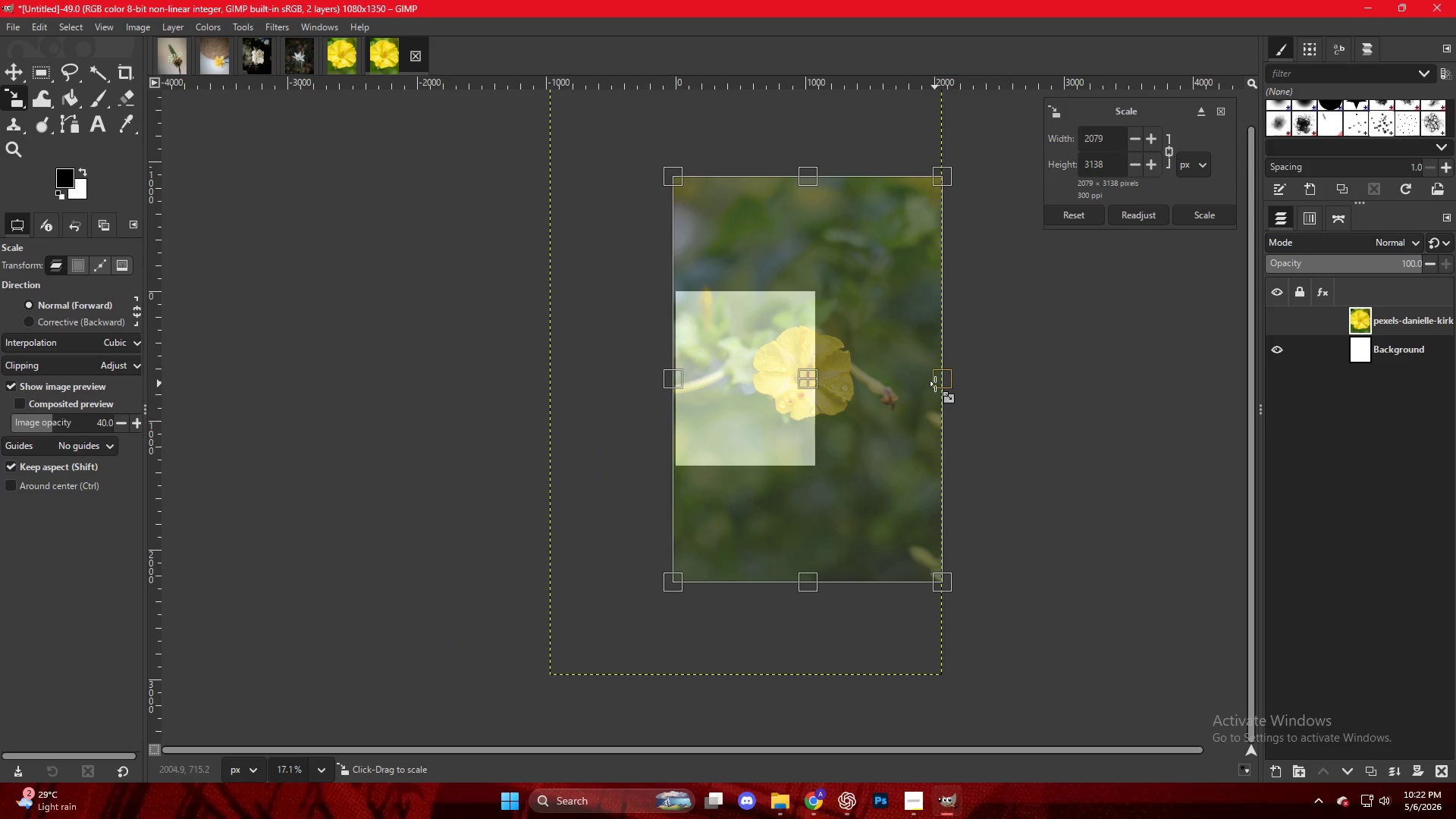 
left_click_drag(start_coordinate=[937, 384], to_coordinate=[816, 387])
 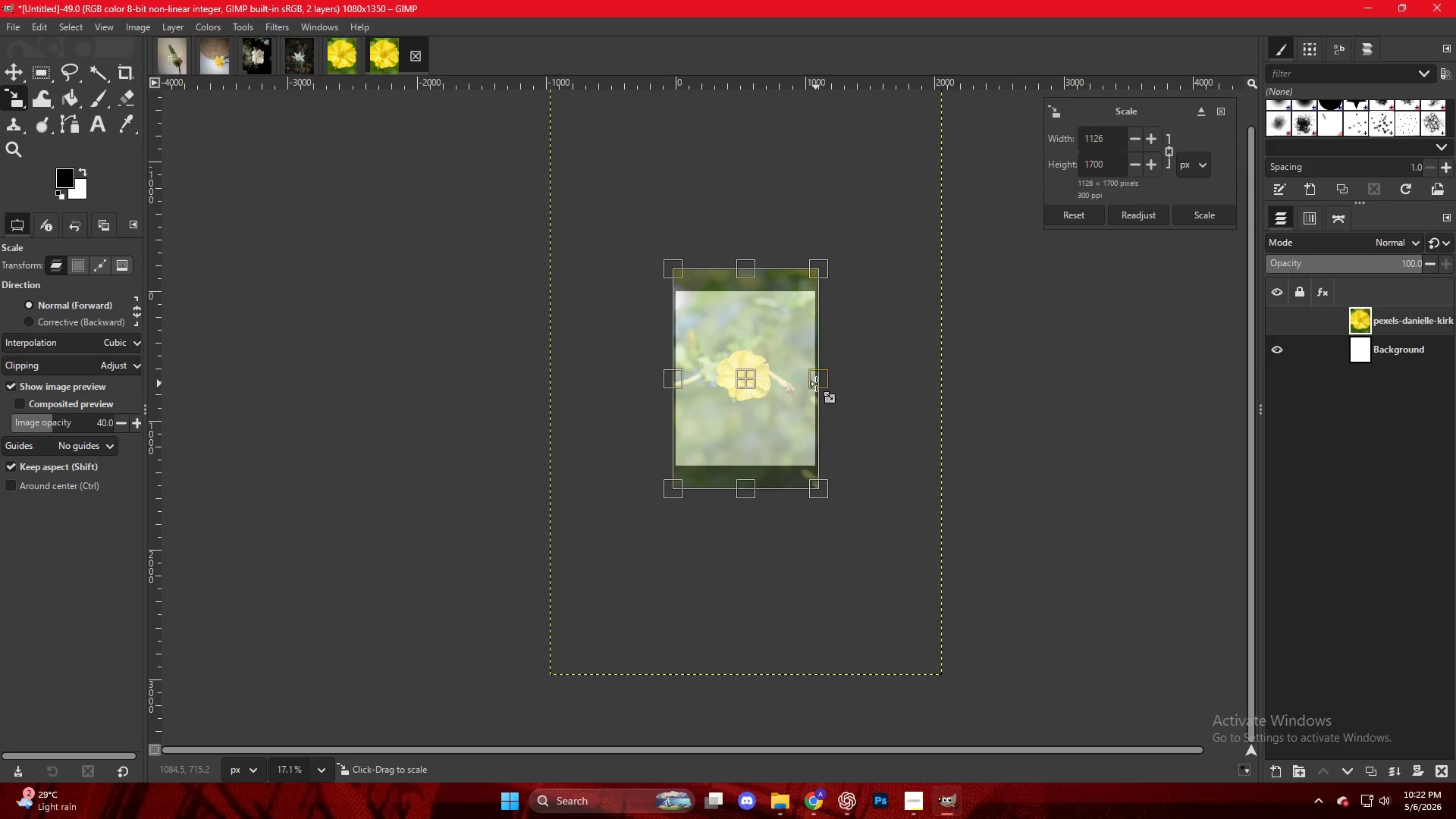 
key(NumpadEnter)
 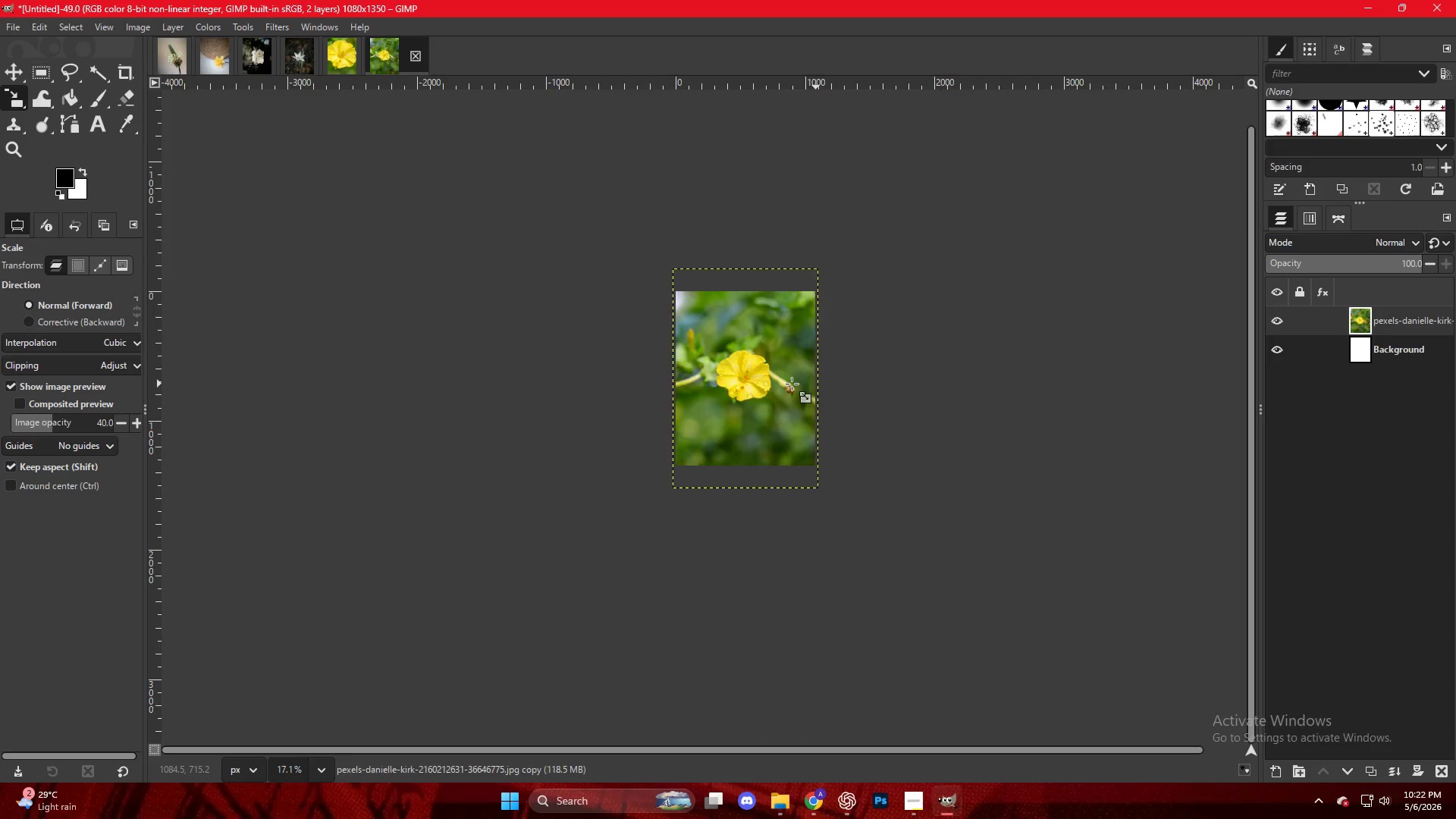 
hold_key(key=ControlLeft, duration=0.78)
scroll: coordinate [738, 372], scroll_direction: up, amount: 13.0
 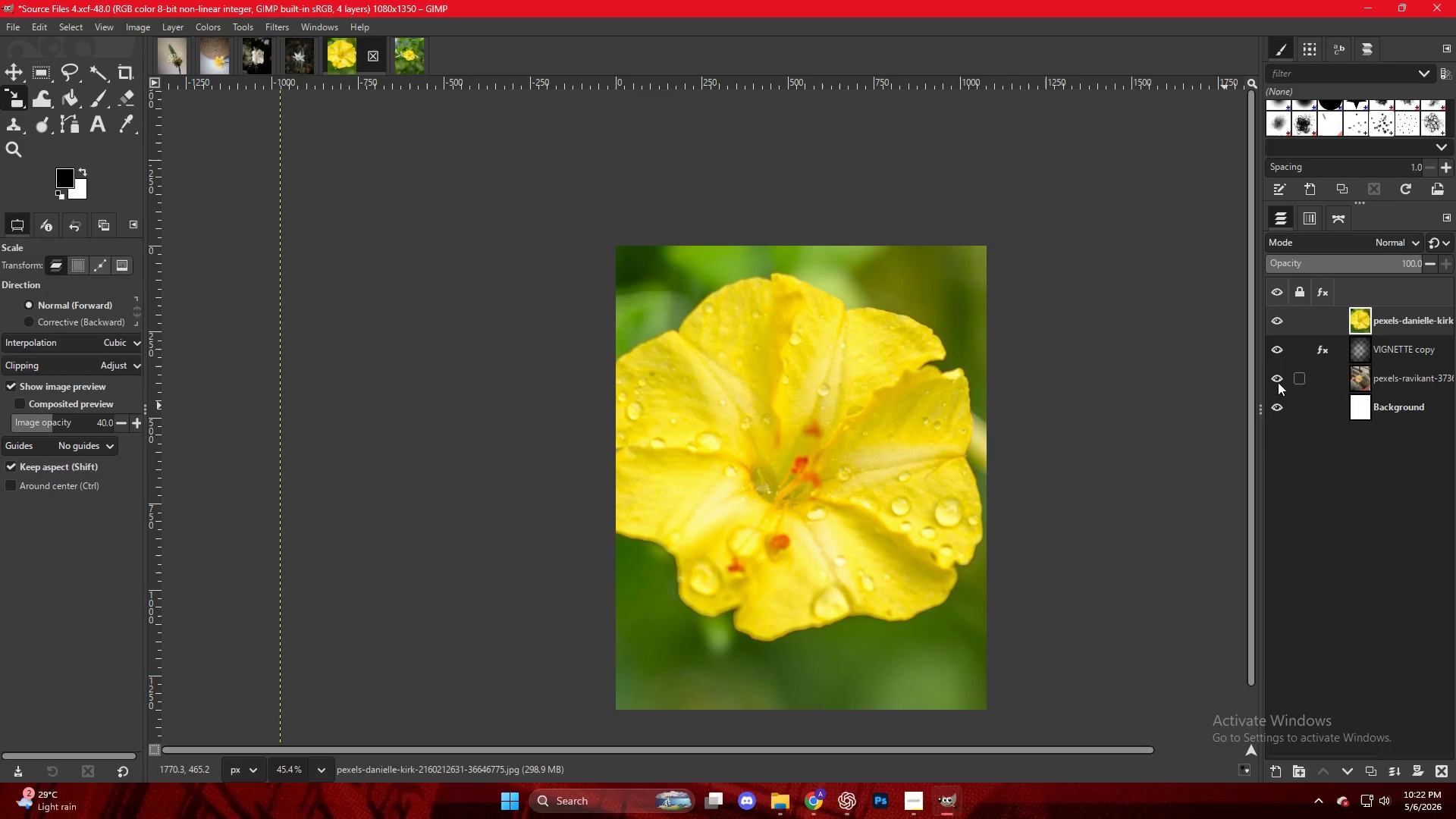 
key(Backspace)
 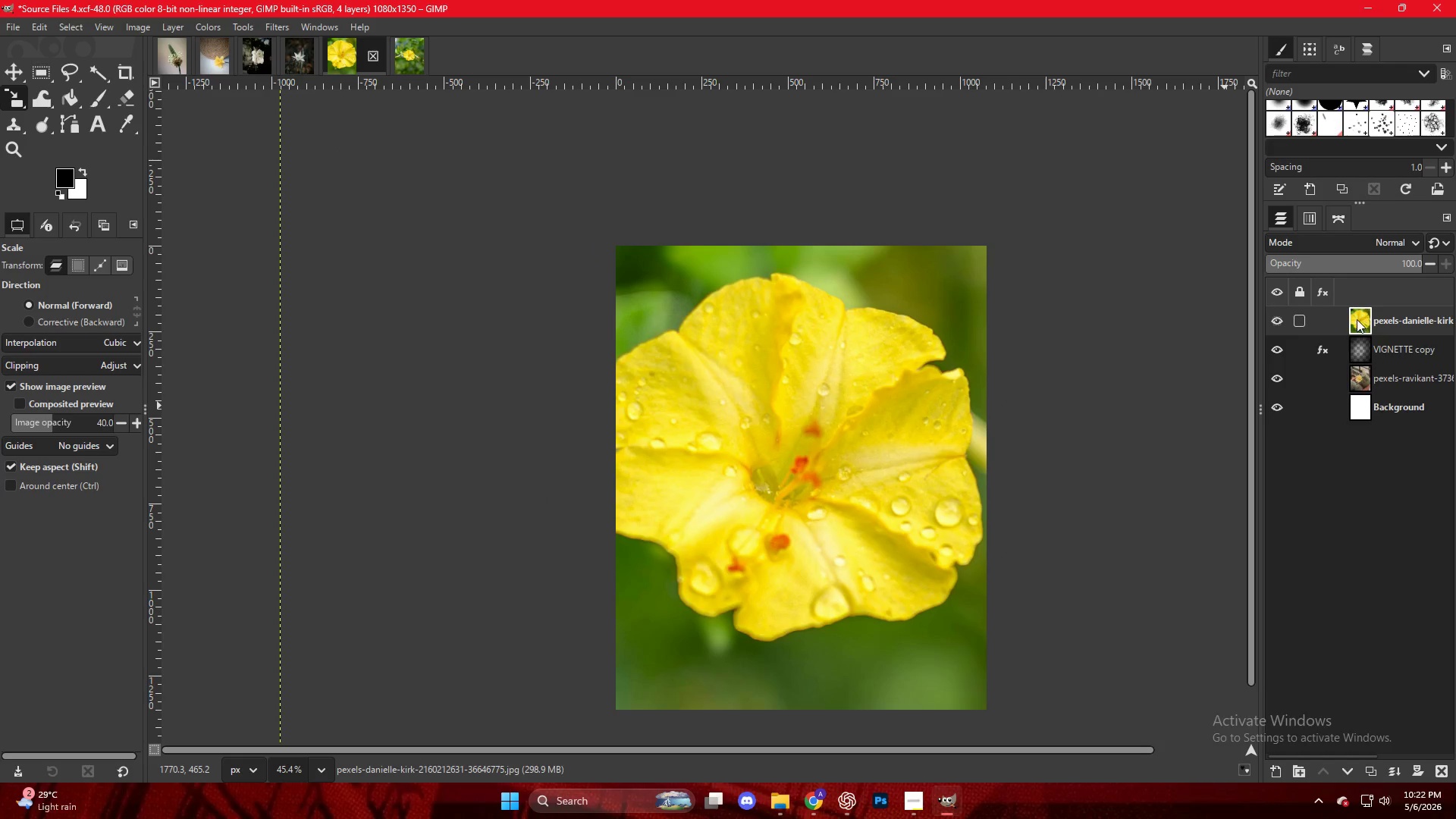 
key(Backspace)
 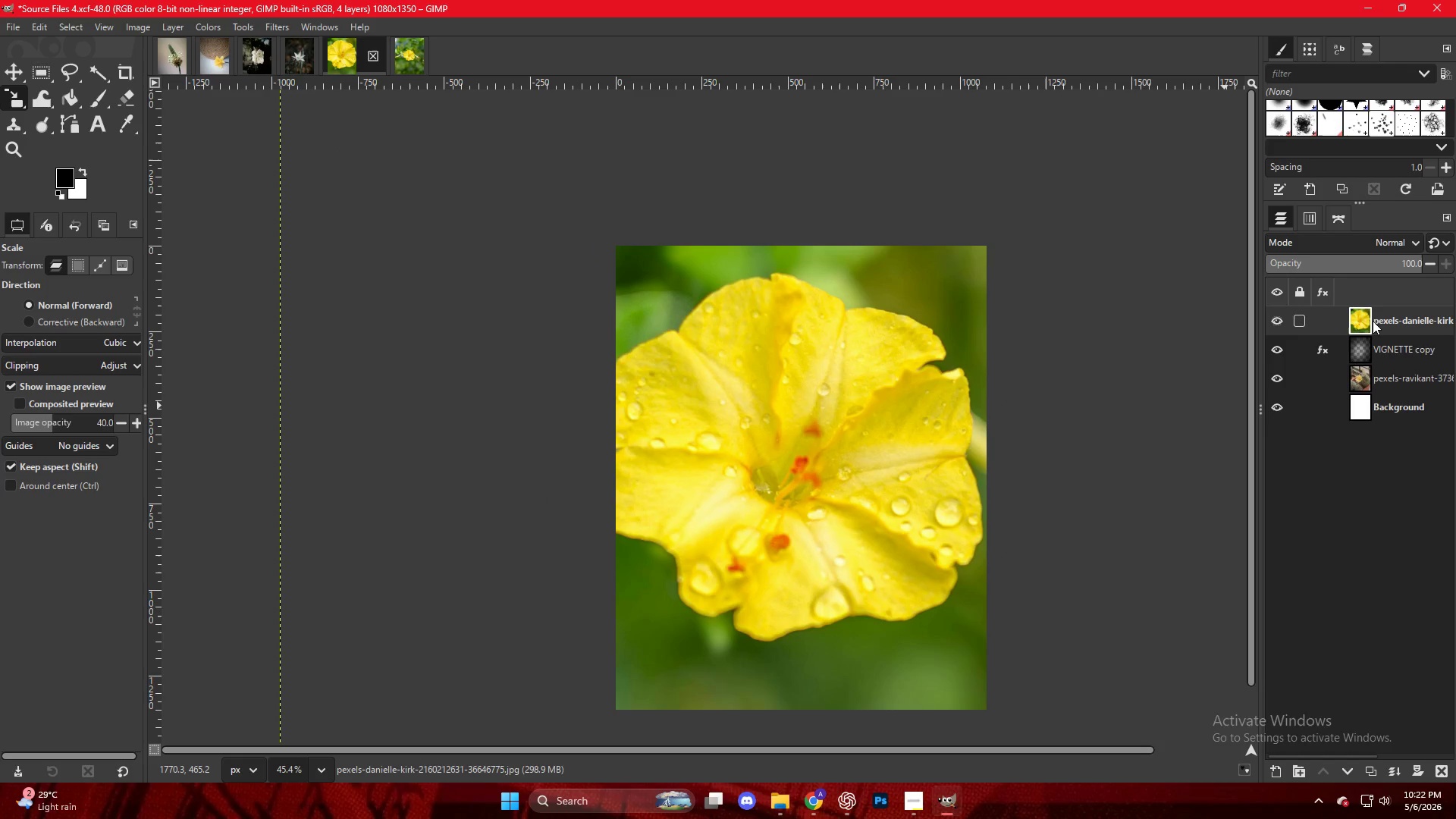 
left_click_drag(start_coordinate=[1373, 321], to_coordinate=[1445, 767])
 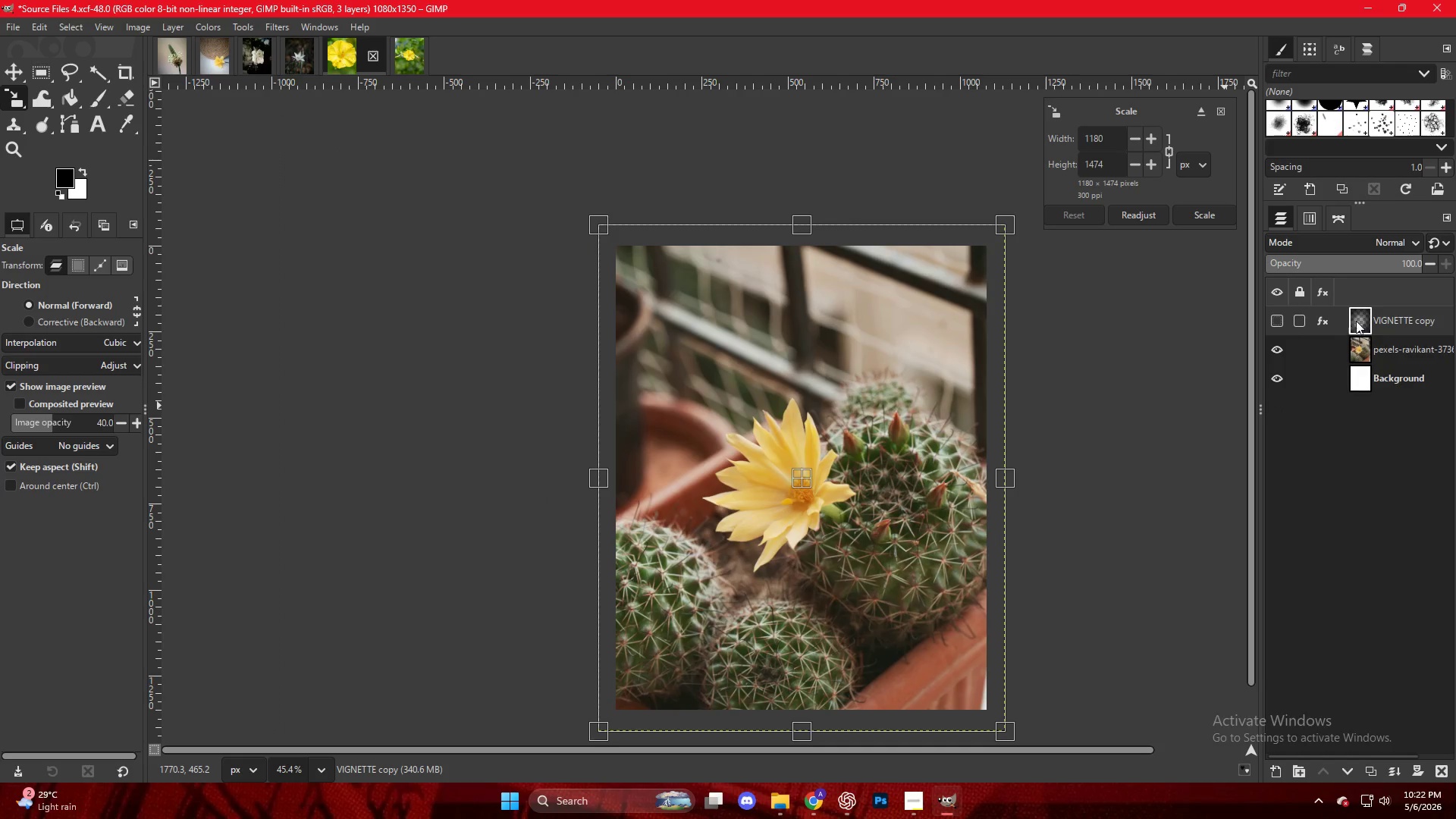 
left_click_drag(start_coordinate=[1384, 323], to_coordinate=[848, 310])
 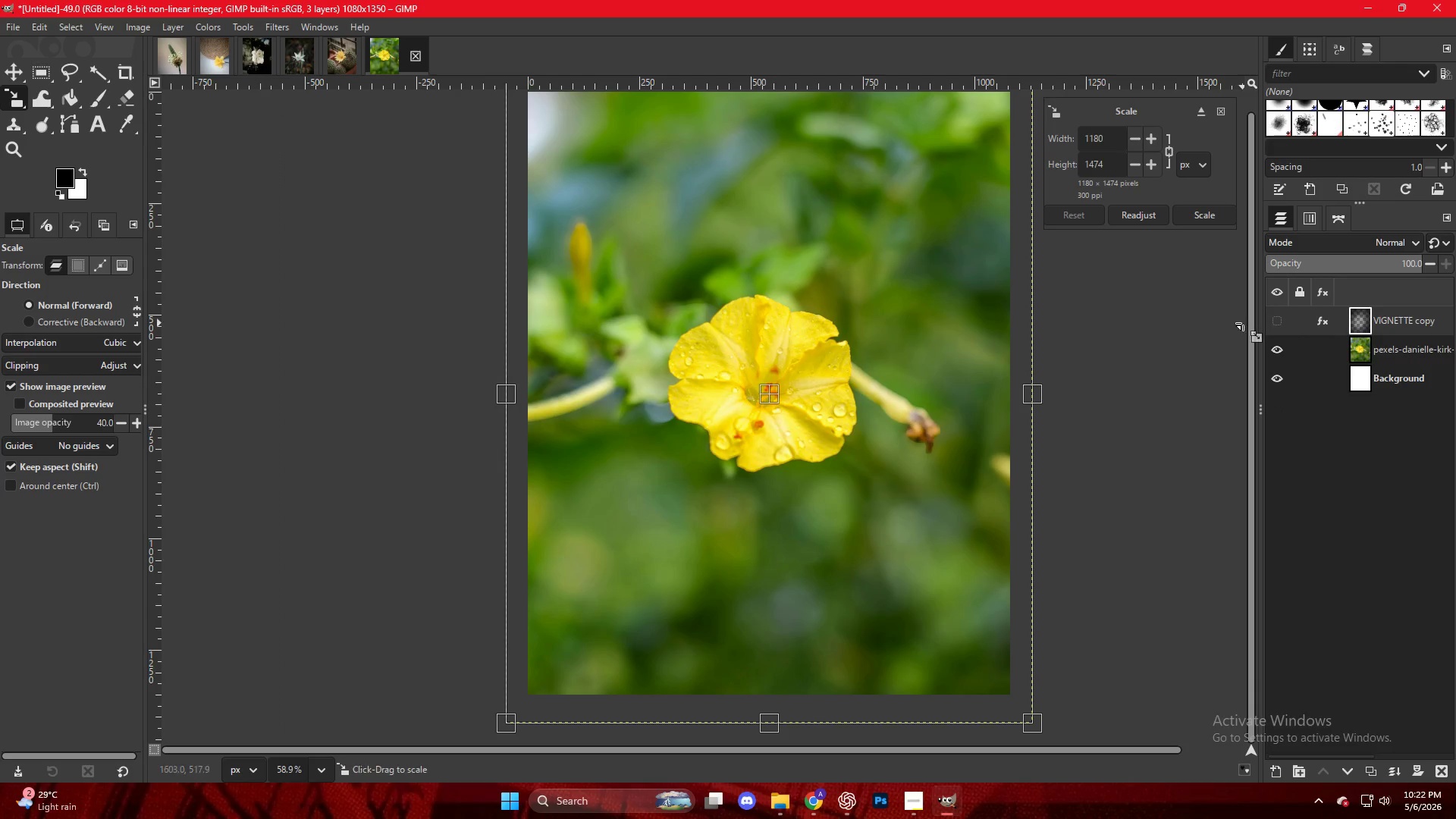 
left_click([1282, 313])
 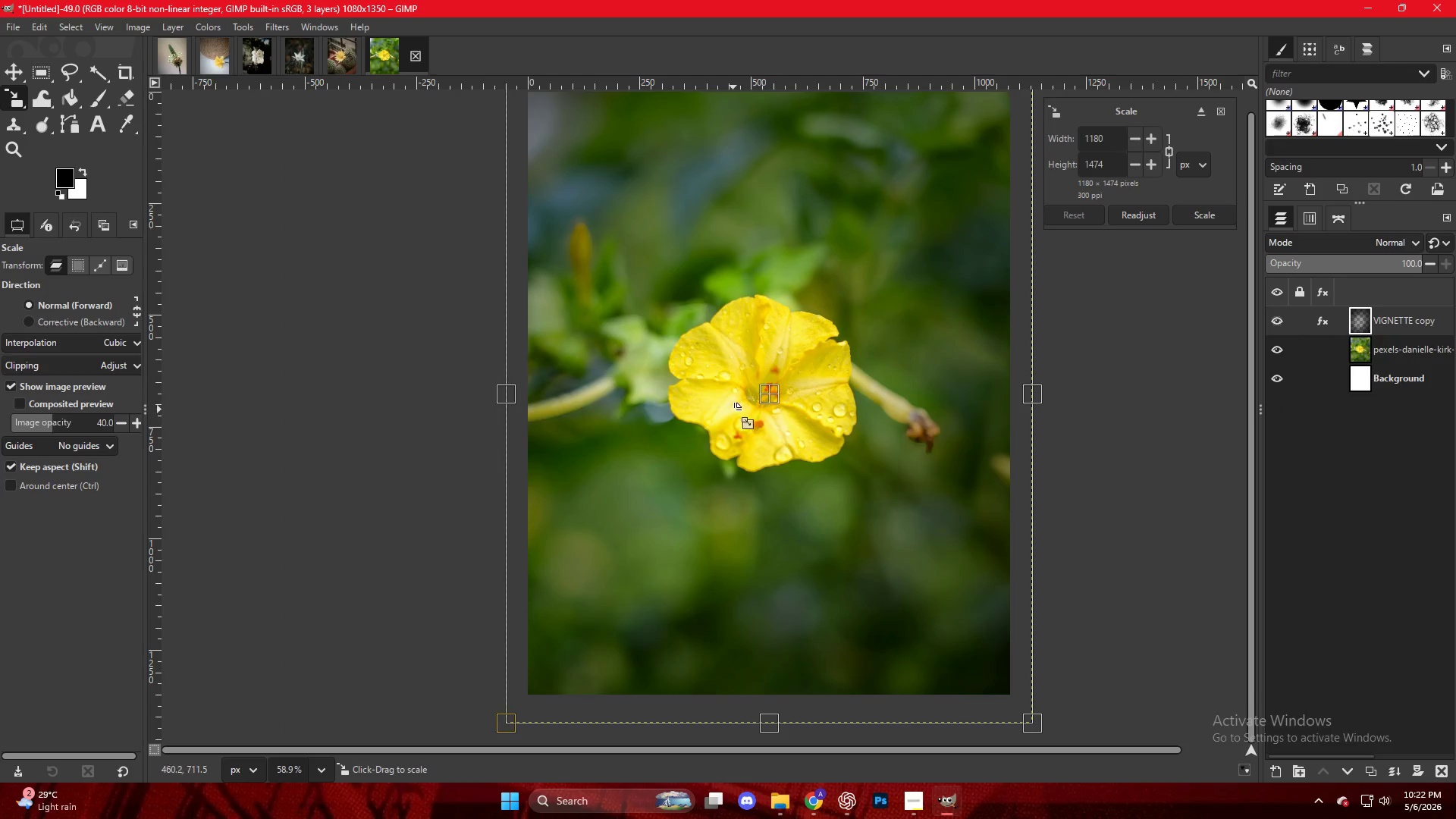 
left_click_drag(start_coordinate=[768, 399], to_coordinate=[772, 392])
 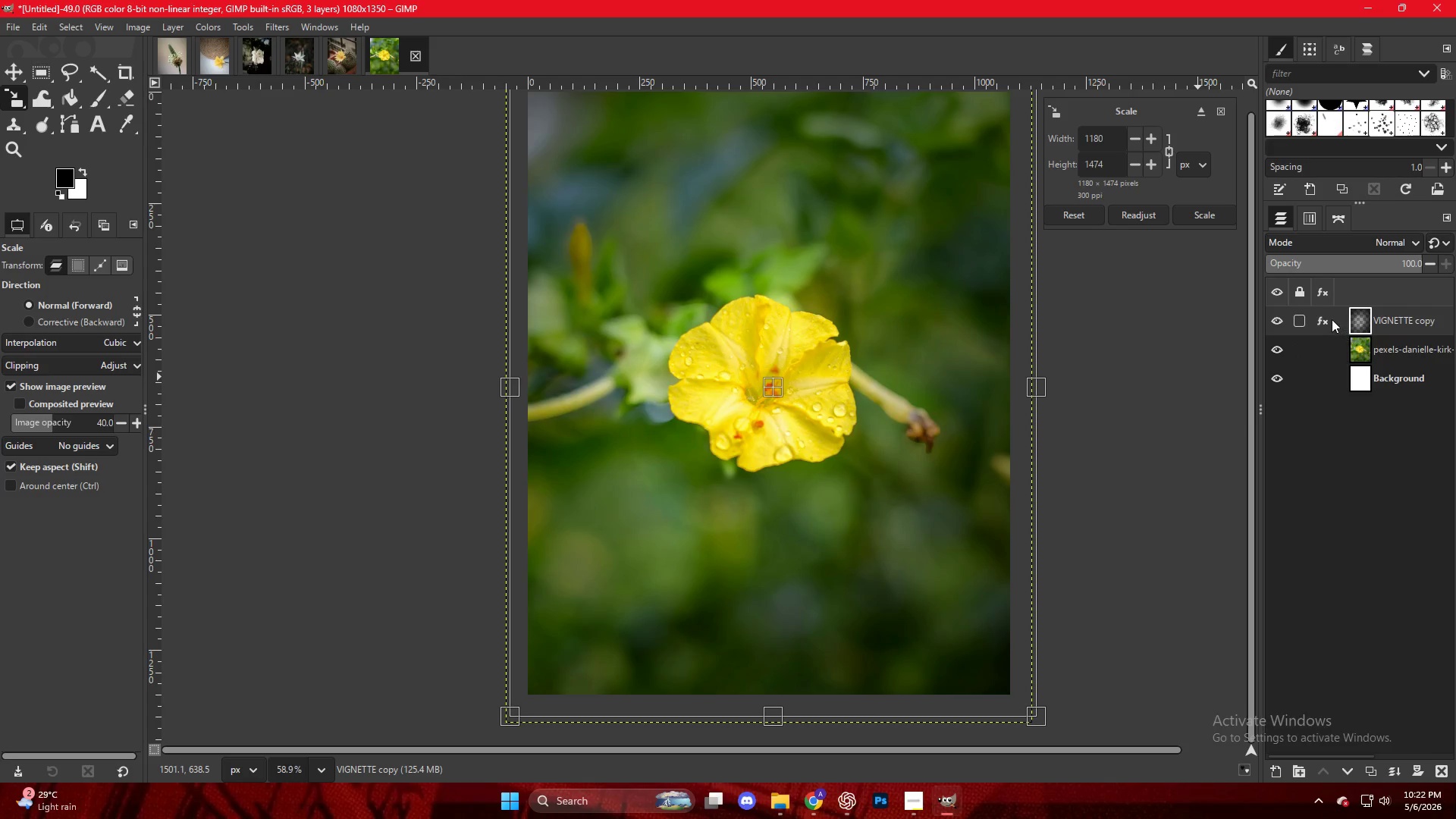 
double_click([1332, 319])
 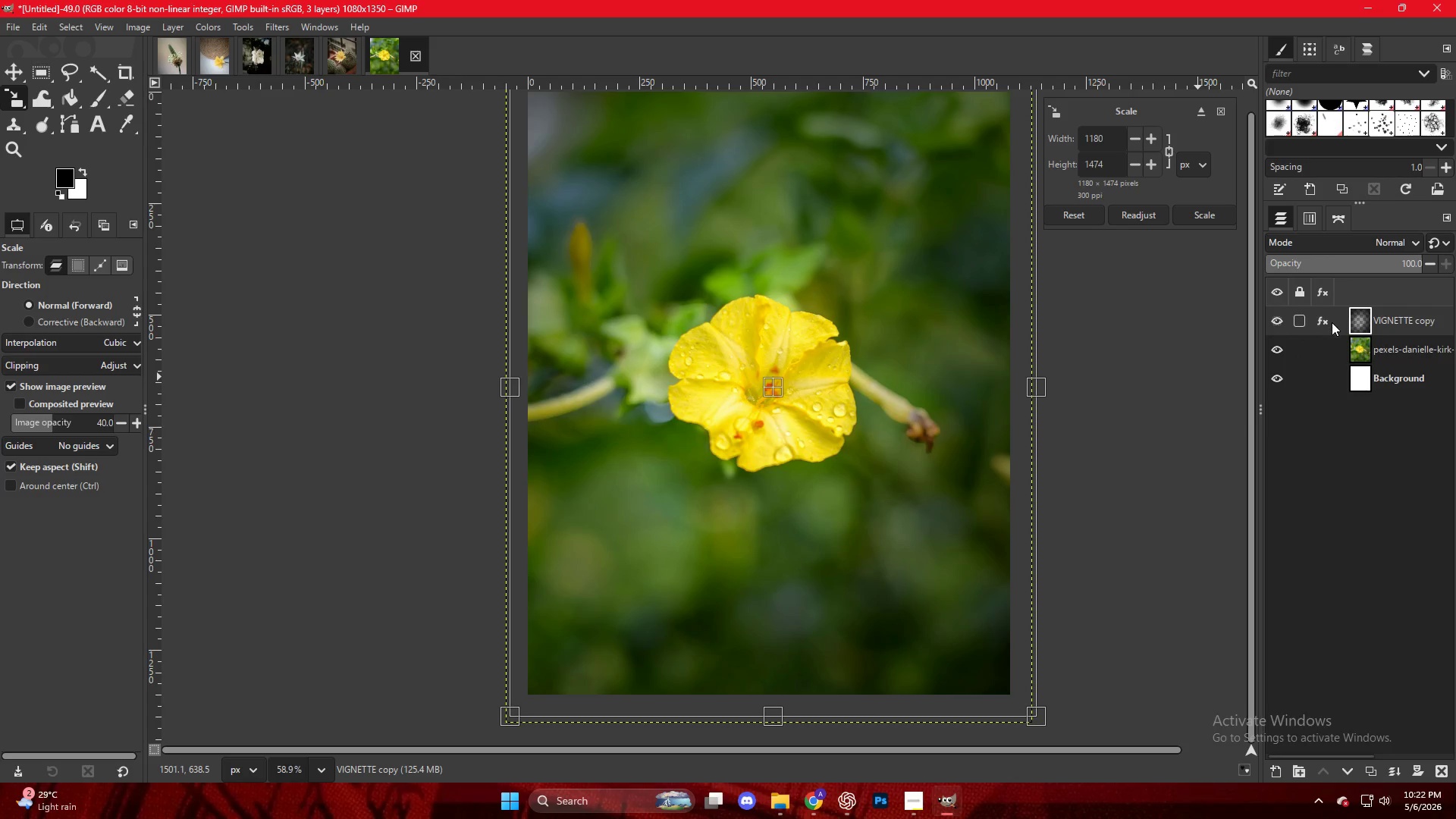 
left_click([1332, 322])
 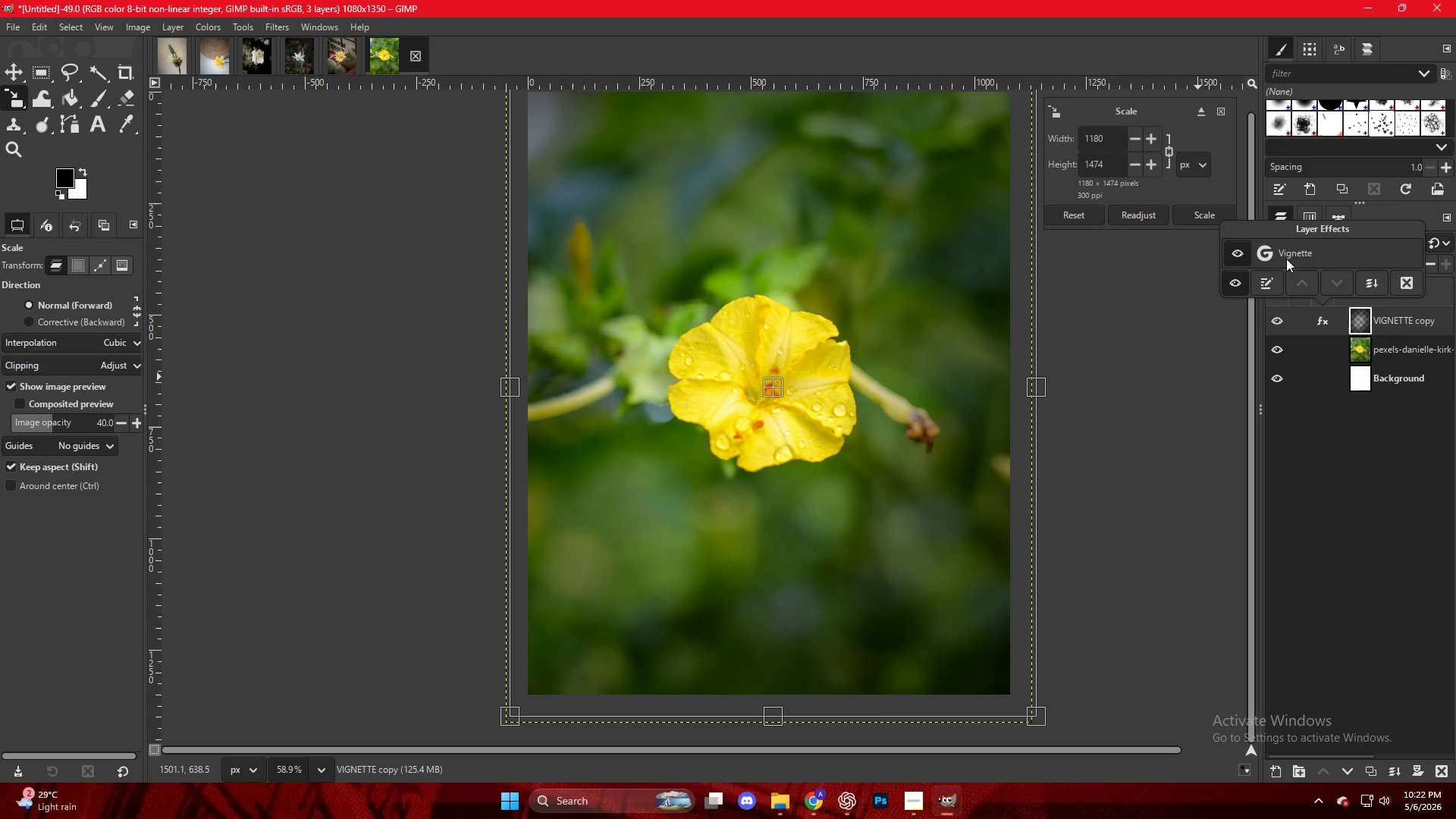 
double_click([1286, 259])
 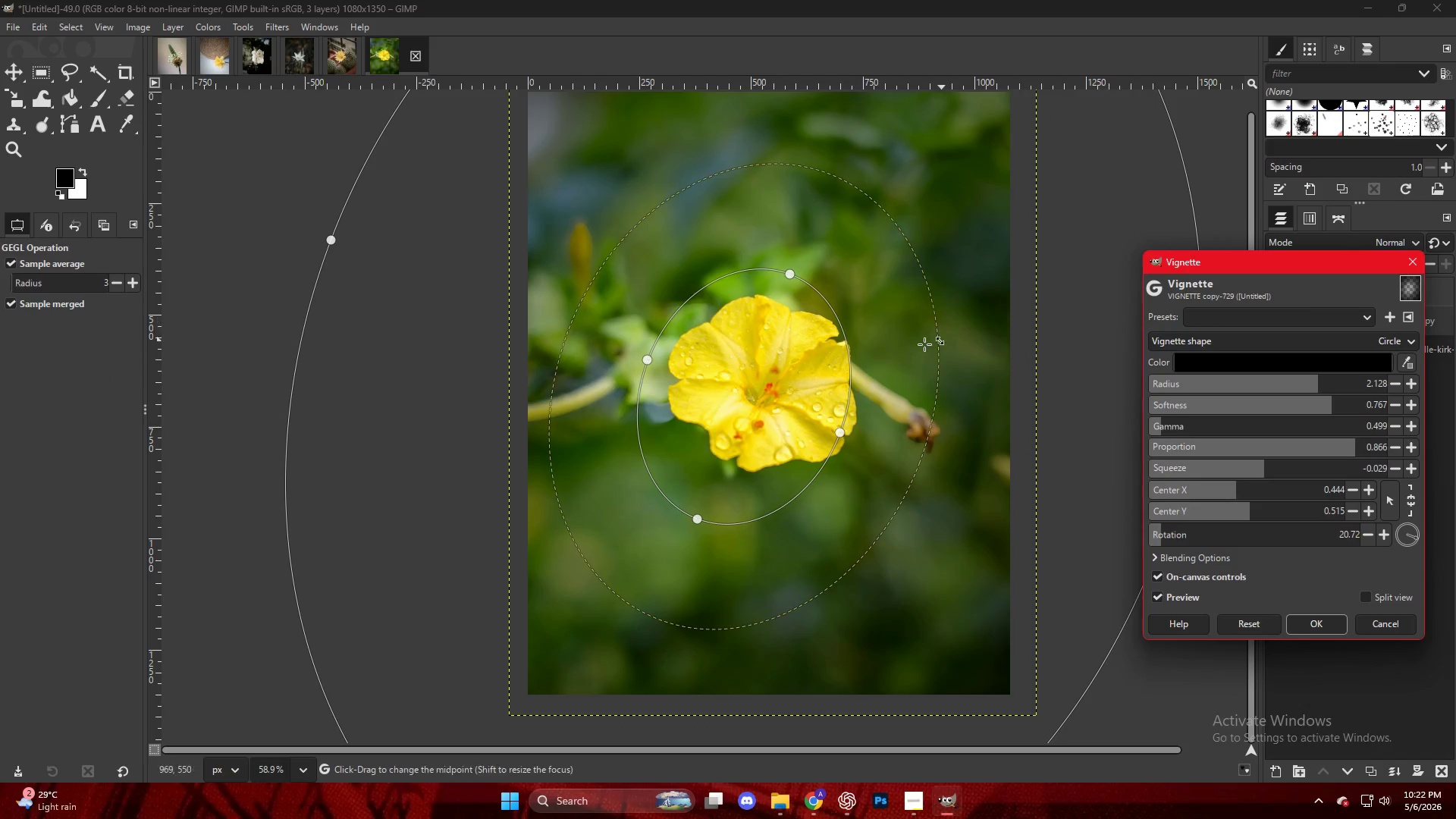 
left_click_drag(start_coordinate=[778, 385], to_coordinate=[802, 378])
 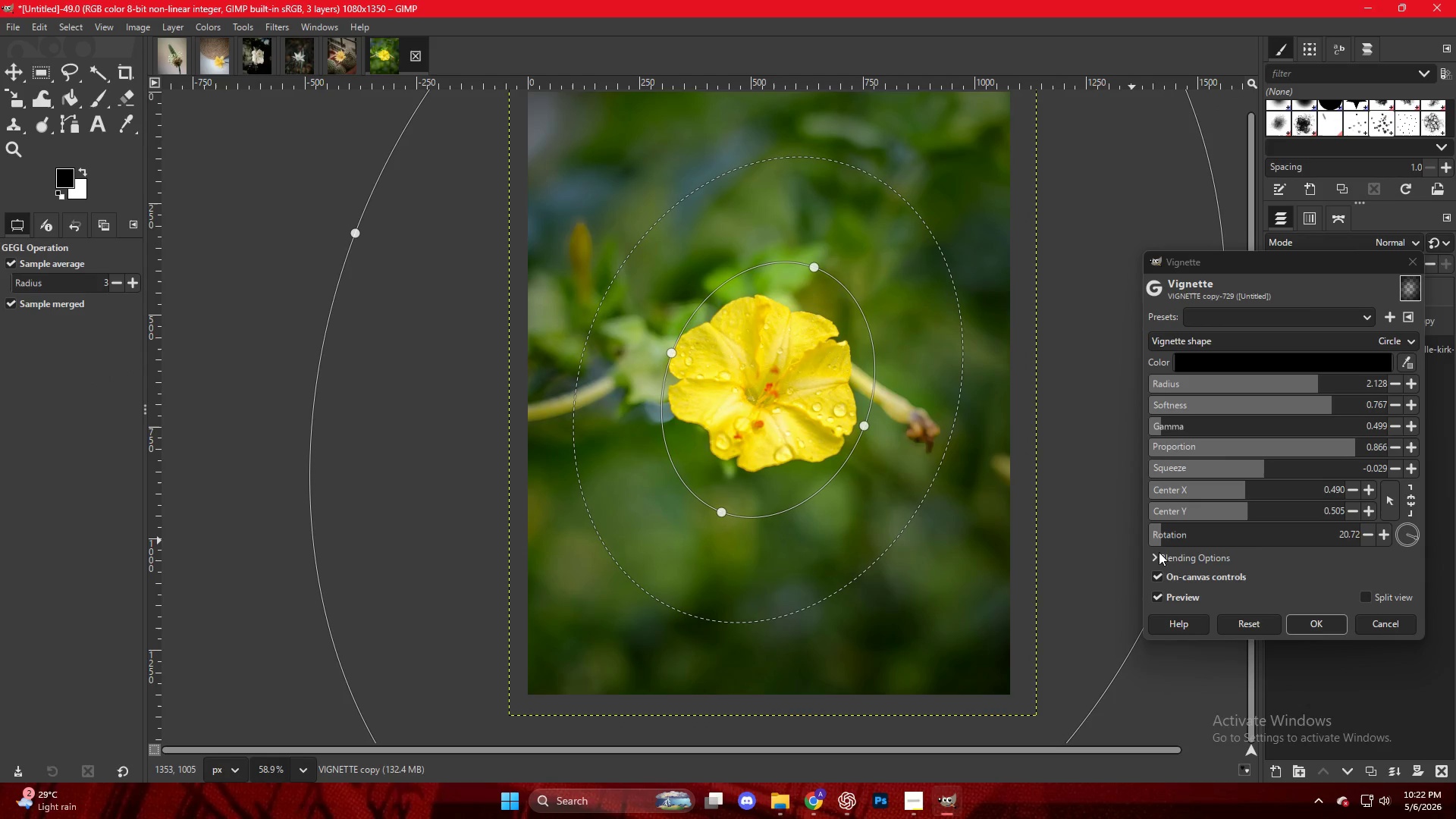 
left_click_drag(start_coordinate=[1171, 539], to_coordinate=[1146, 541])
 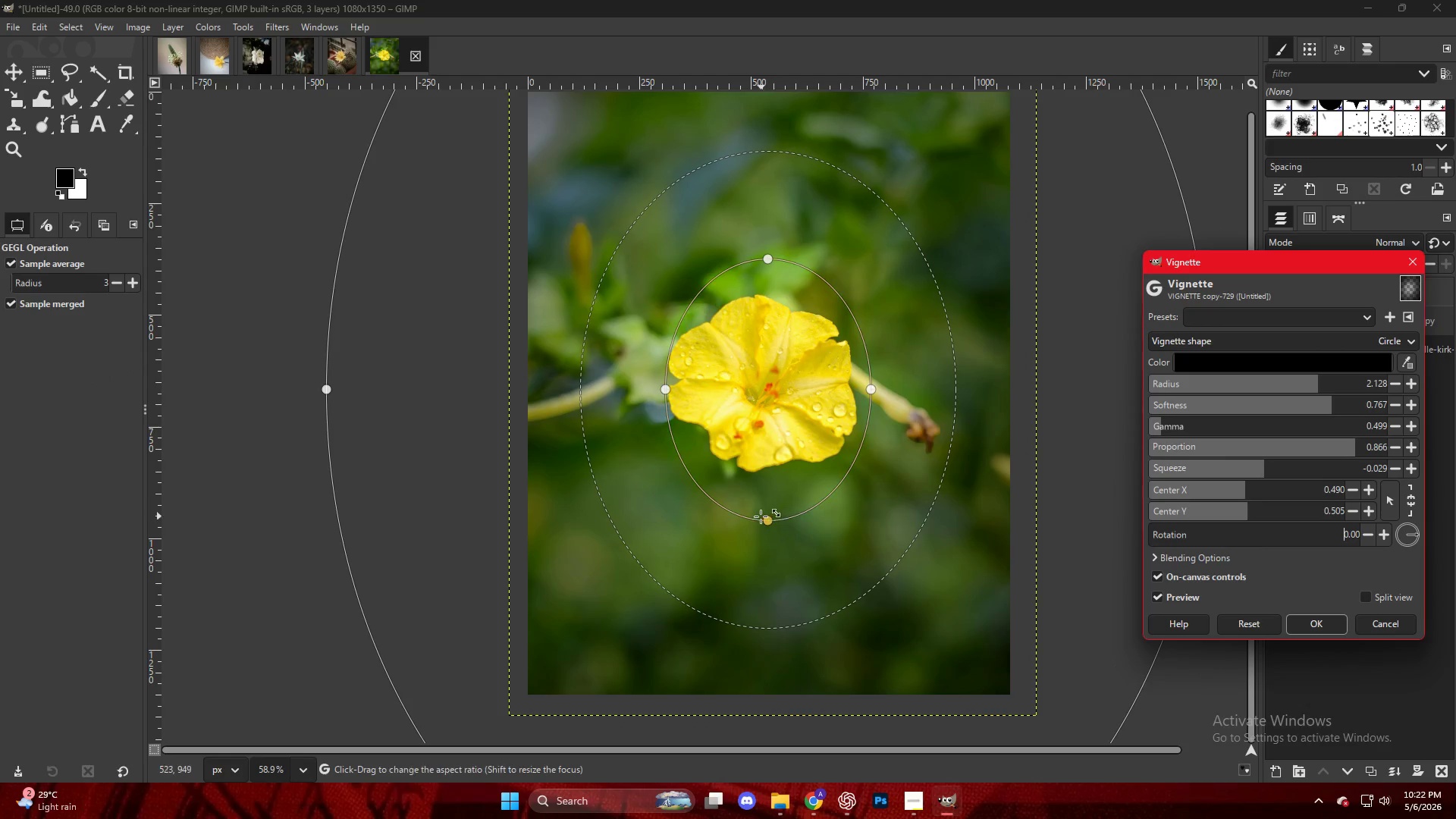 
left_click_drag(start_coordinate=[763, 522], to_coordinate=[763, 494])
 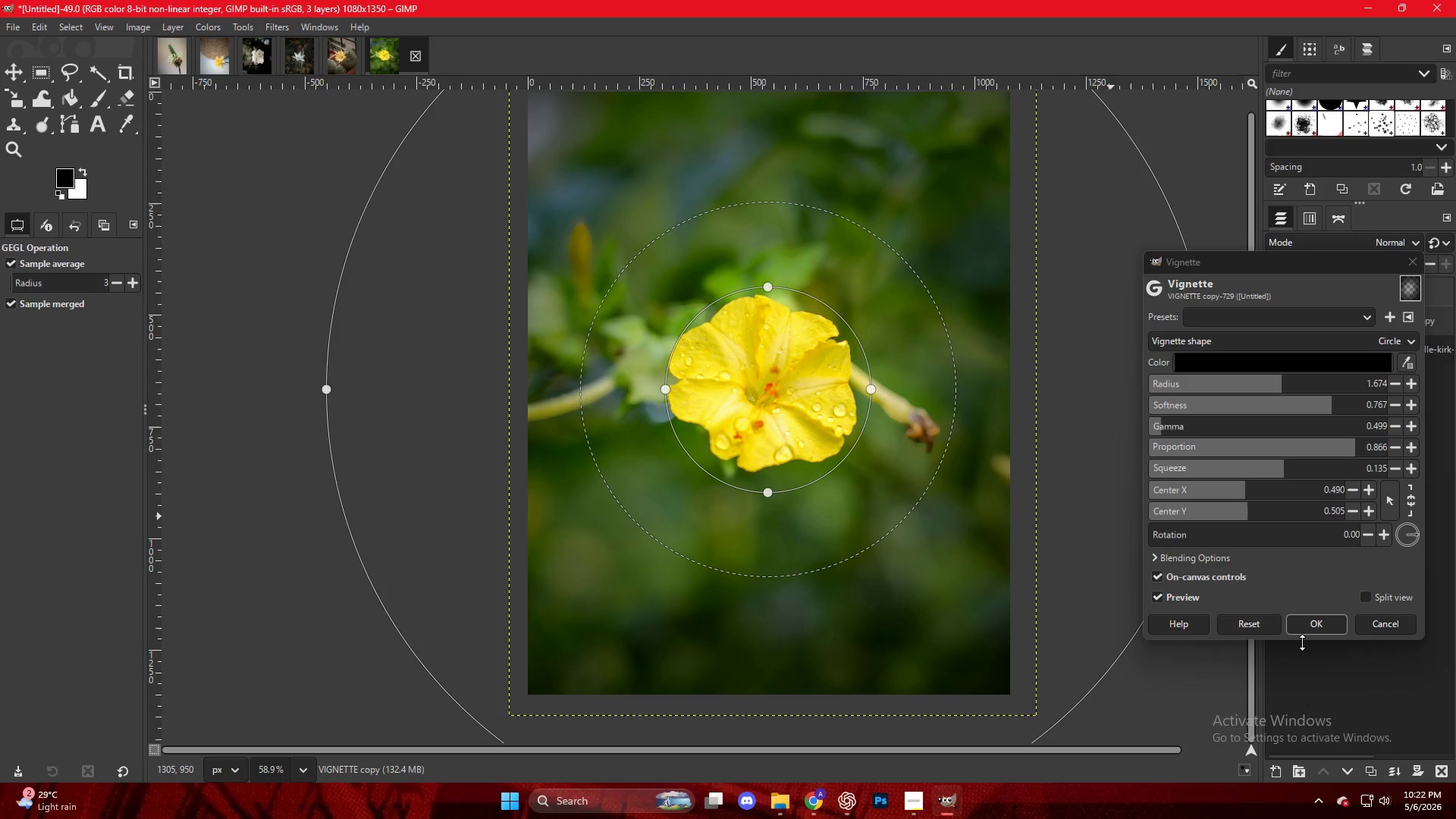 
double_click([1396, 579])
 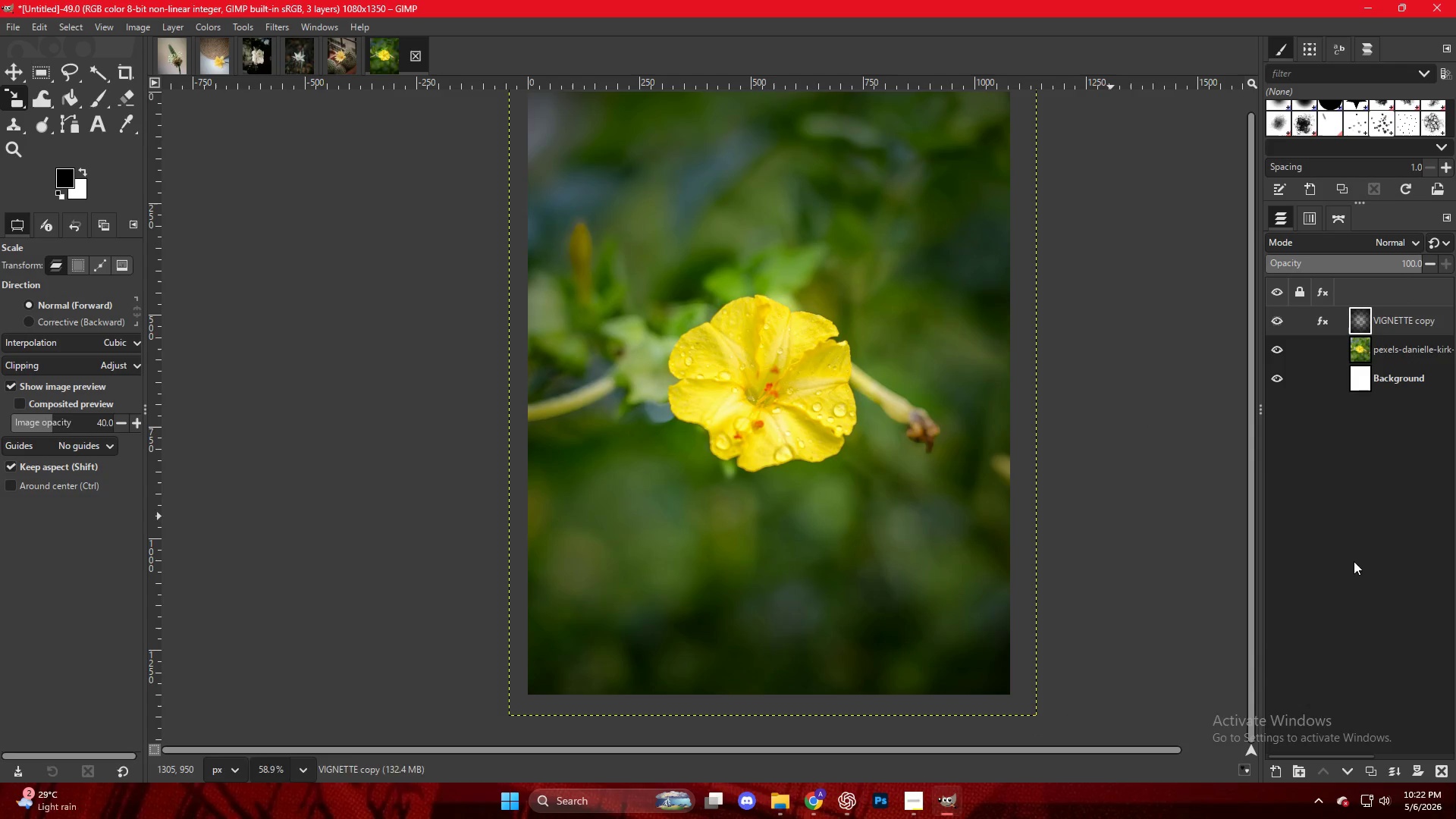 
key(Control+ControlLeft)
 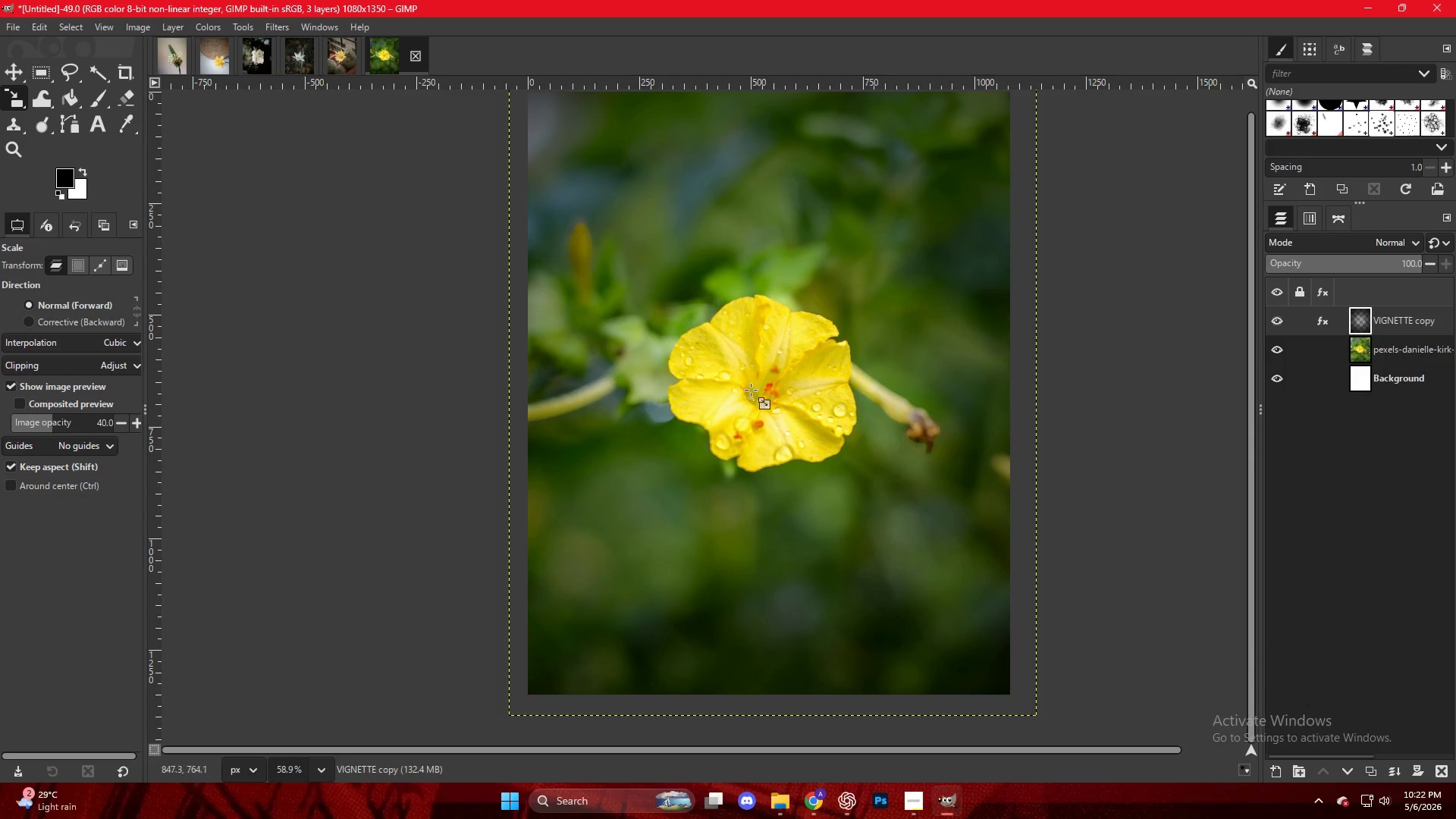 
hold_key(key=ControlLeft, duration=0.34)
scroll: coordinate [830, 372], scroll_direction: up, amount: 1.0
 